 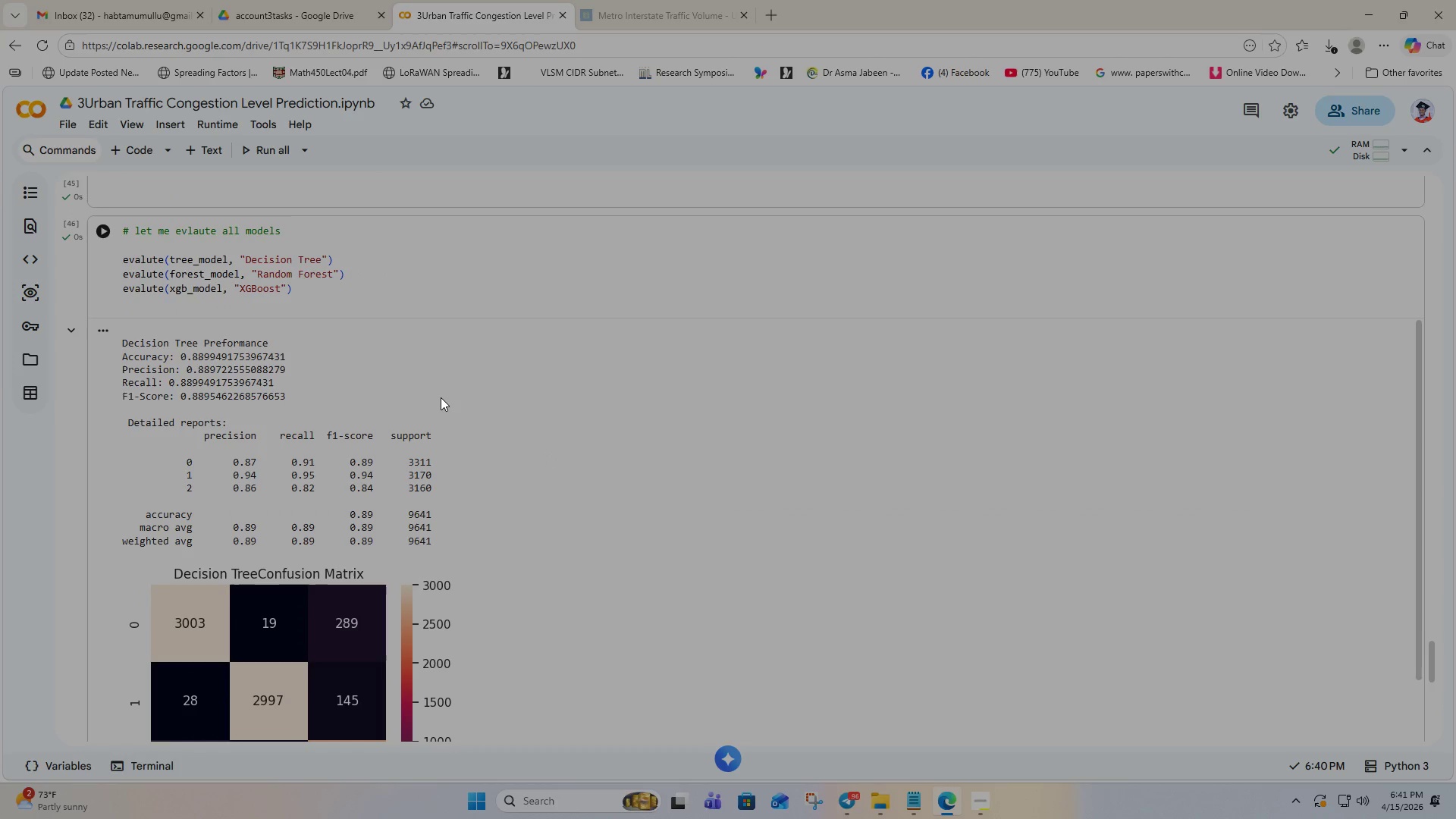 
scroll: coordinate [318, 516], scroll_direction: down, amount: 18.0
 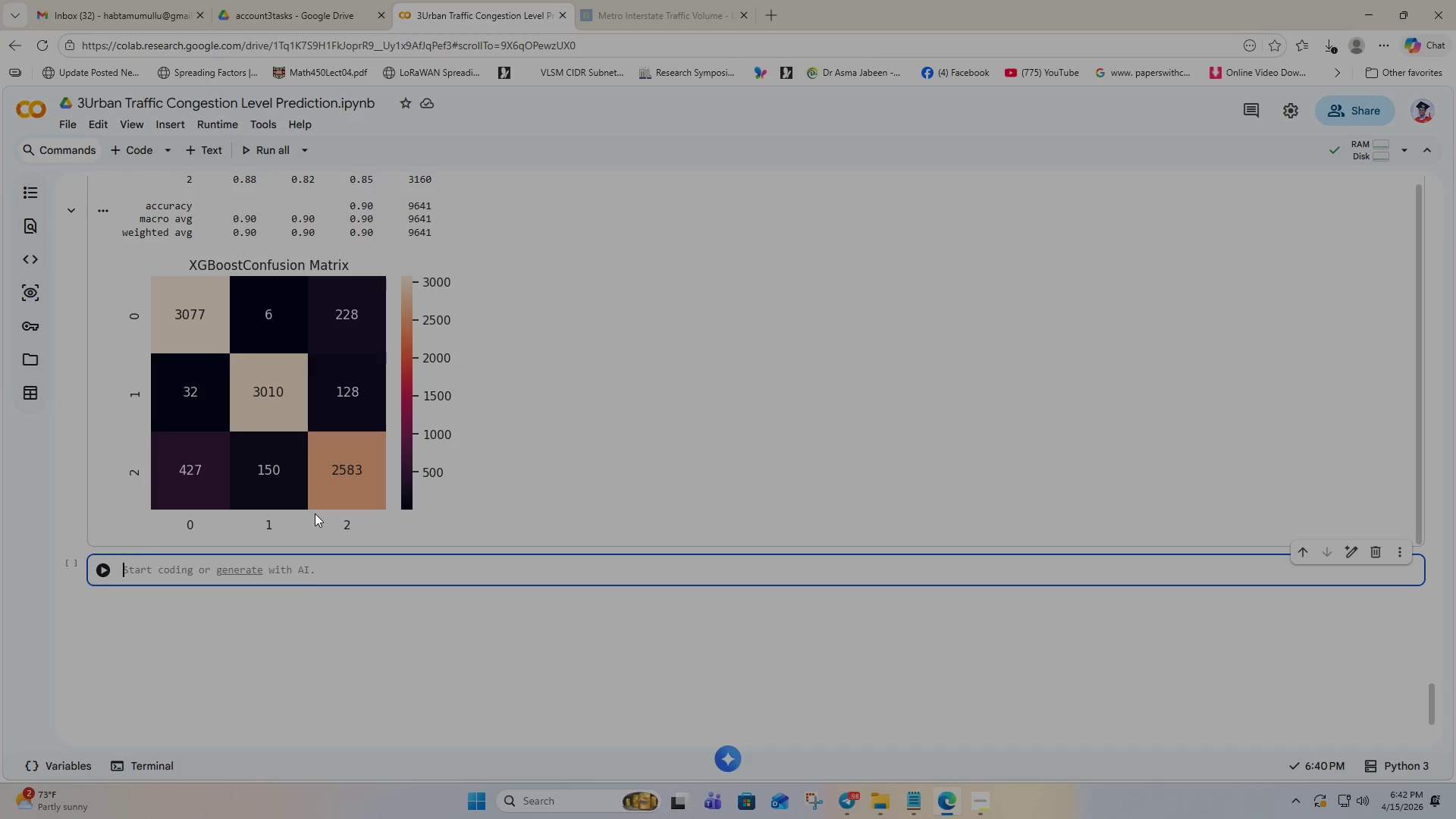 
wait(22.02)
 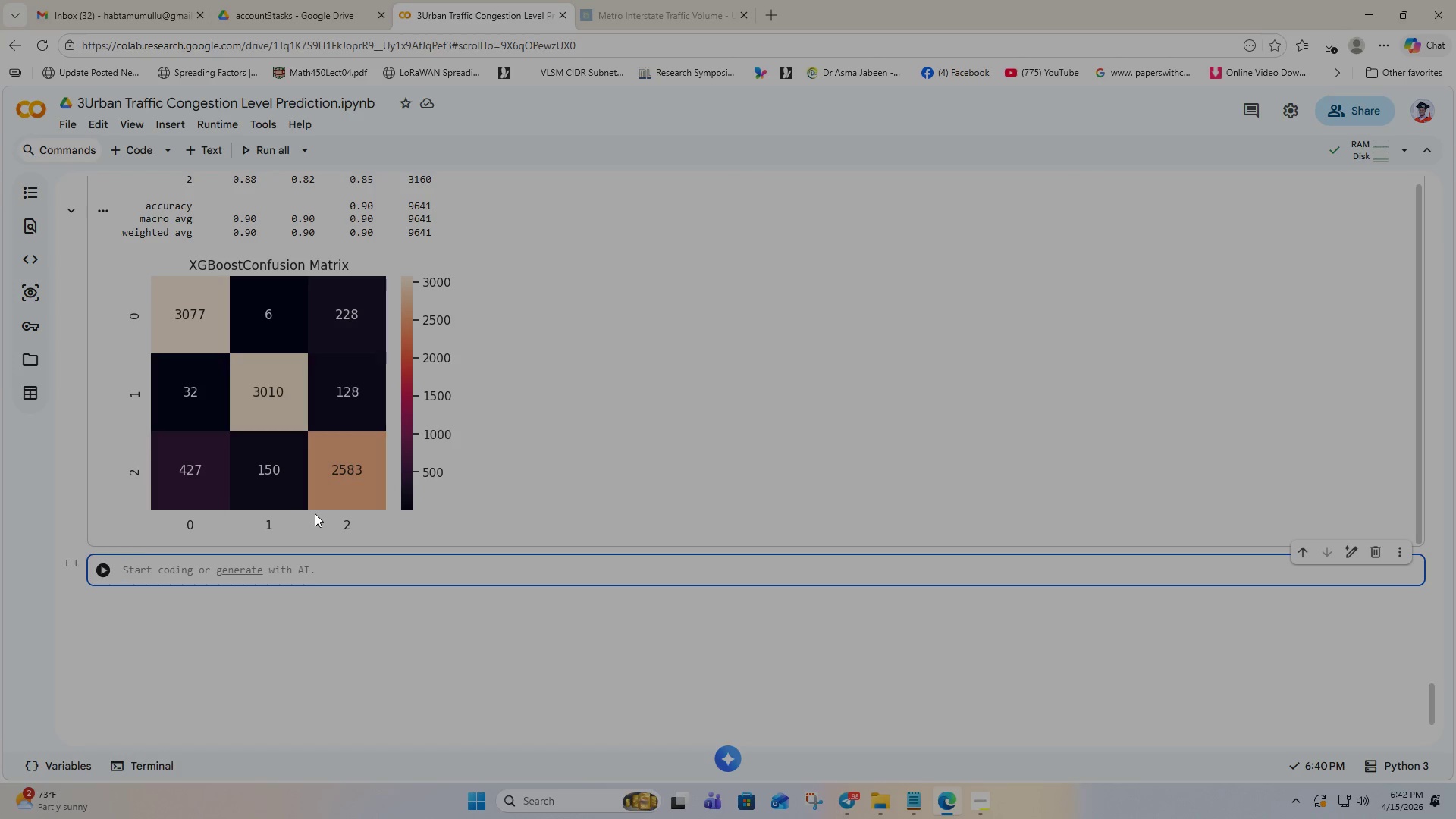 
type(# let me extract feature)
 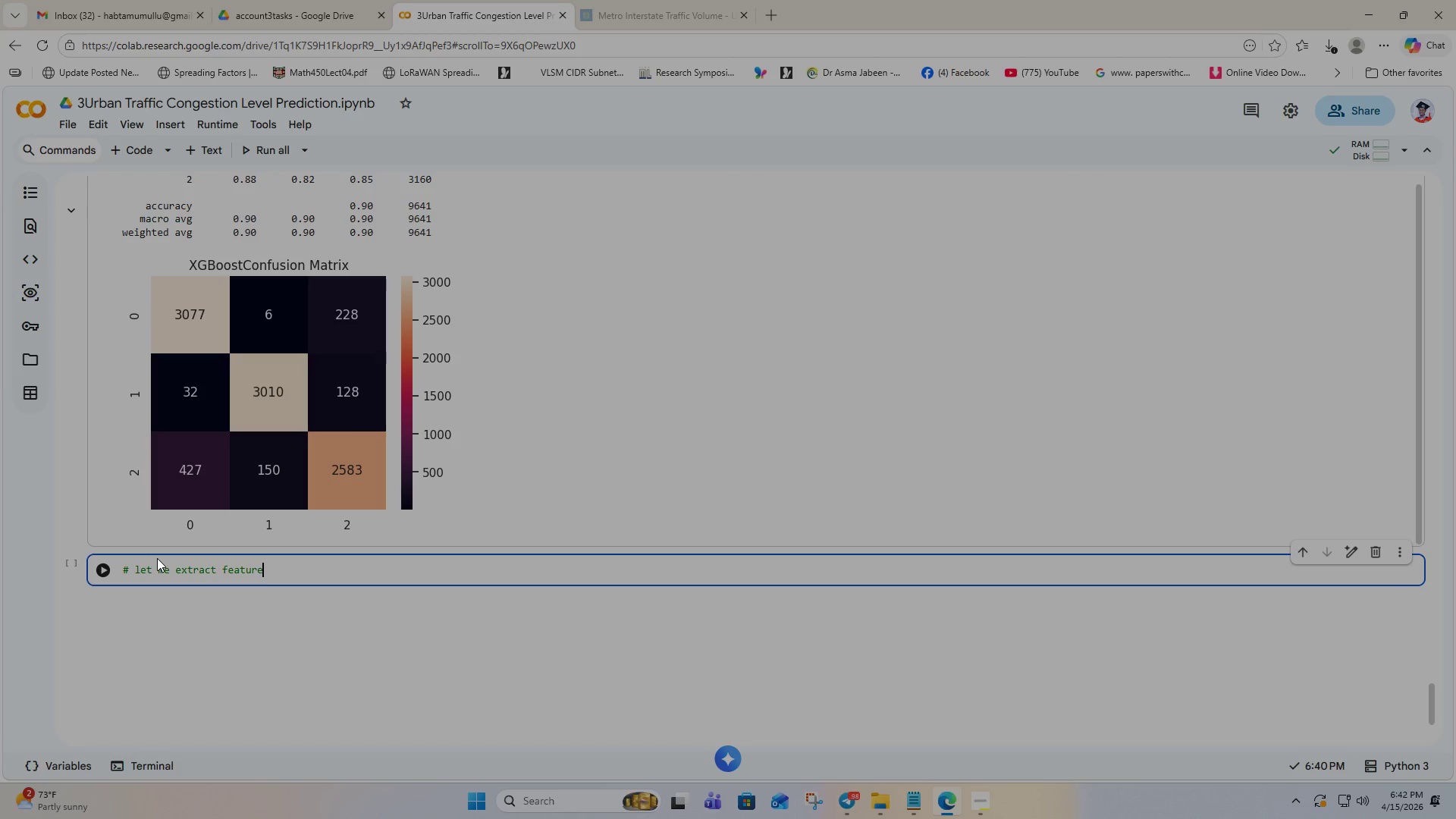 
type( importance)
 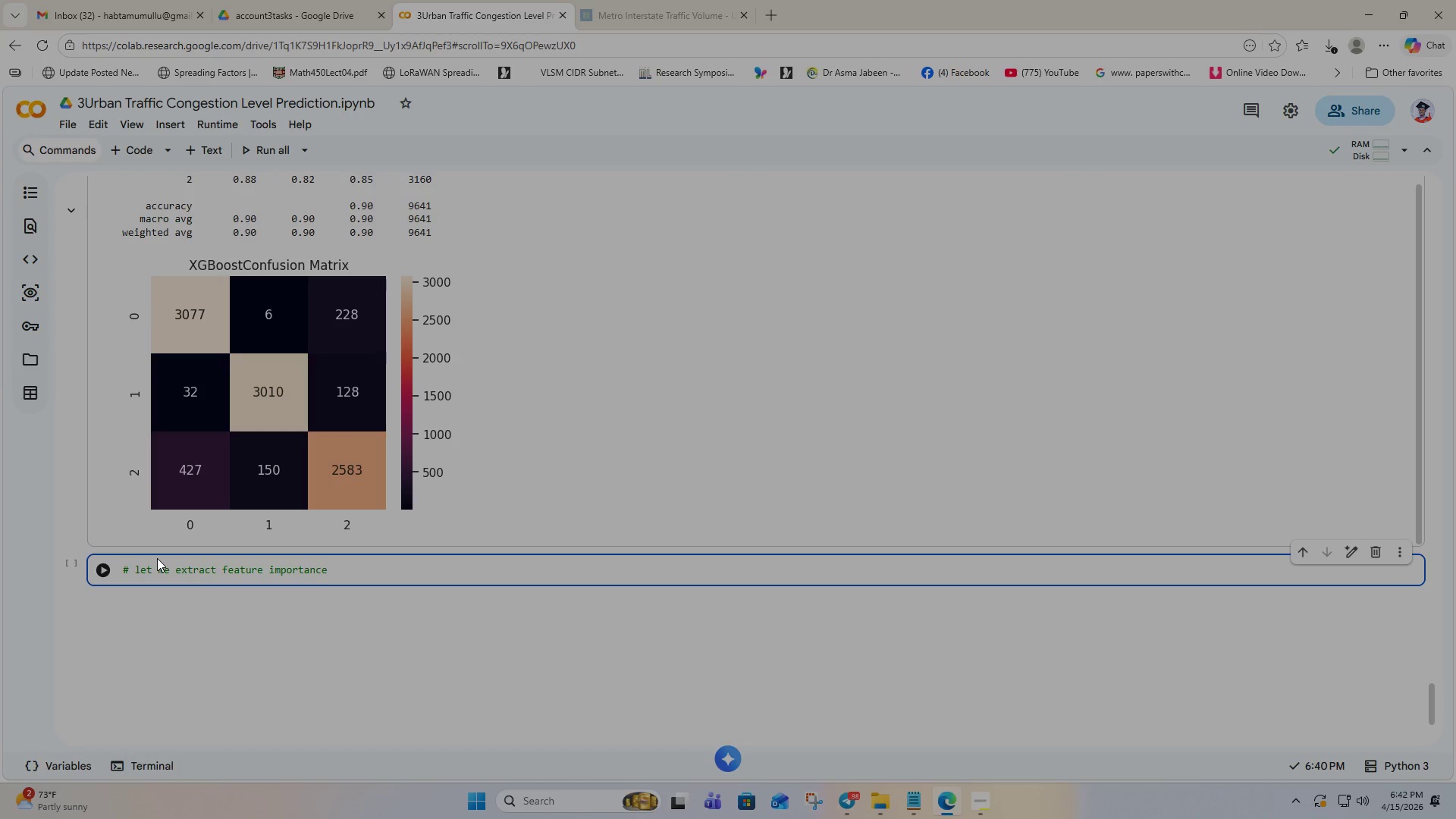 
key(Enter)
 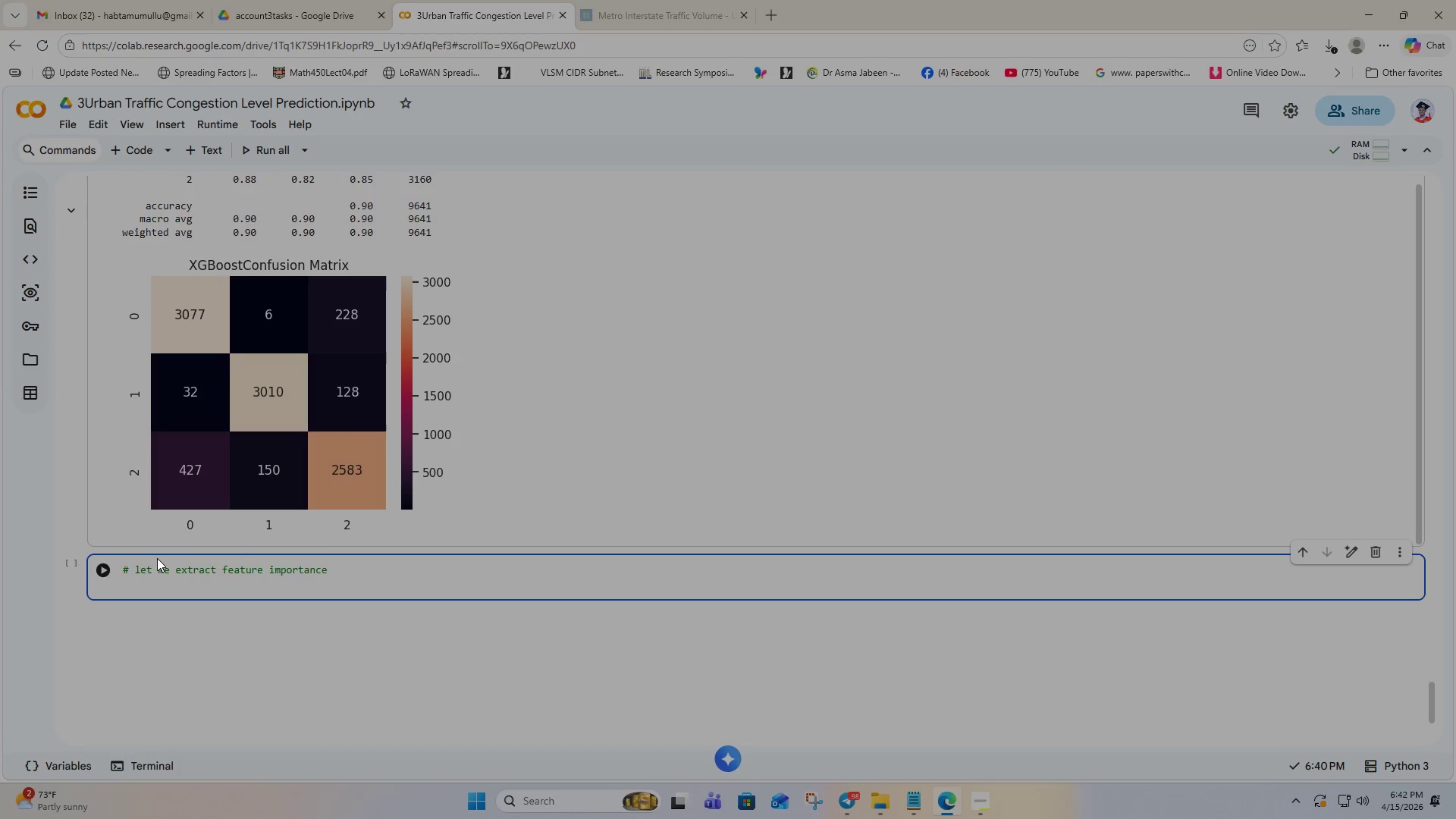 
key(Enter)
 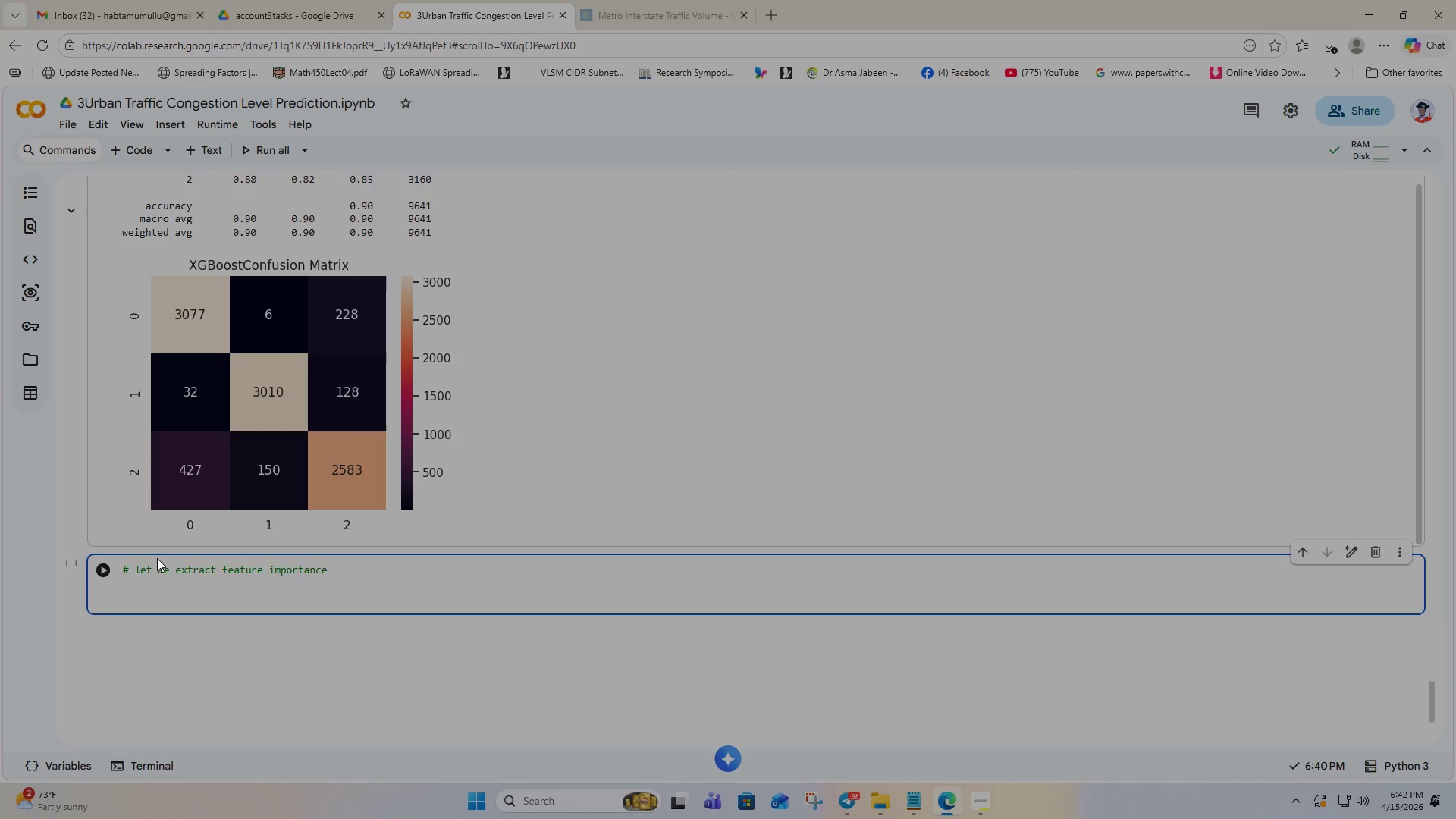 
type(important)
key(Backspace)
key(Backspace)
type(nce_scores=)
 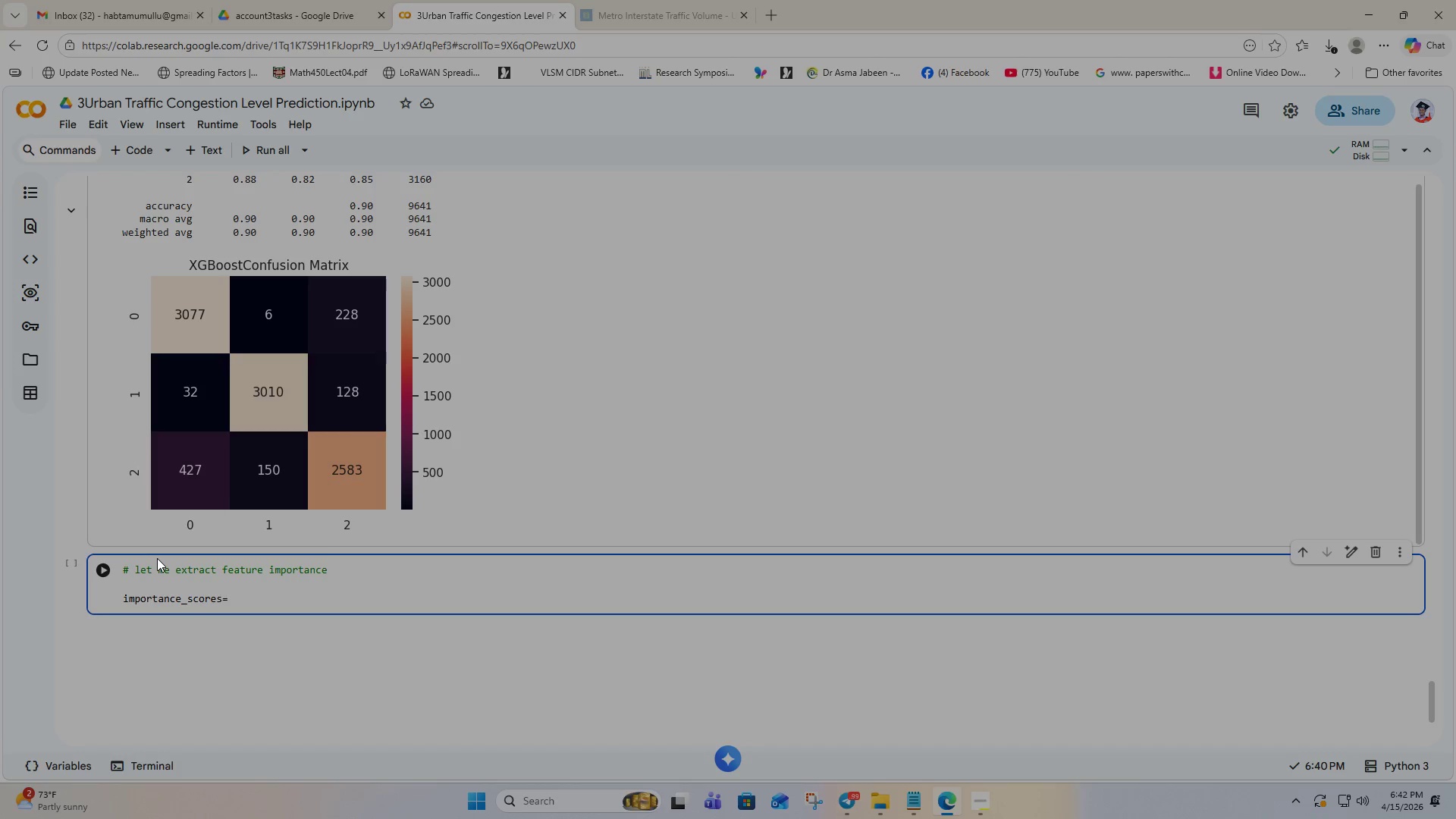 
type(forest)
 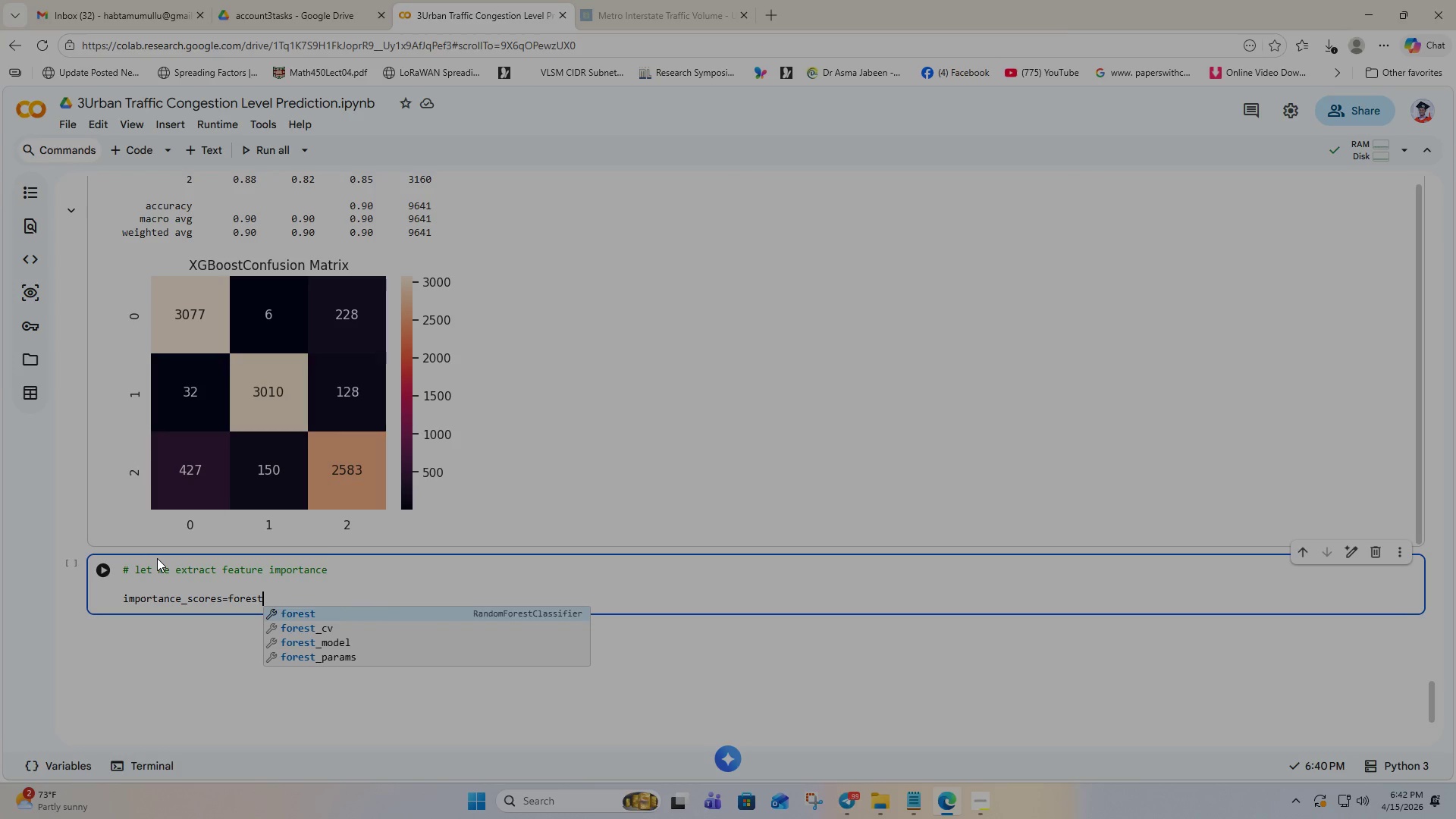 
key(Shift+Minus)
 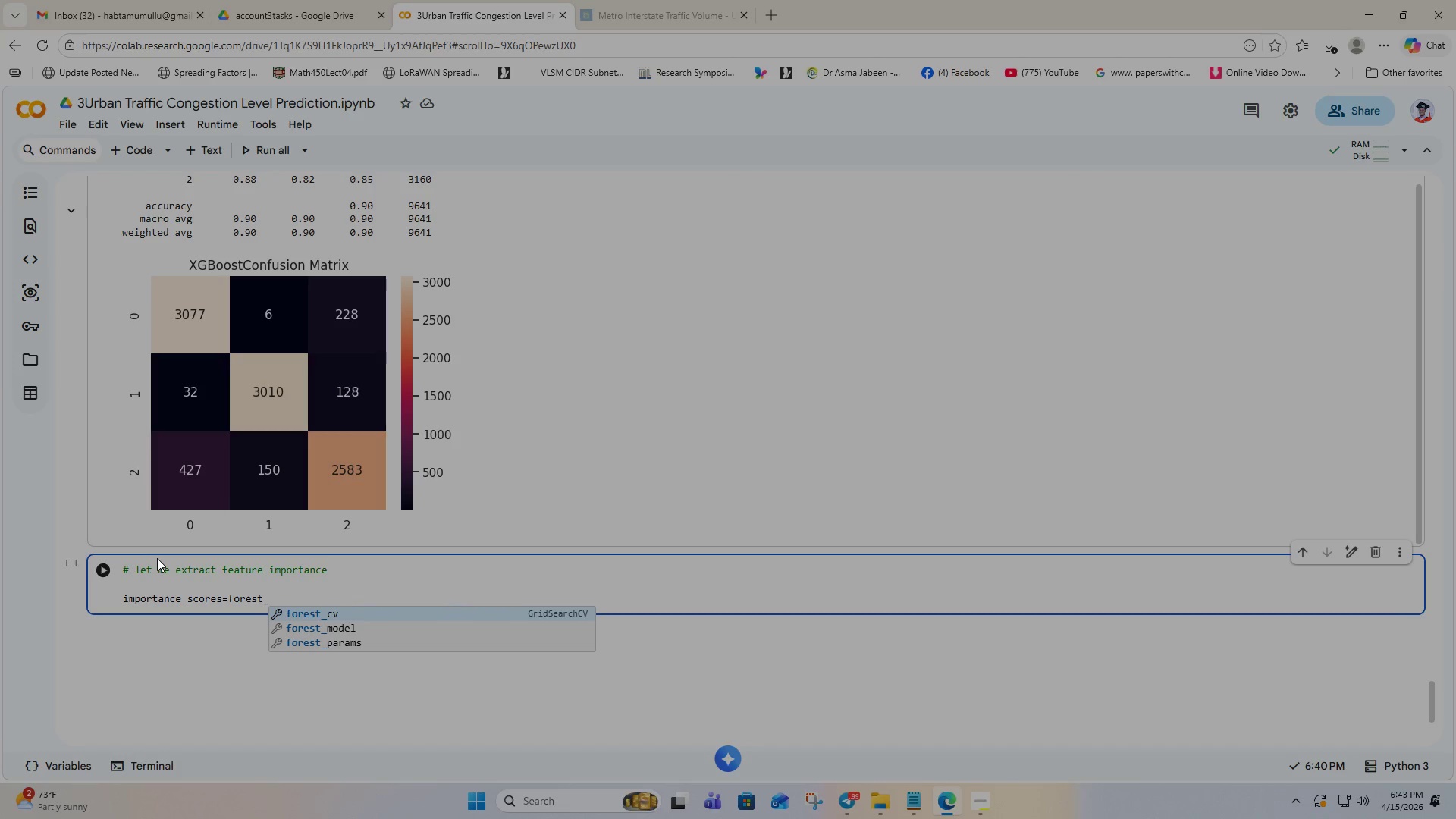 
key(ArrowDown)
 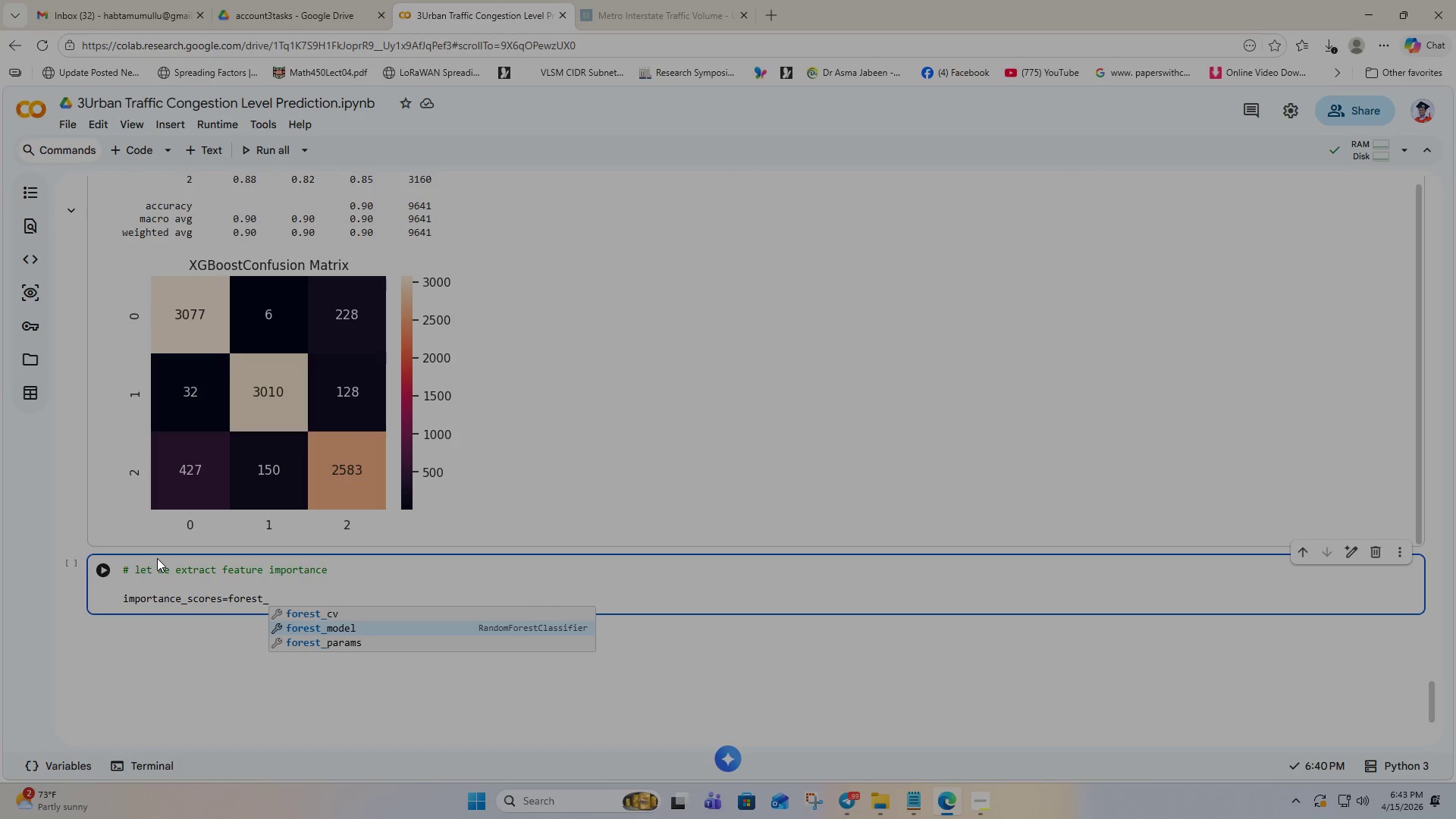 
key(Enter)
 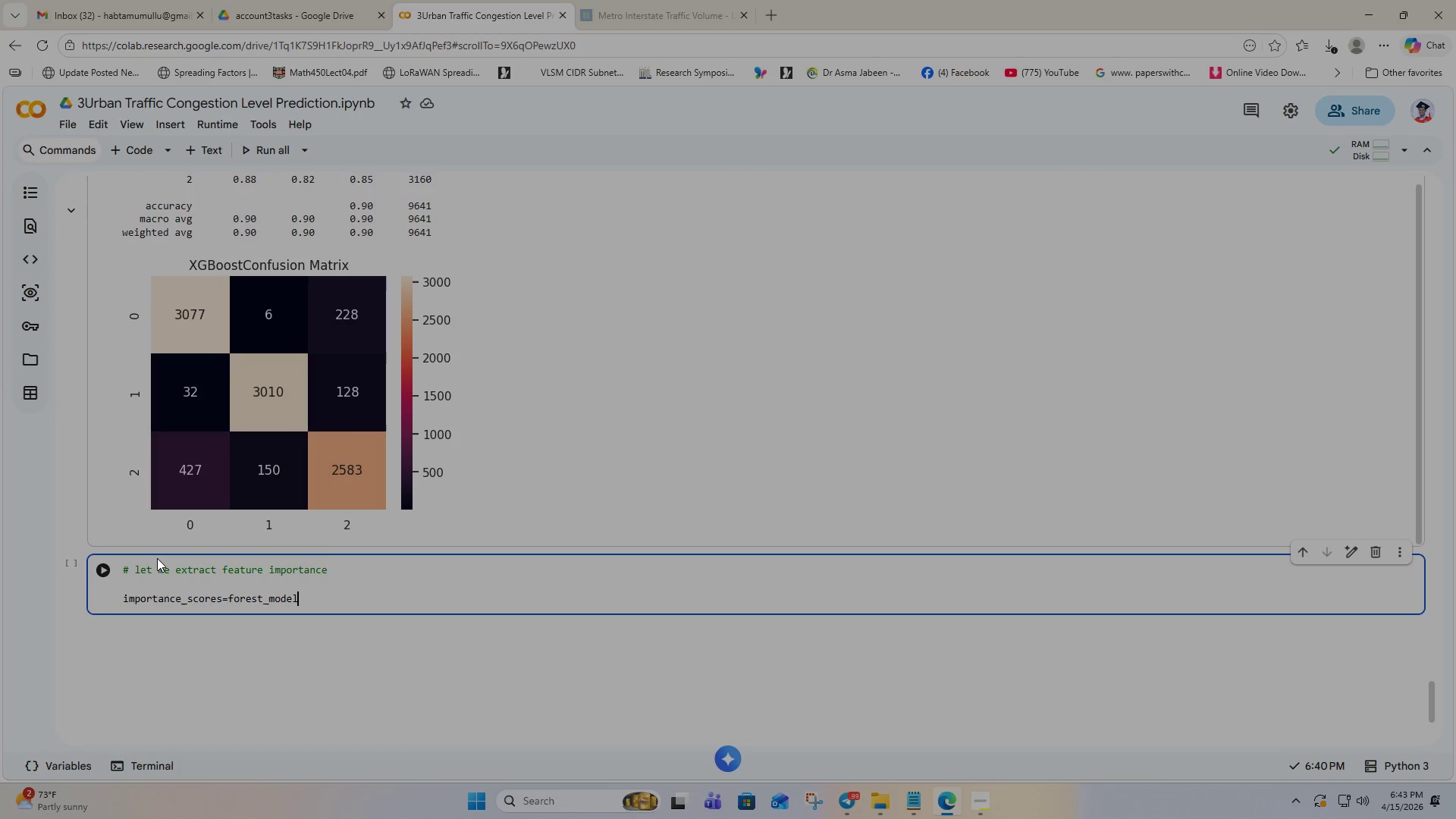 
type(.feature)
 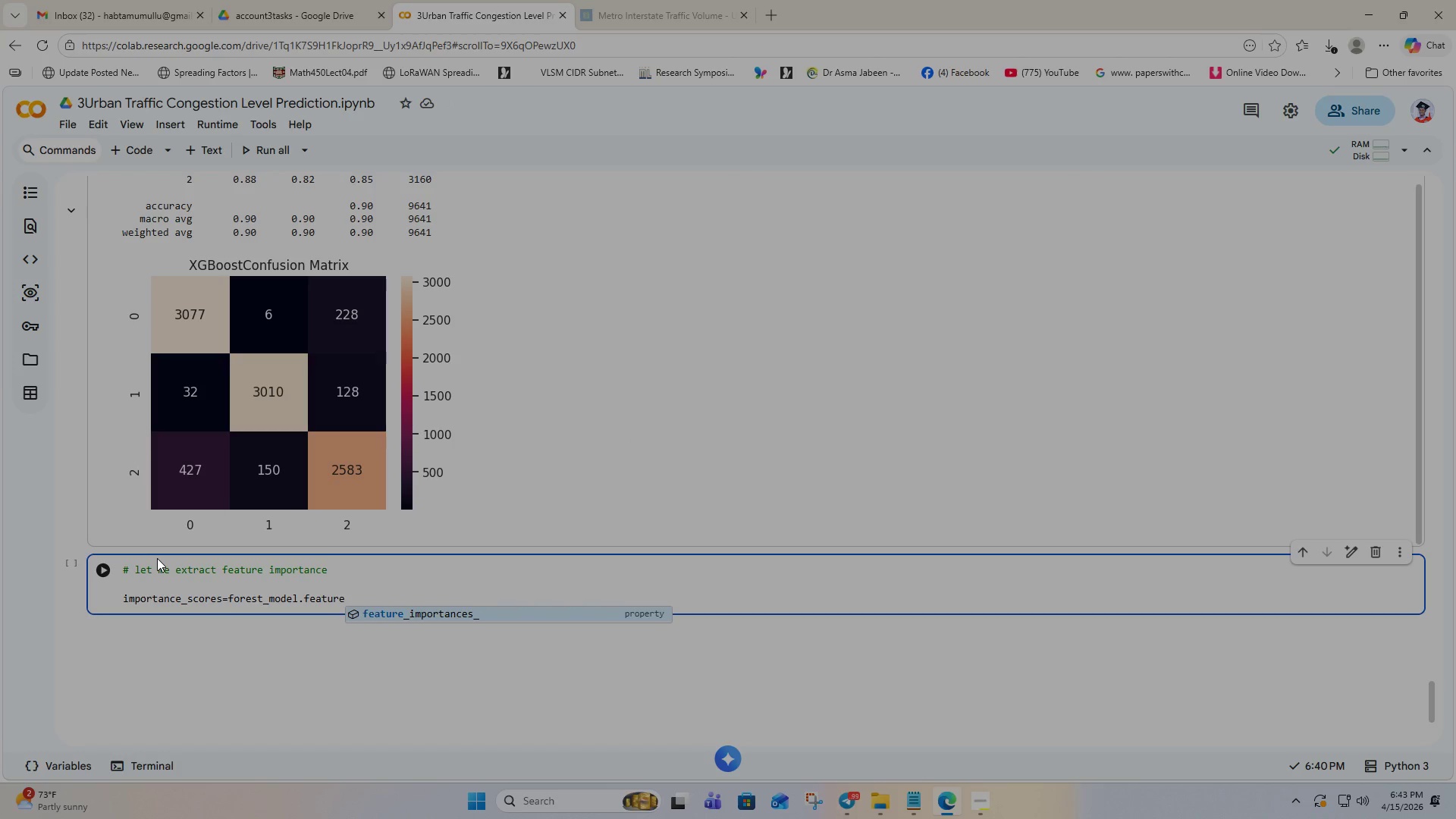 
key(Enter)
 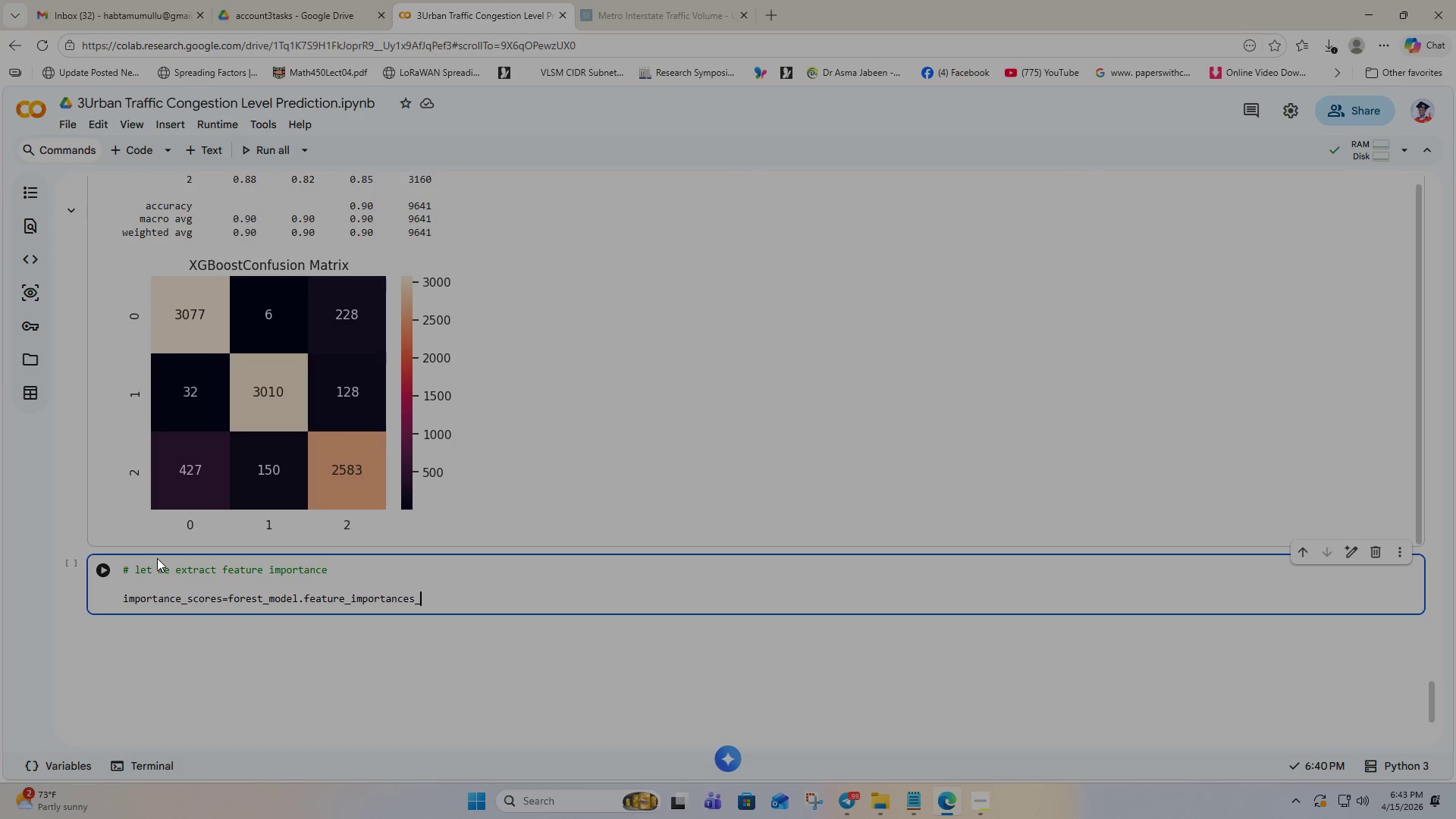 
key(Enter)
 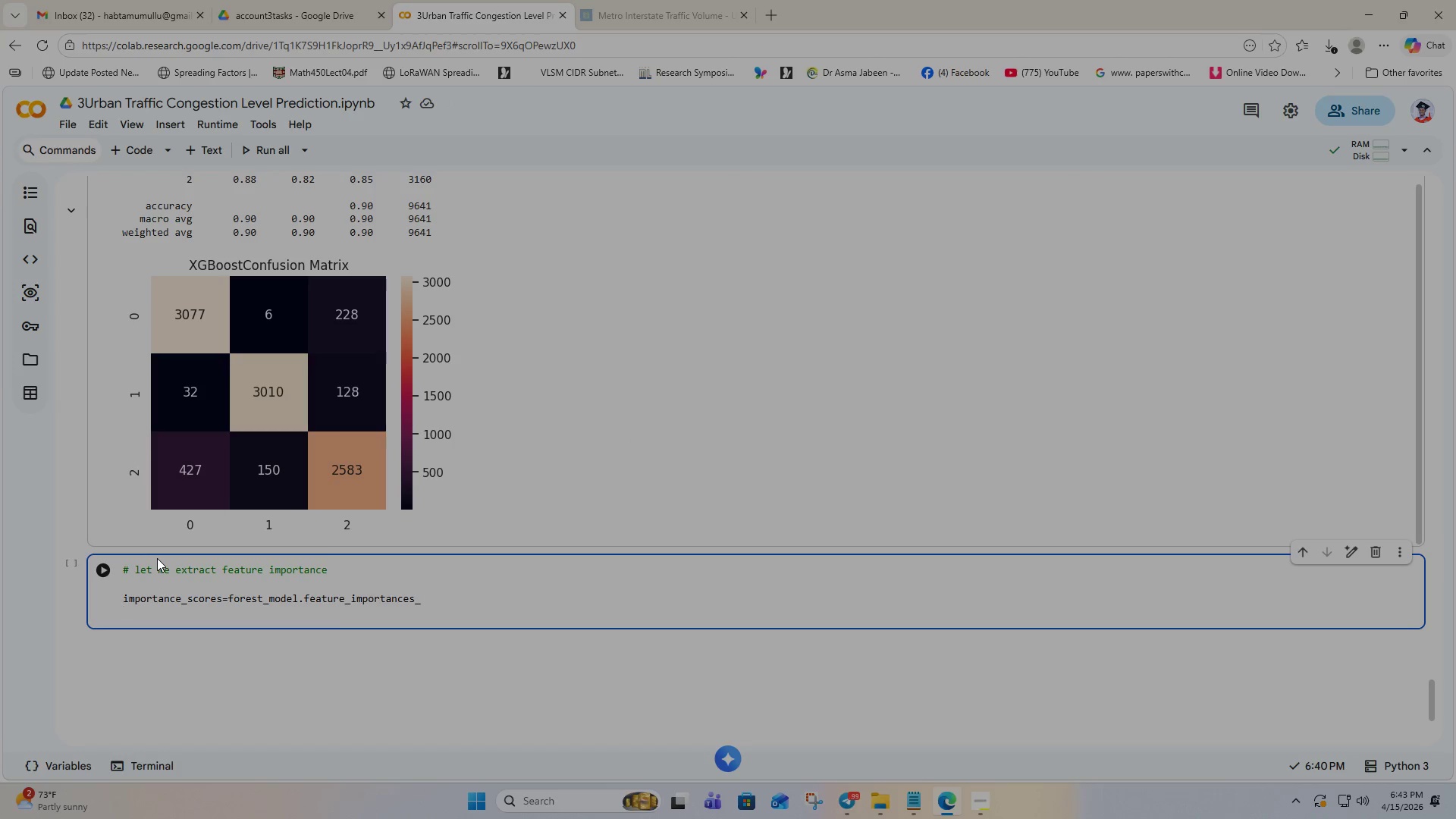 
type(feature_list=)
 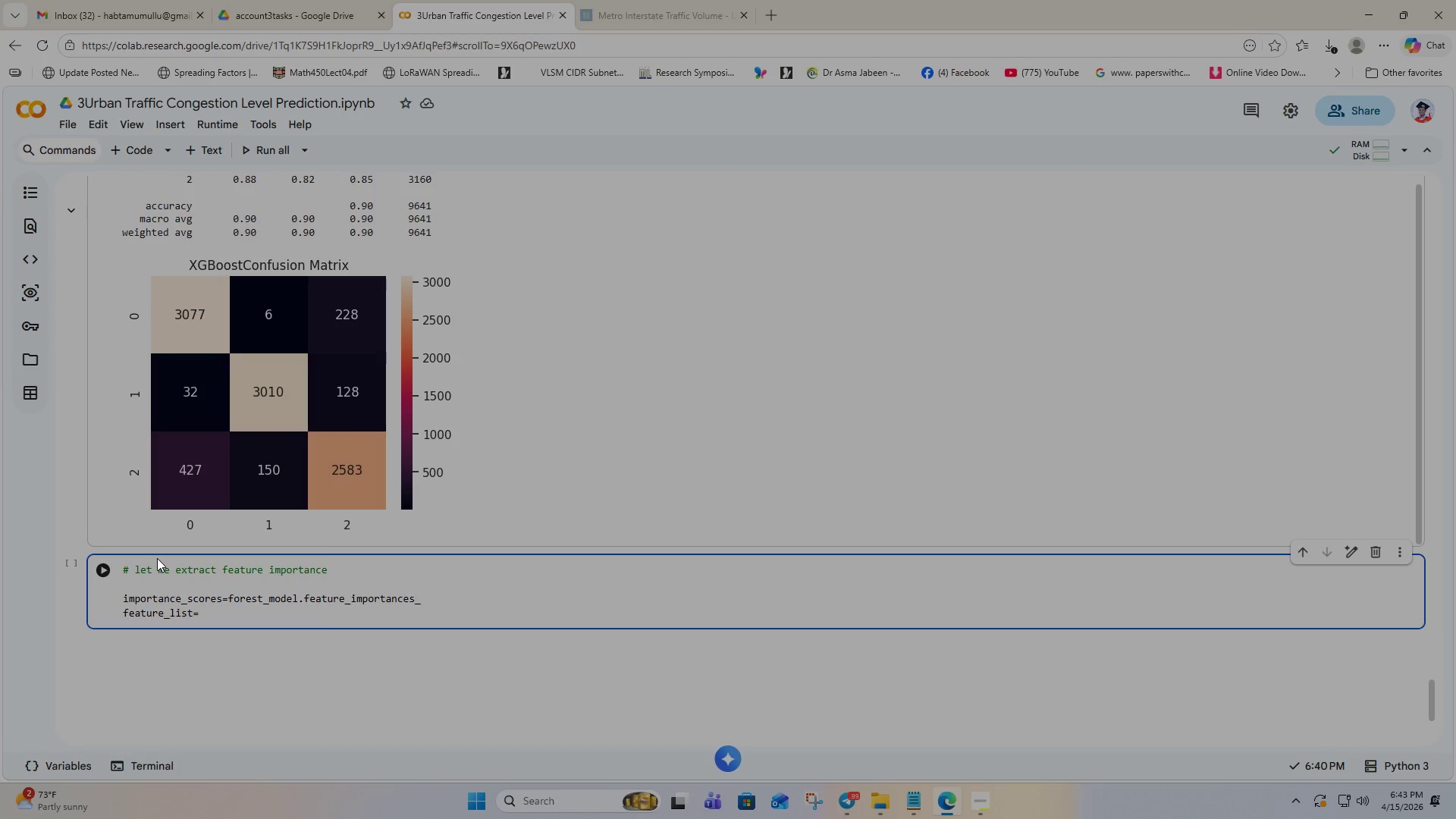 
wait(7.51)
 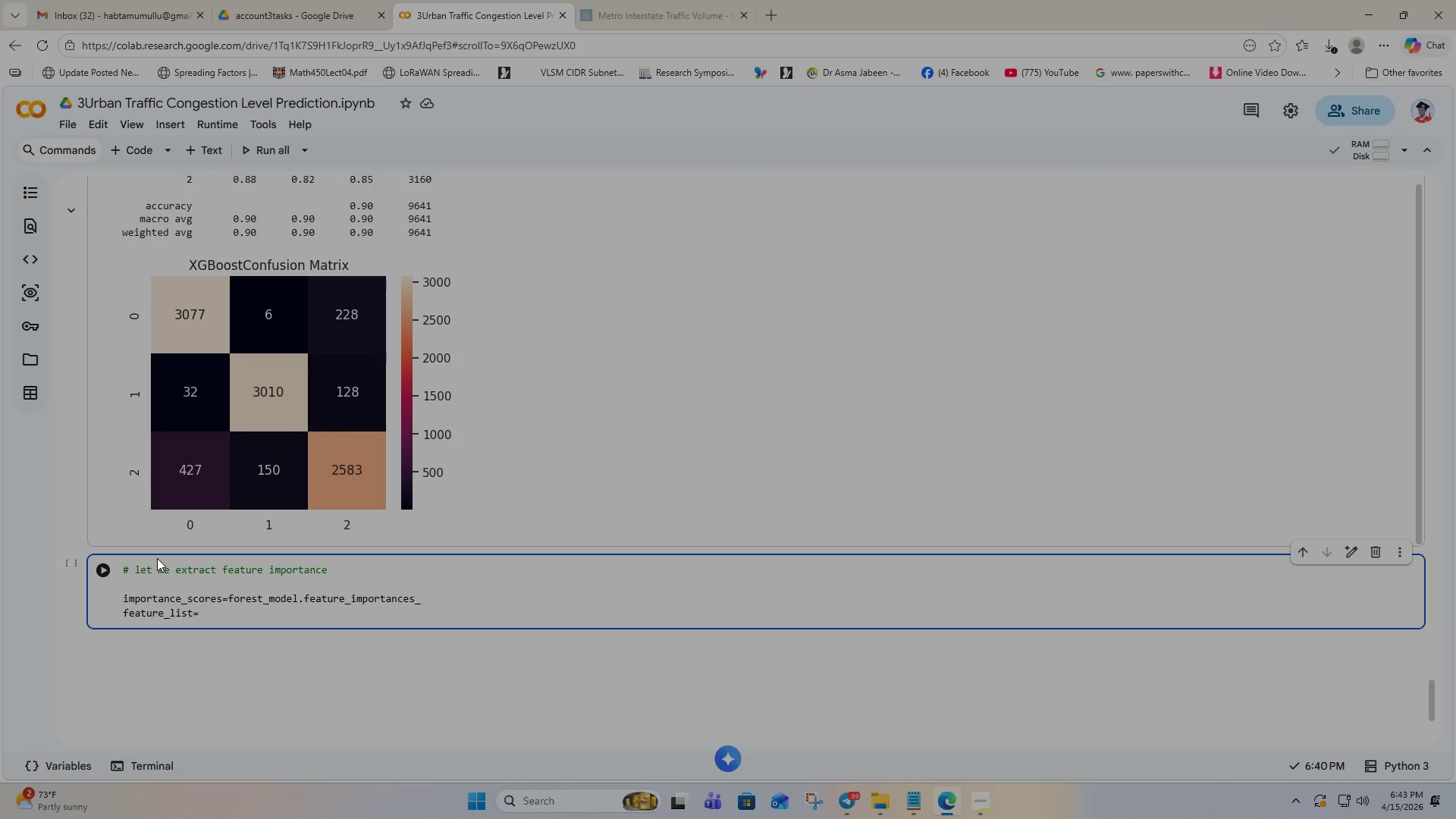 
key(X)
 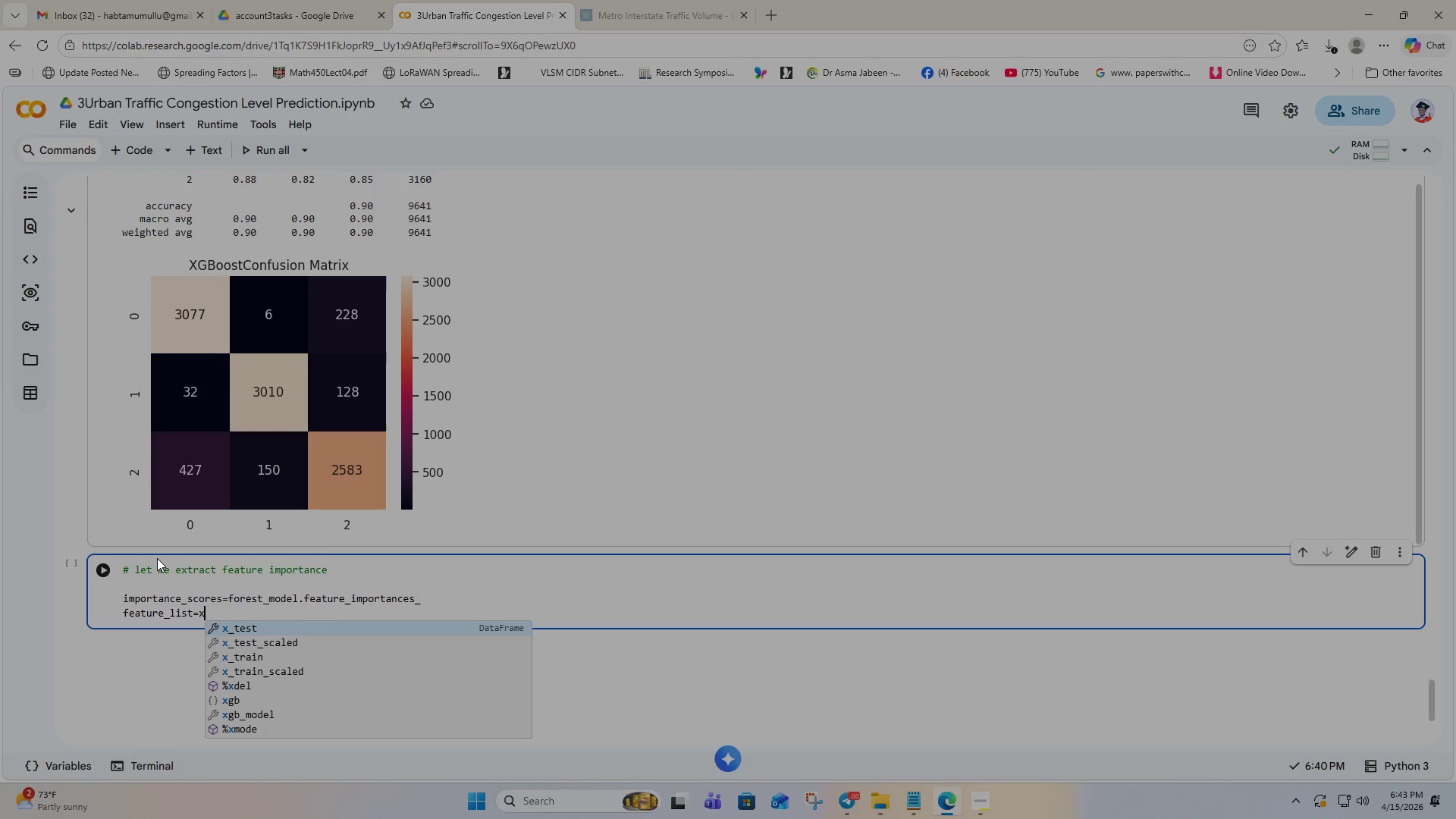 
key(Shift+Minus)
 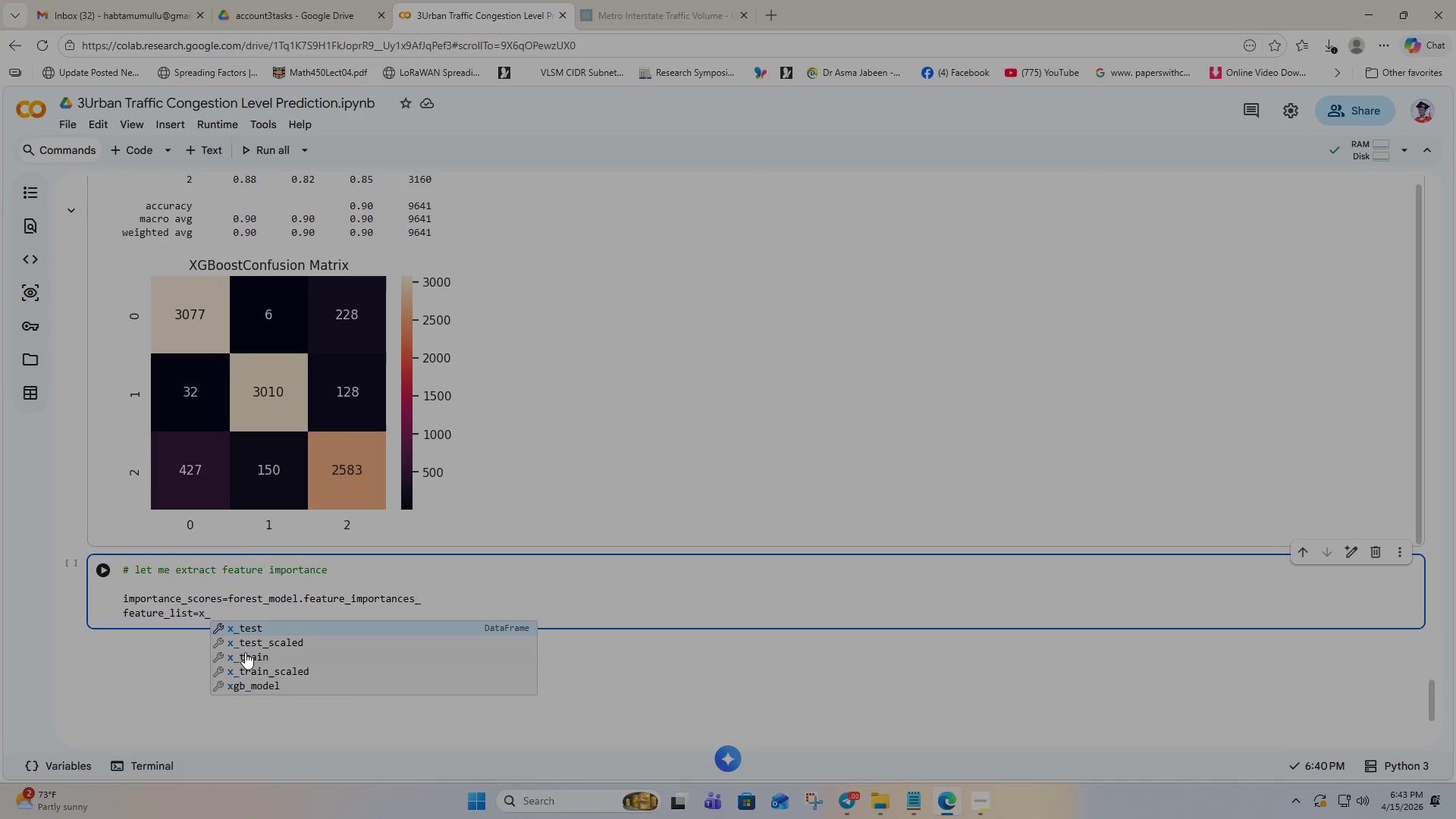 
left_click([257, 673])
 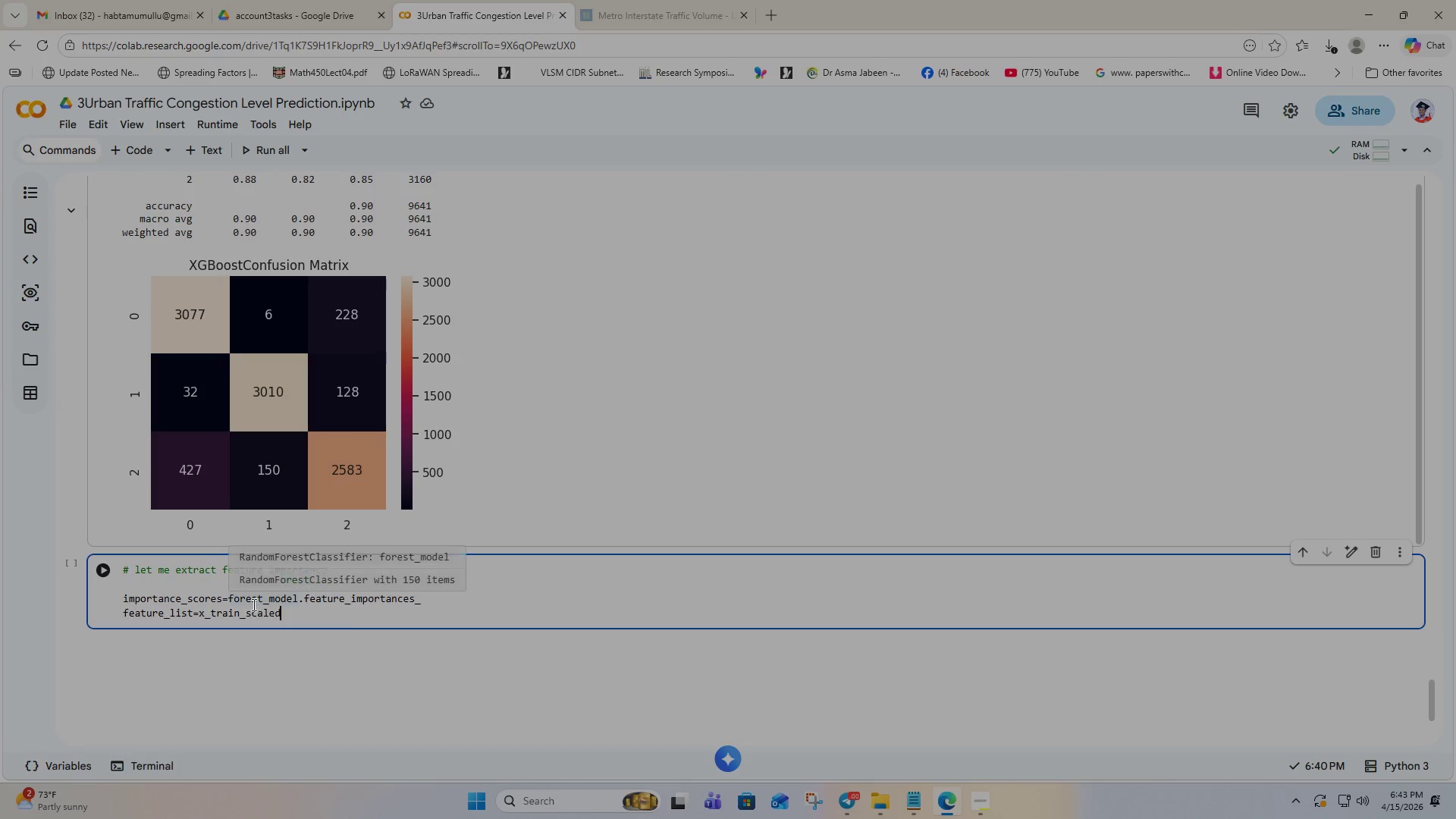 
key(Period)
 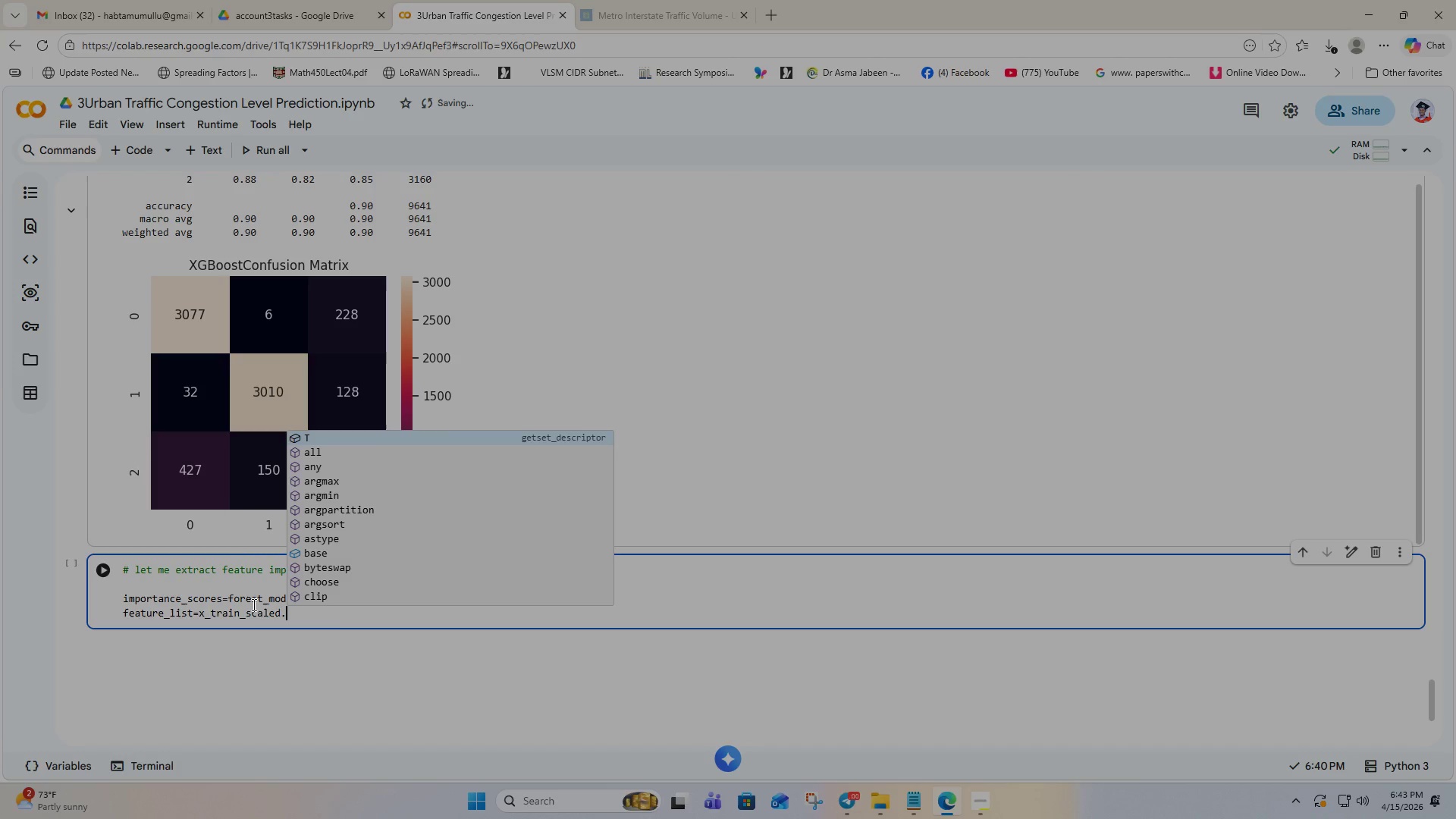 
type(column)
 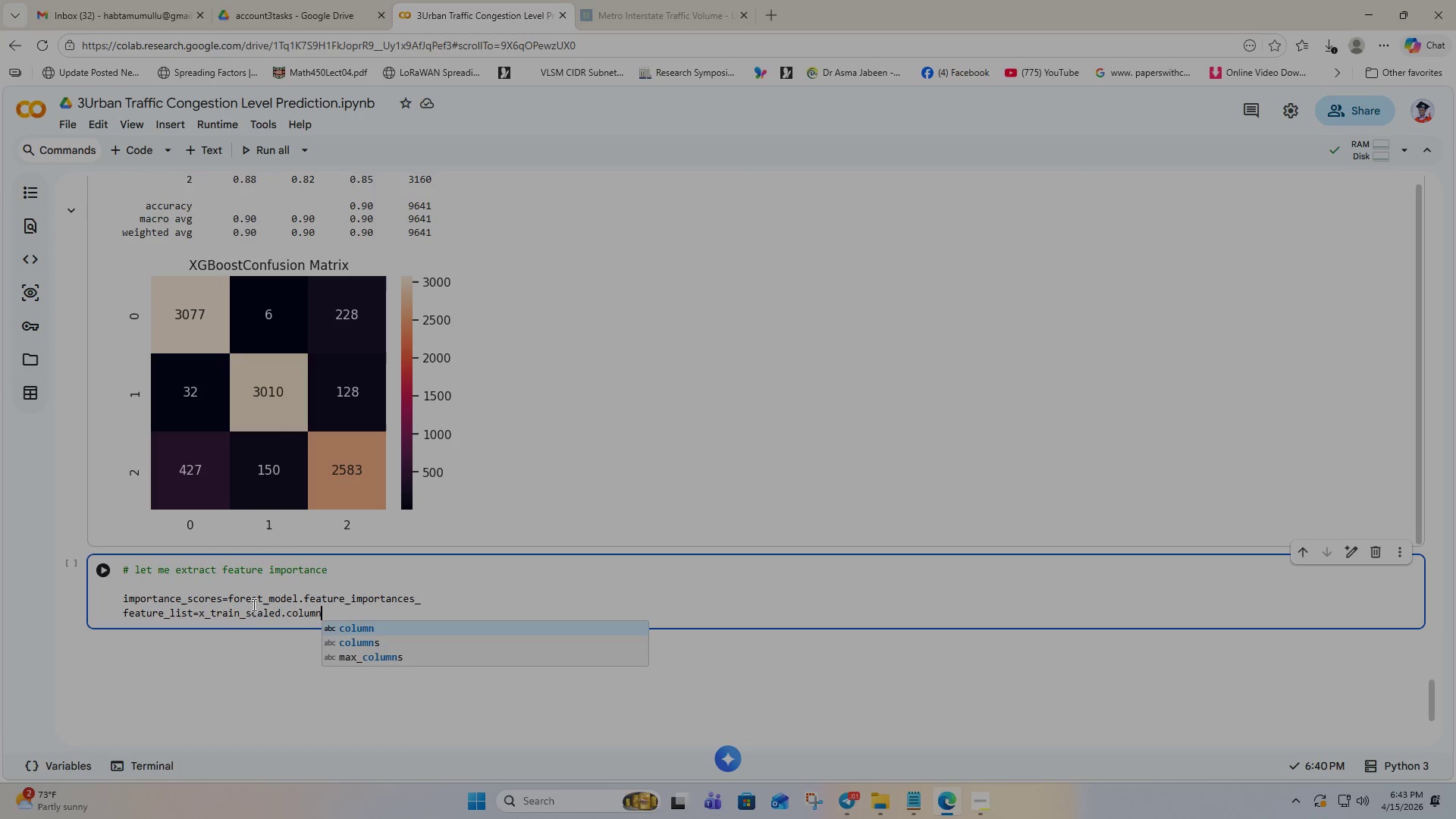 
key(ArrowDown)
 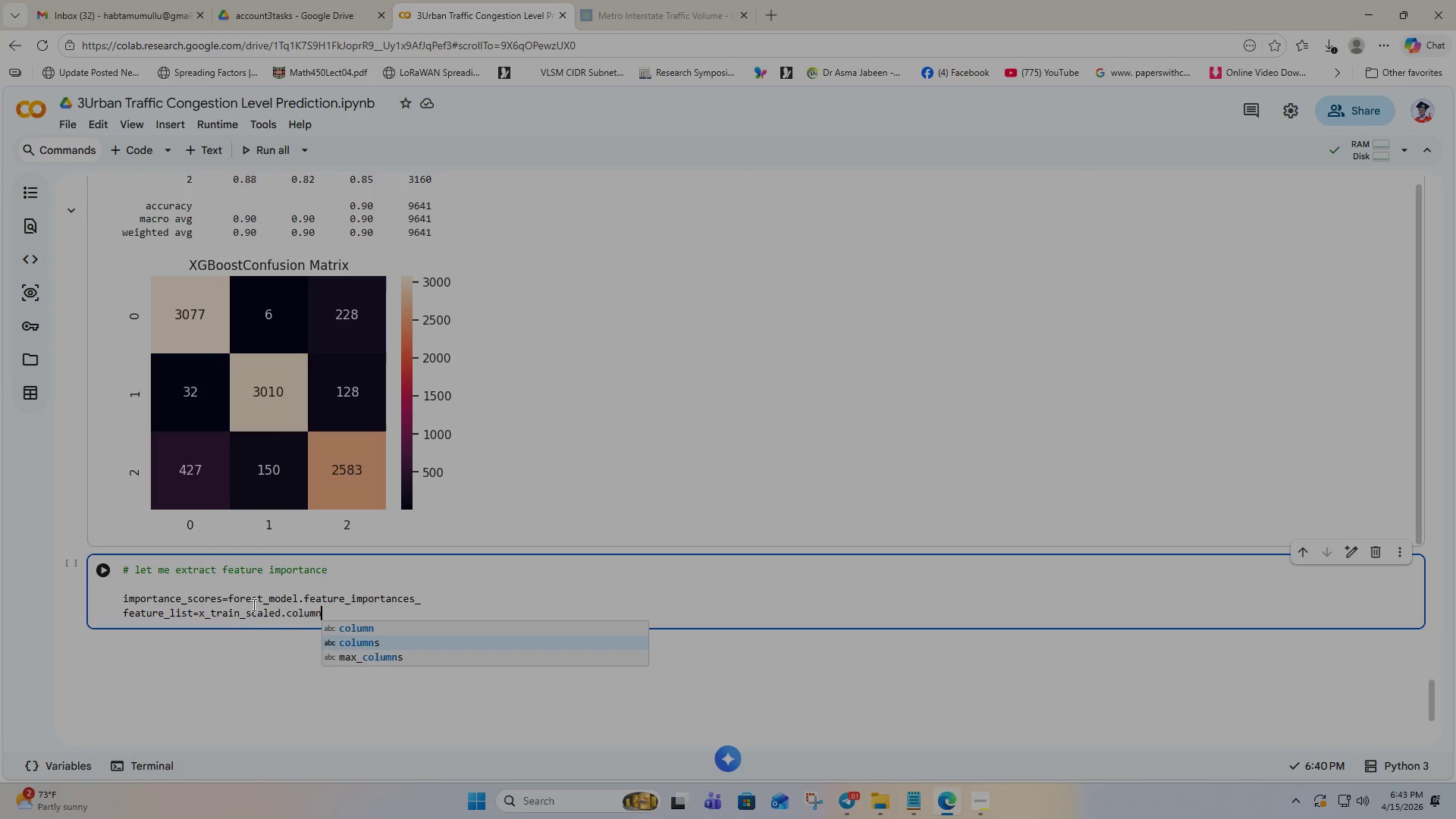 
key(Enter)
 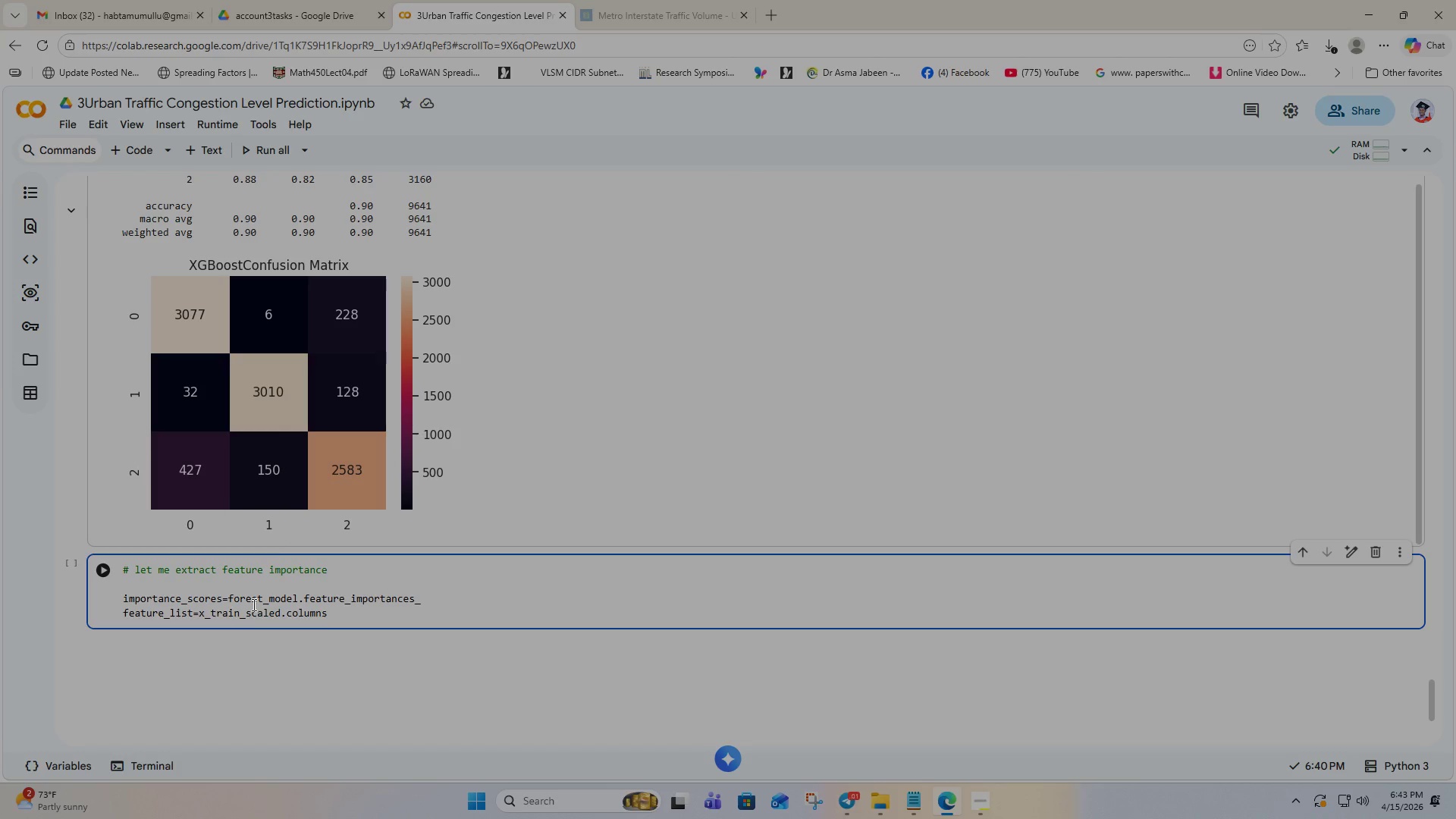 
key(Enter)
 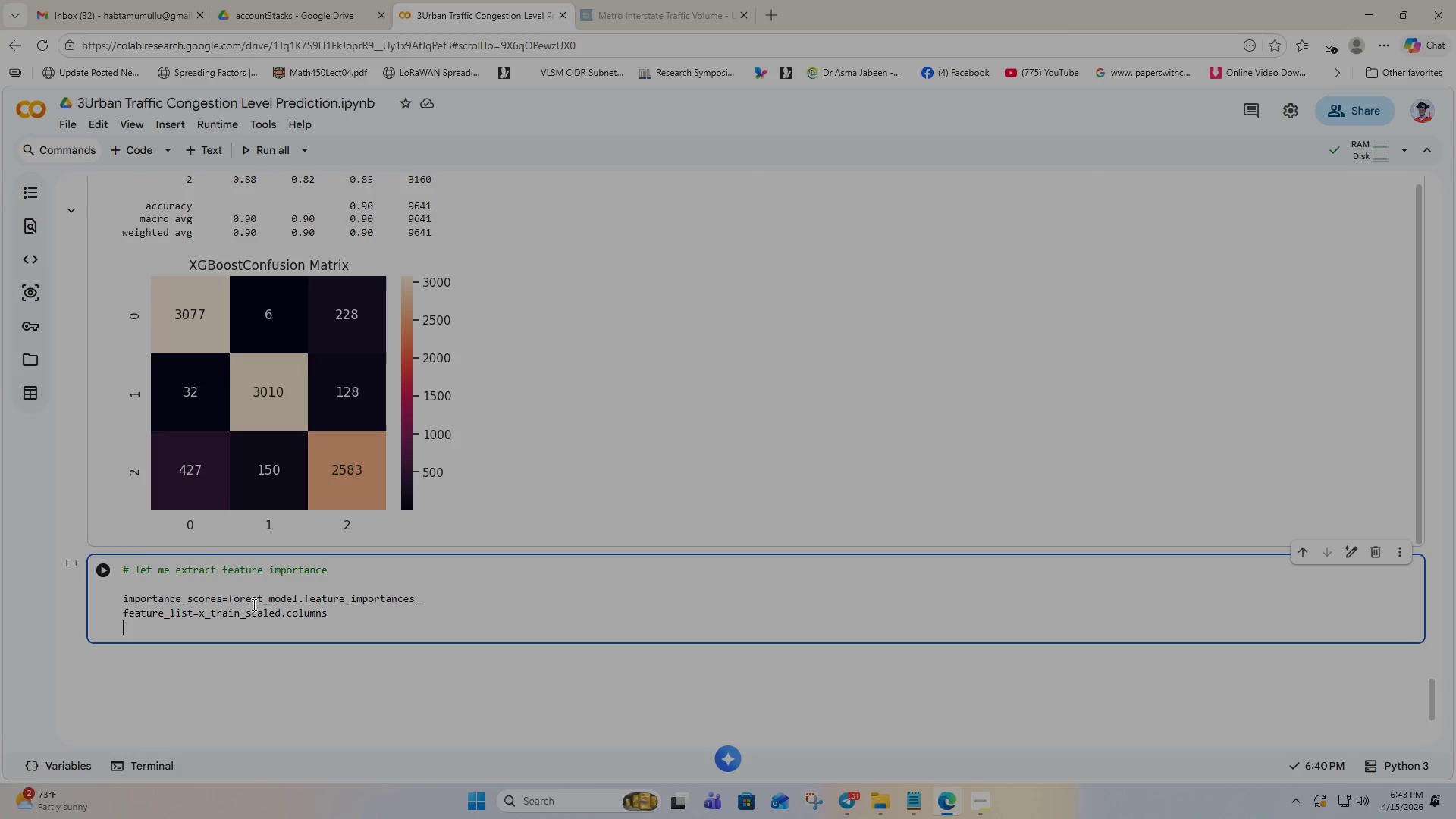 
key(Enter)
 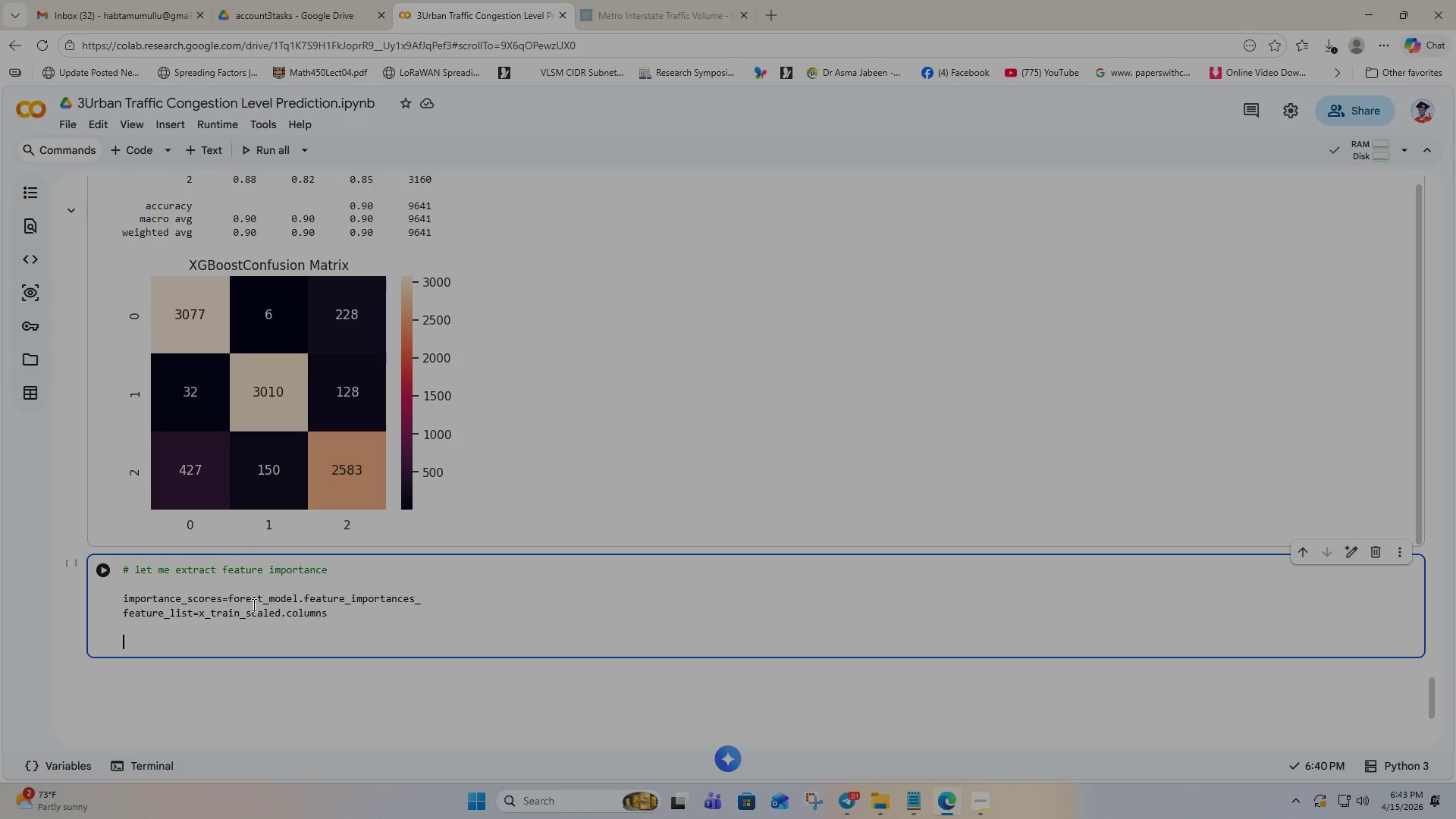 
type(importance_table)
 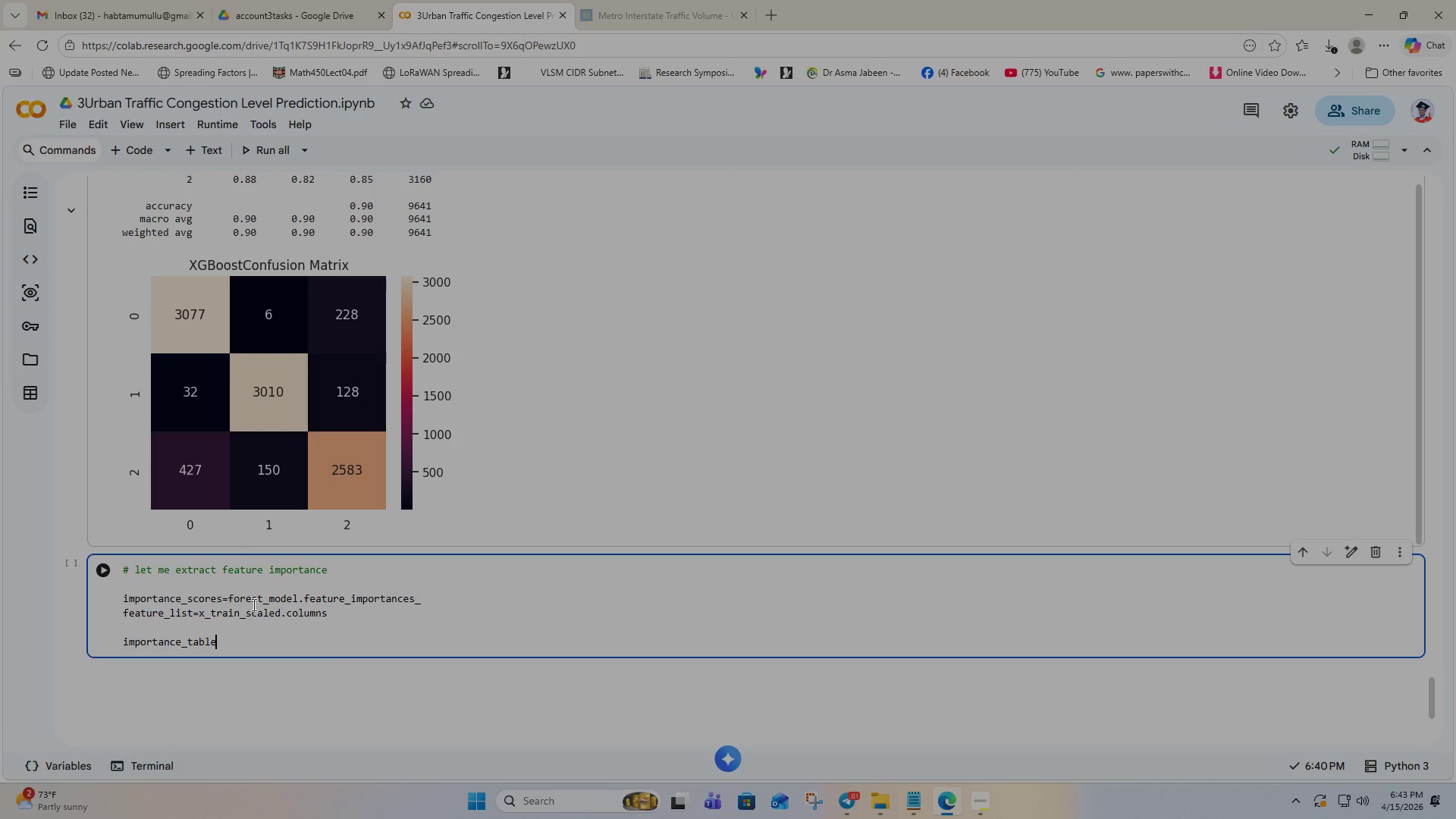 
type(=pd.Data)
 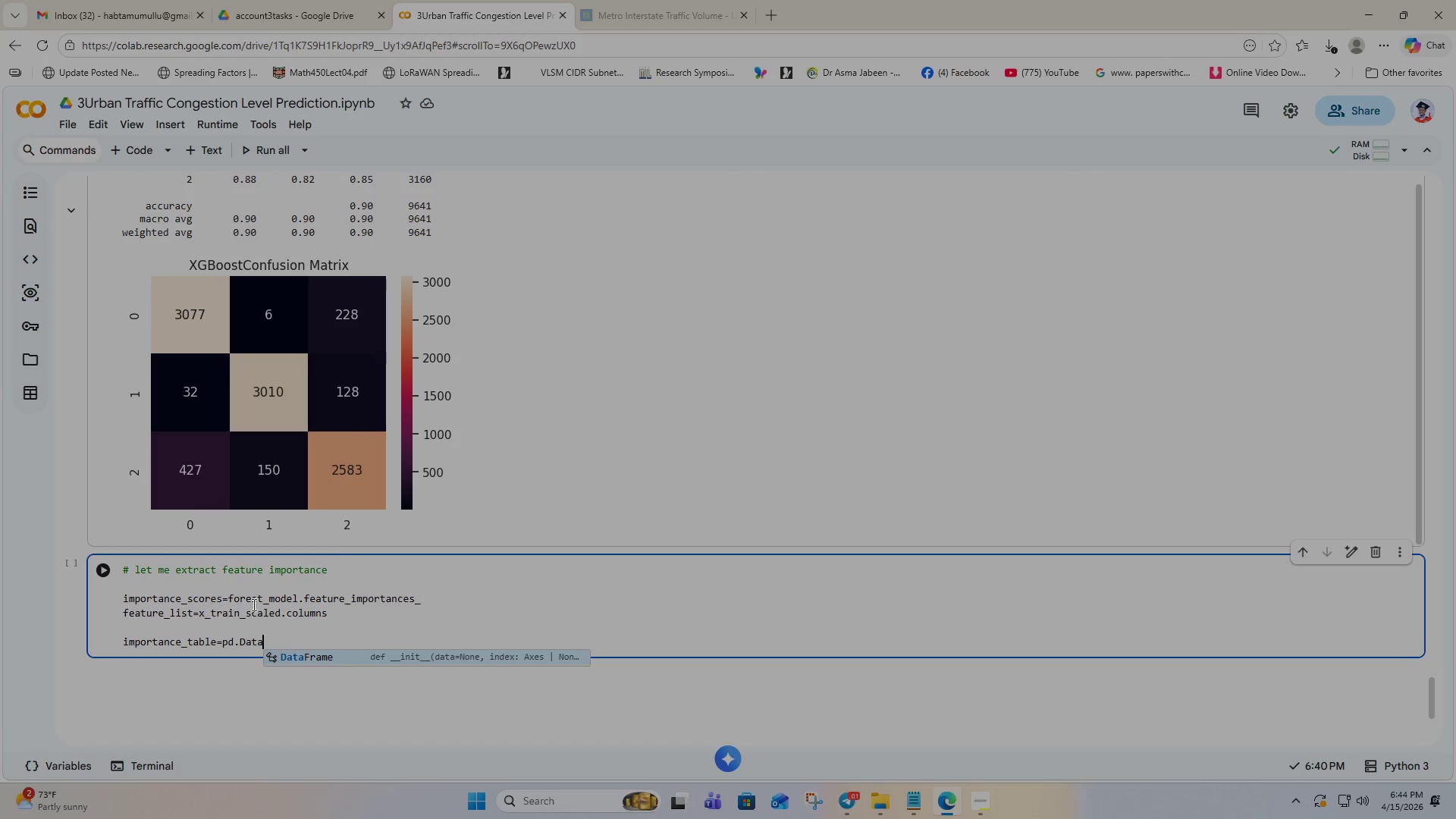 
key(Enter)
 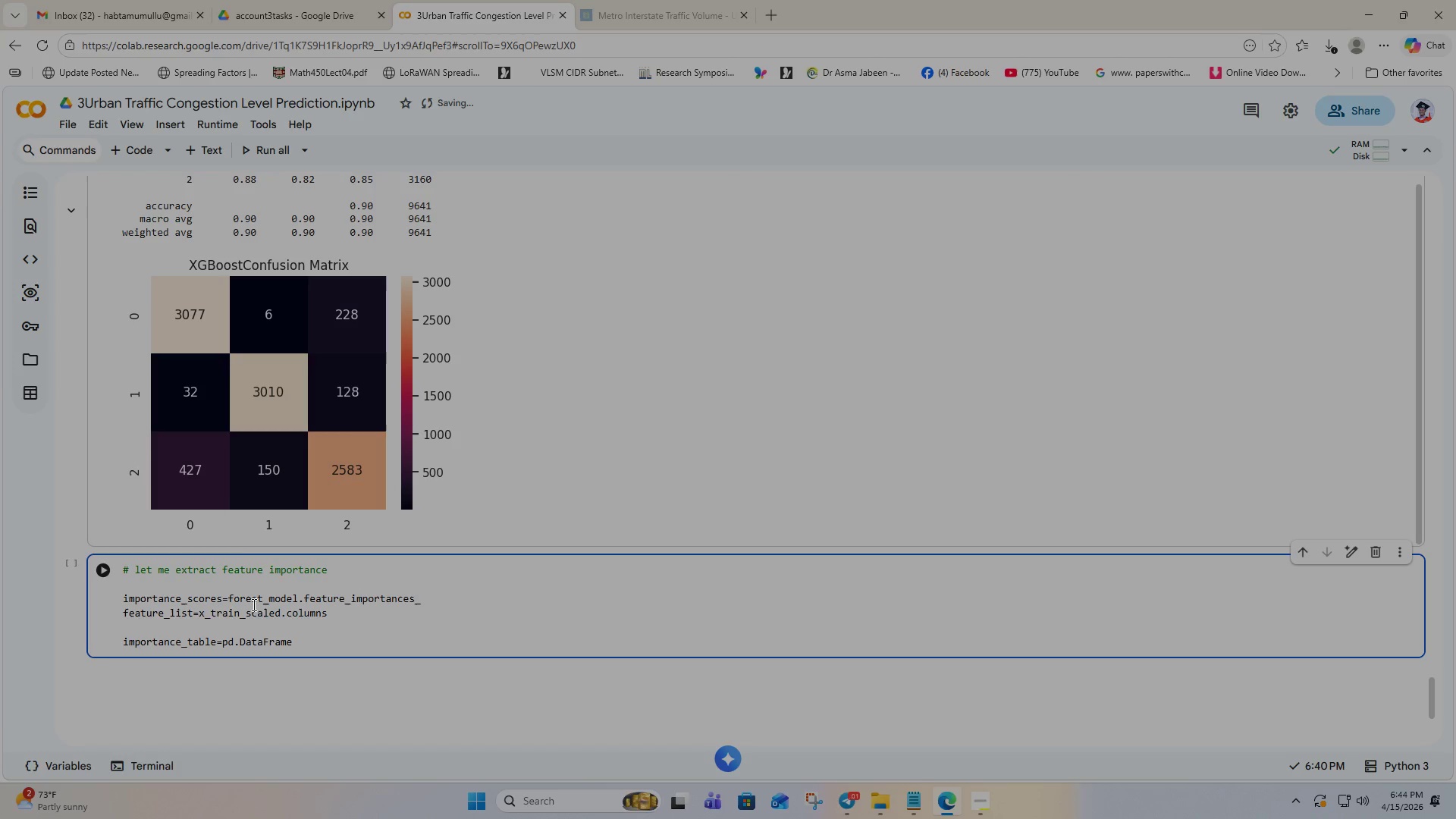 
key(Shift+9)
 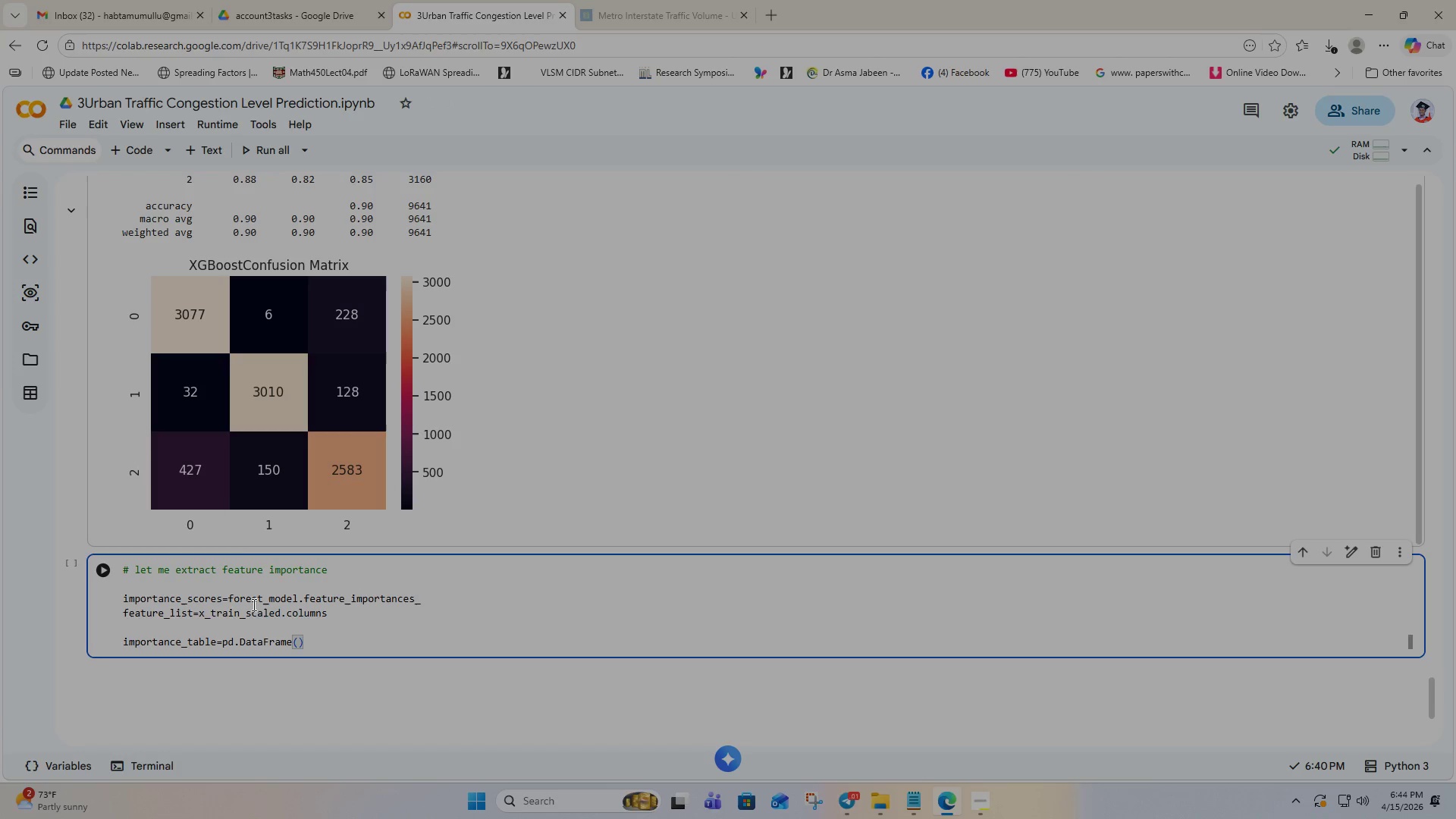 
key(Enter)
 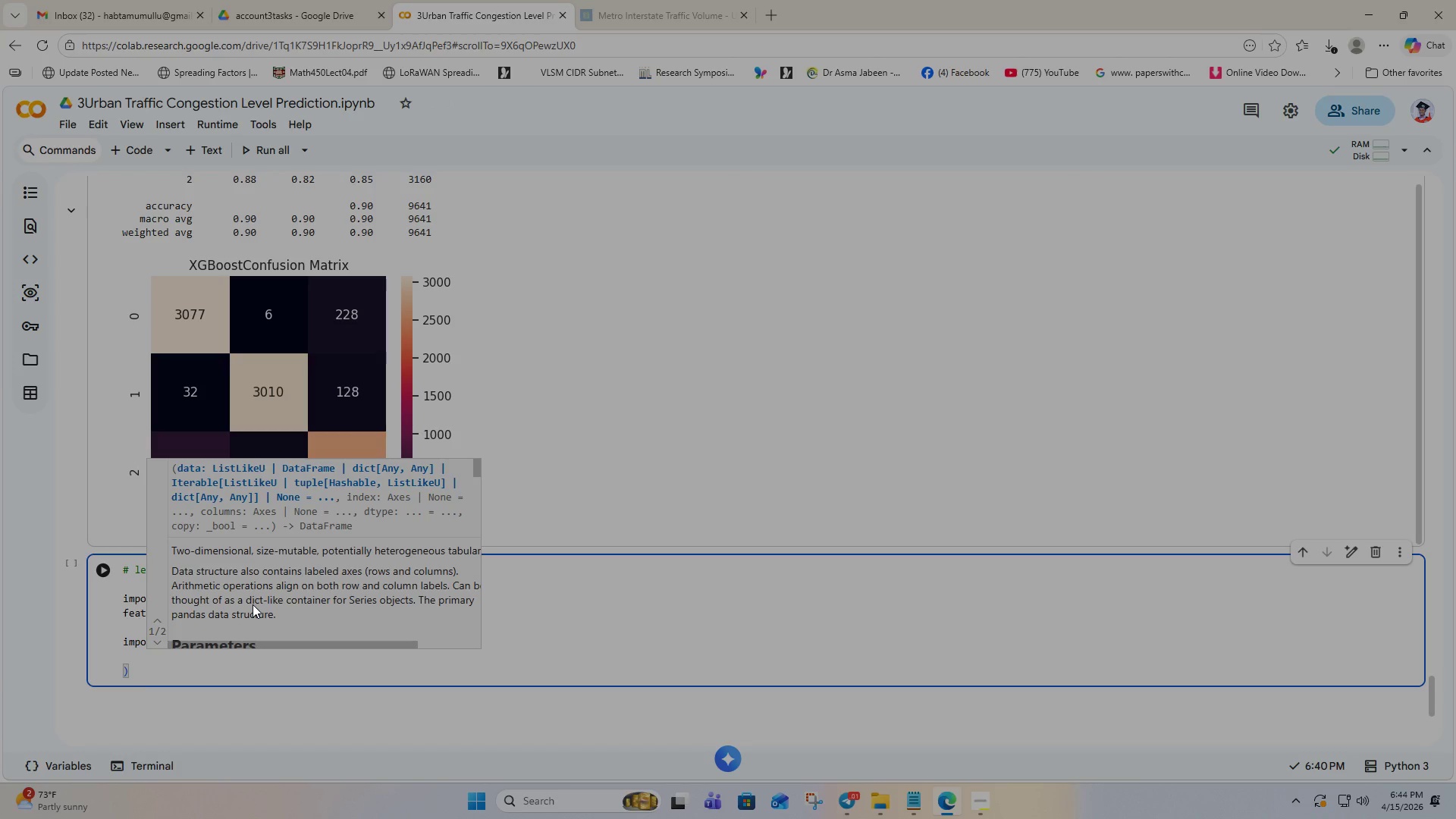 
key(Backspace)
 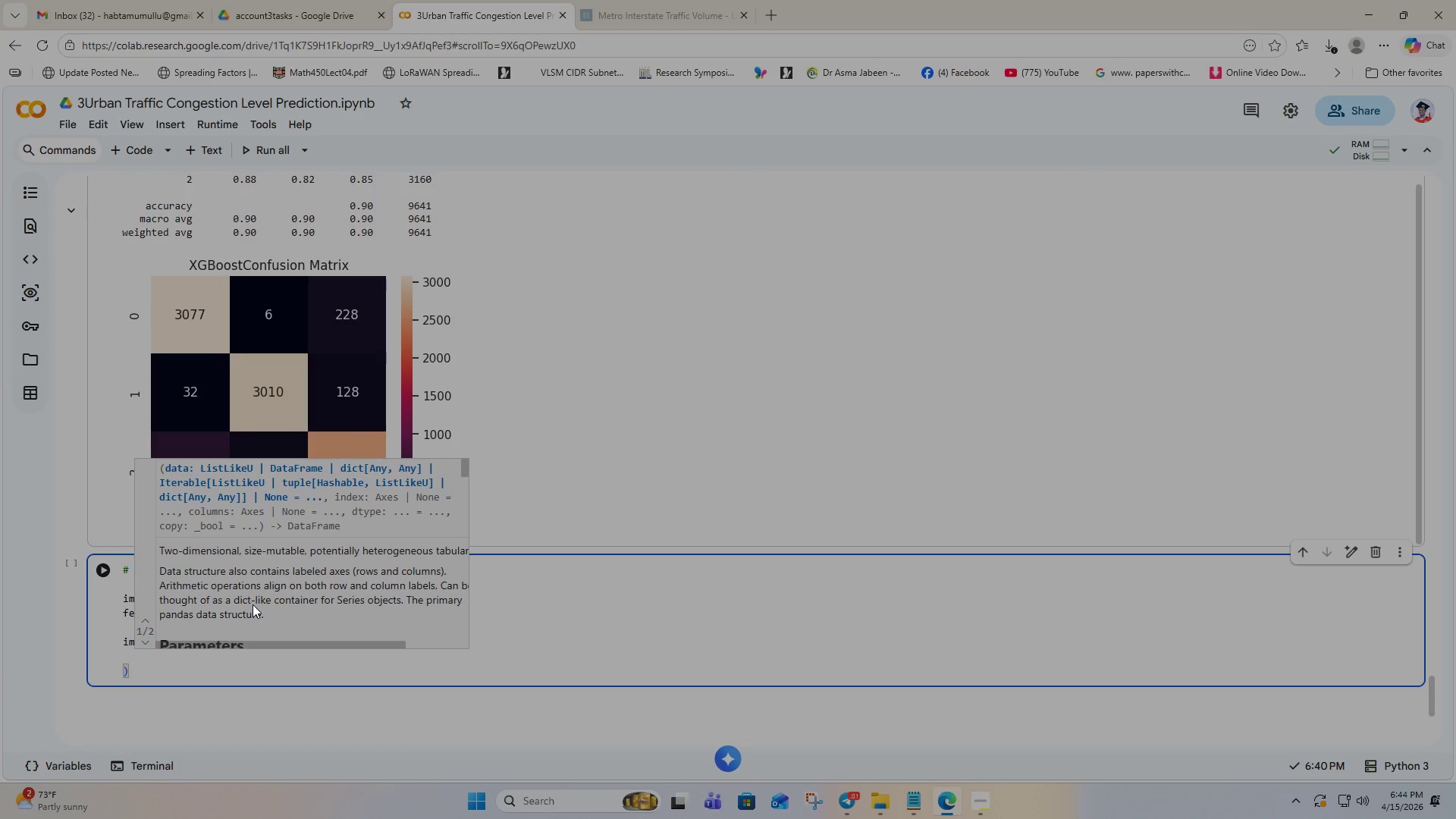 
key(Backspace)
 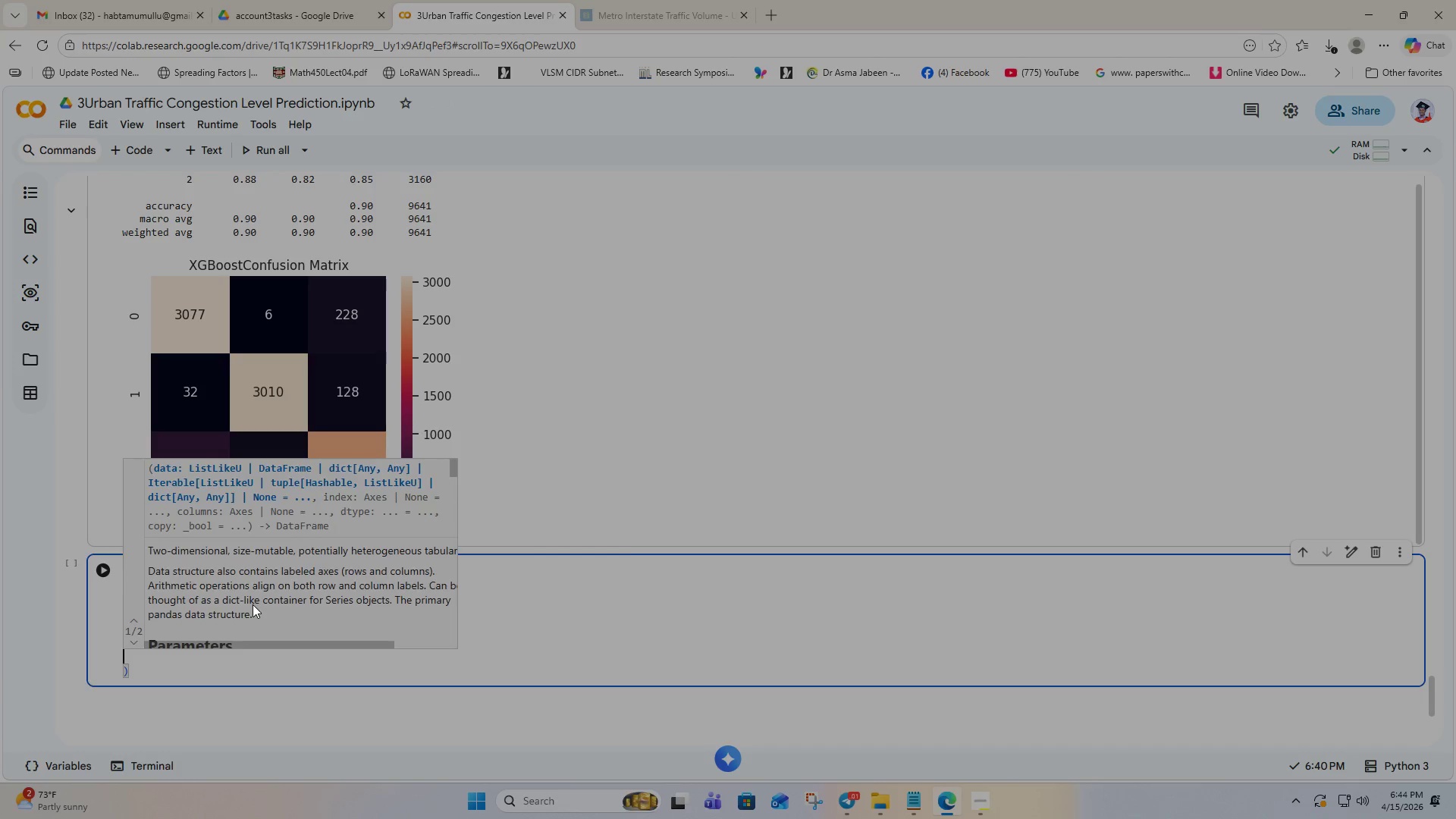 
key(Backspace)
 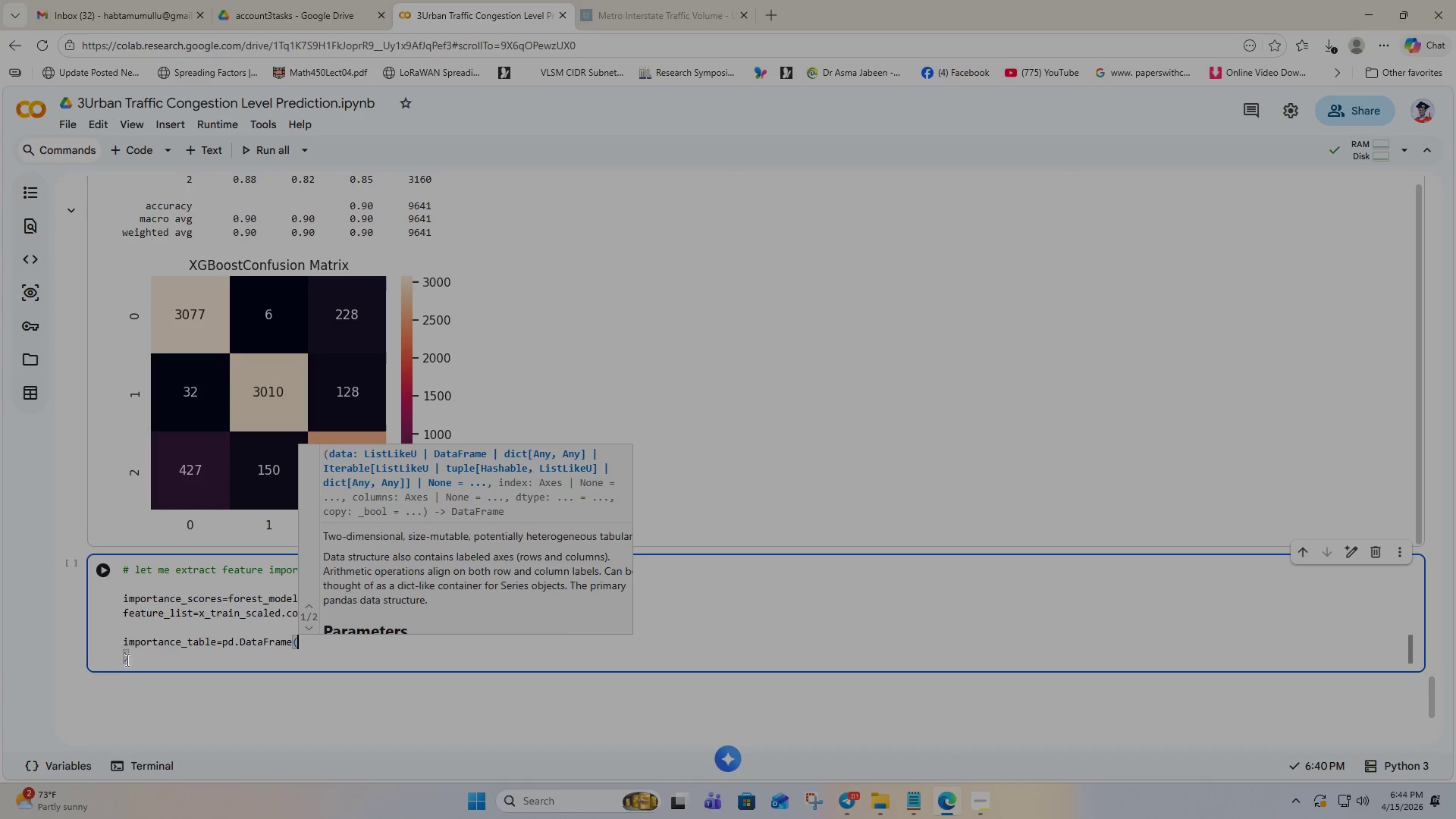 
left_click([121, 660])
 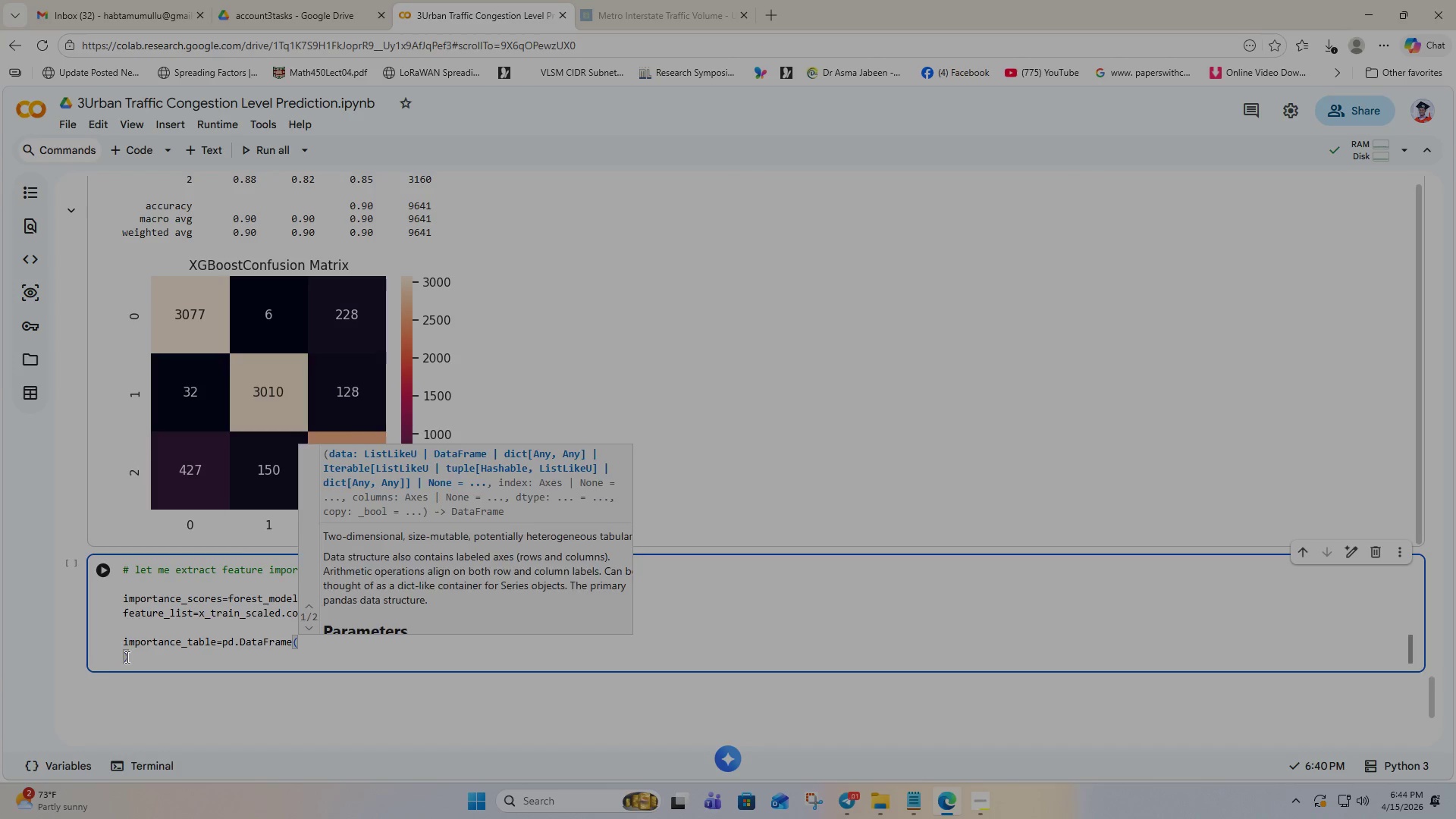 
left_click([126, 657])
 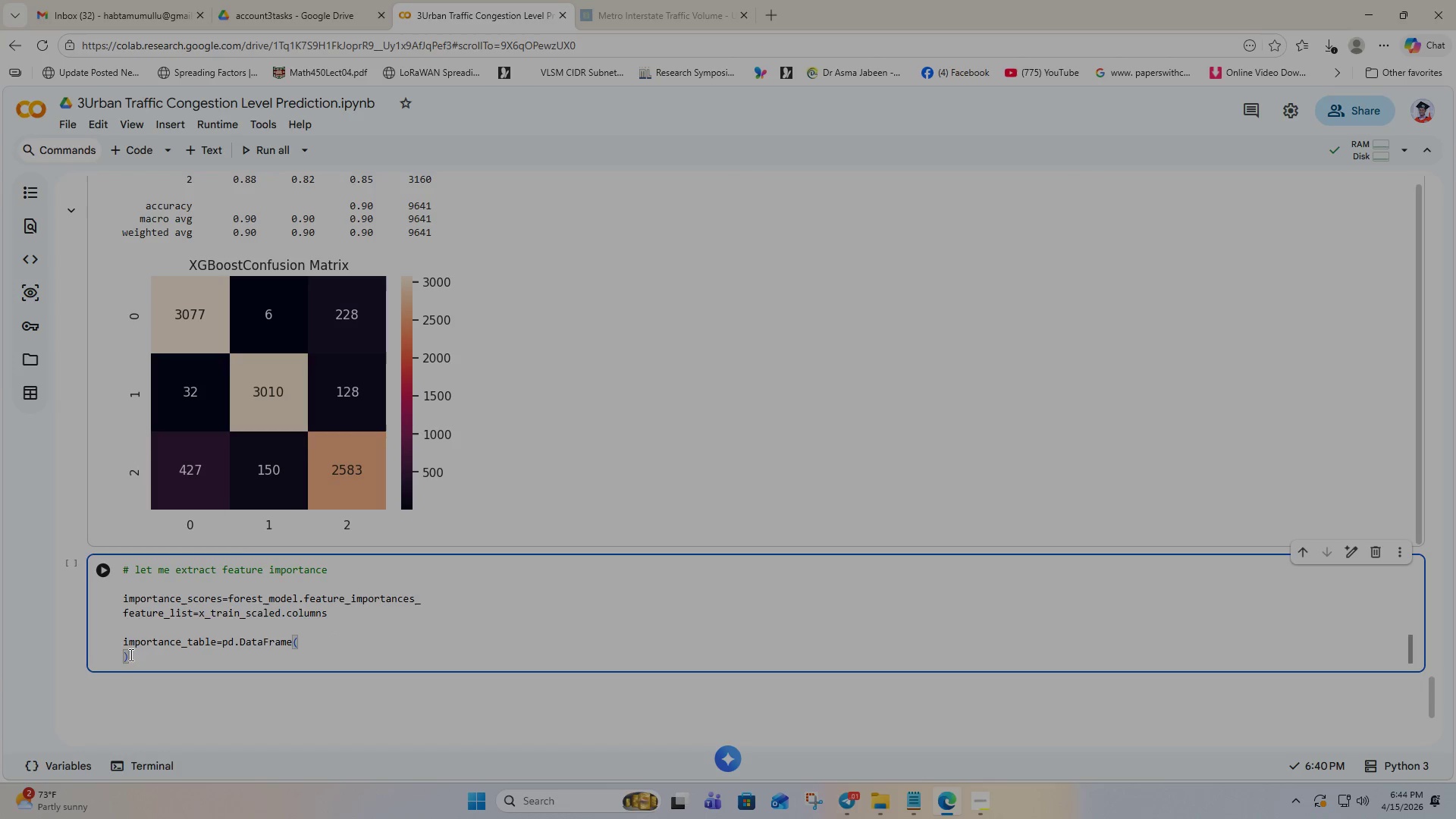 
key(ArrowLeft)
 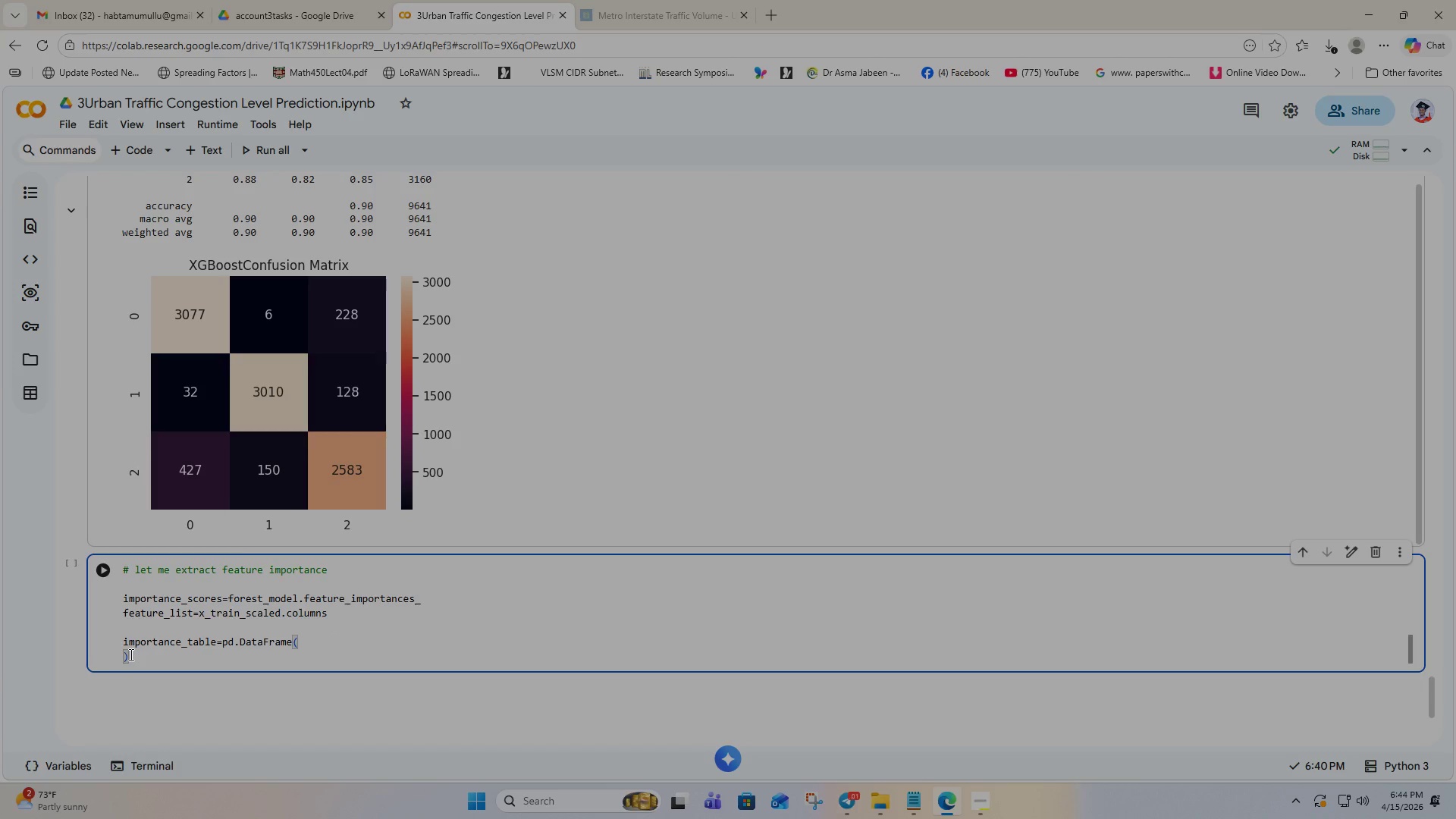 
key(Backspace)
 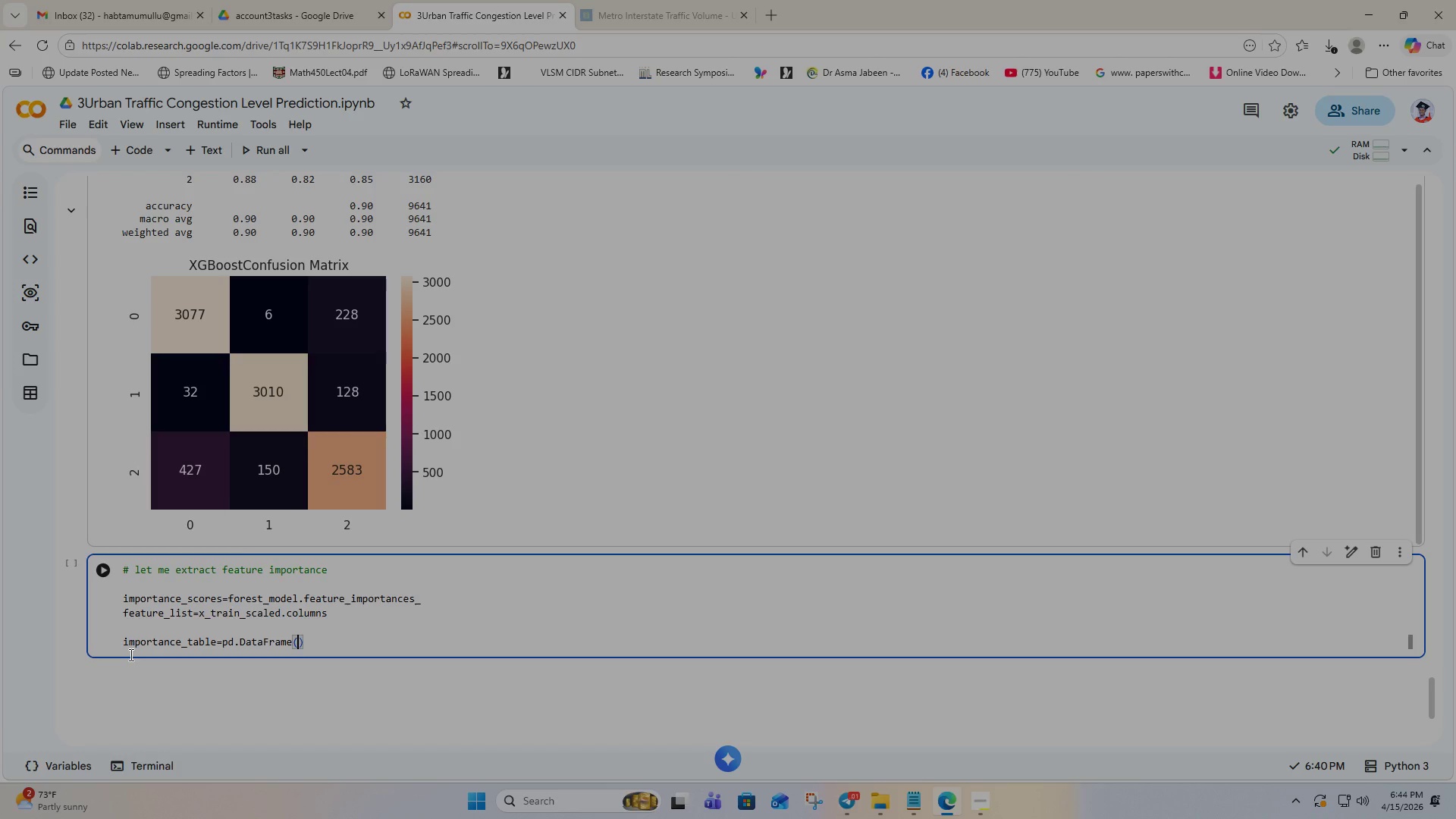 
key(Shift+BracketLeft)
 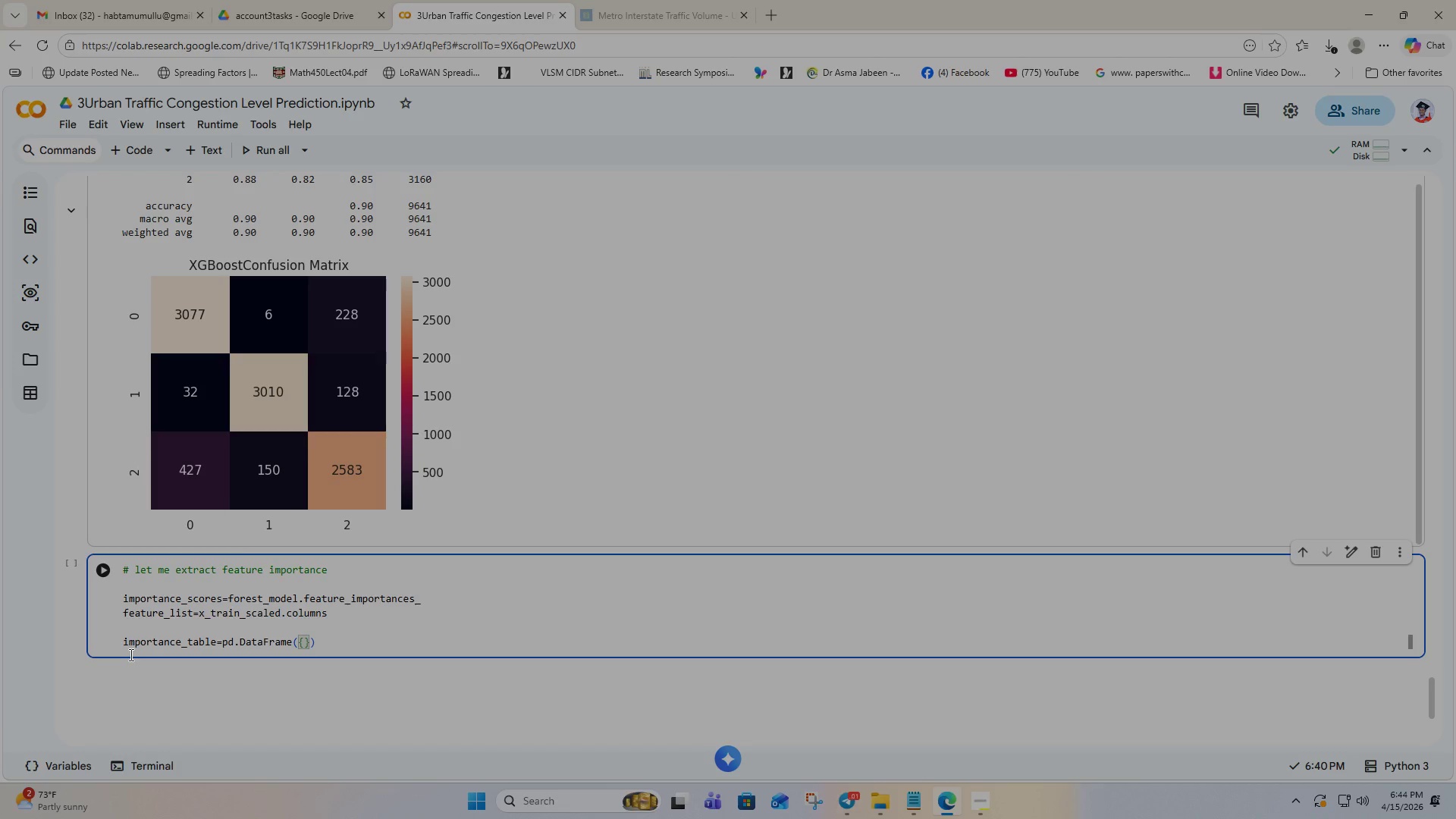 
key(Enter)
 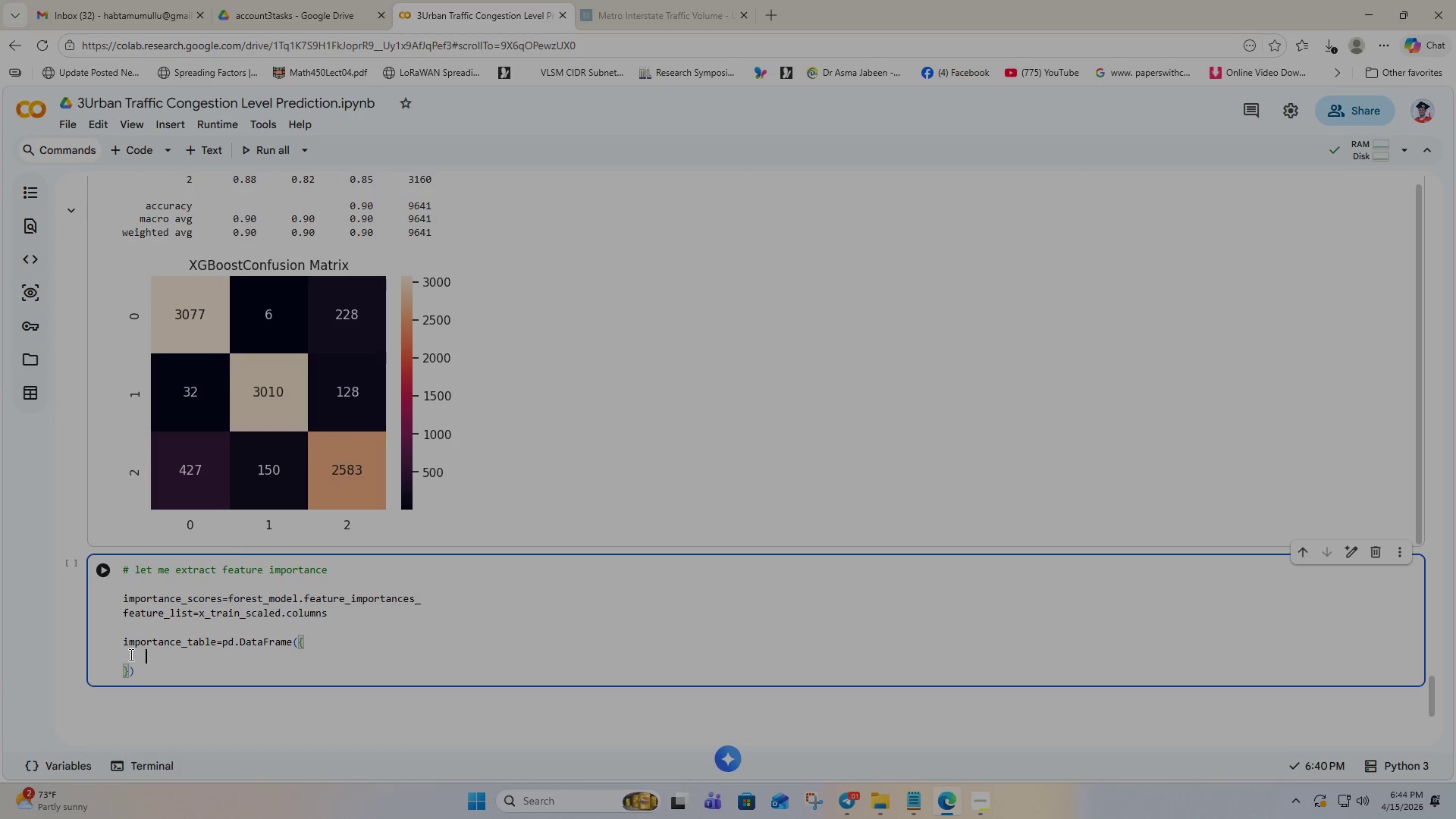 
type('fe)
key(Backspace)
key(Backspace)
type(Feature)
 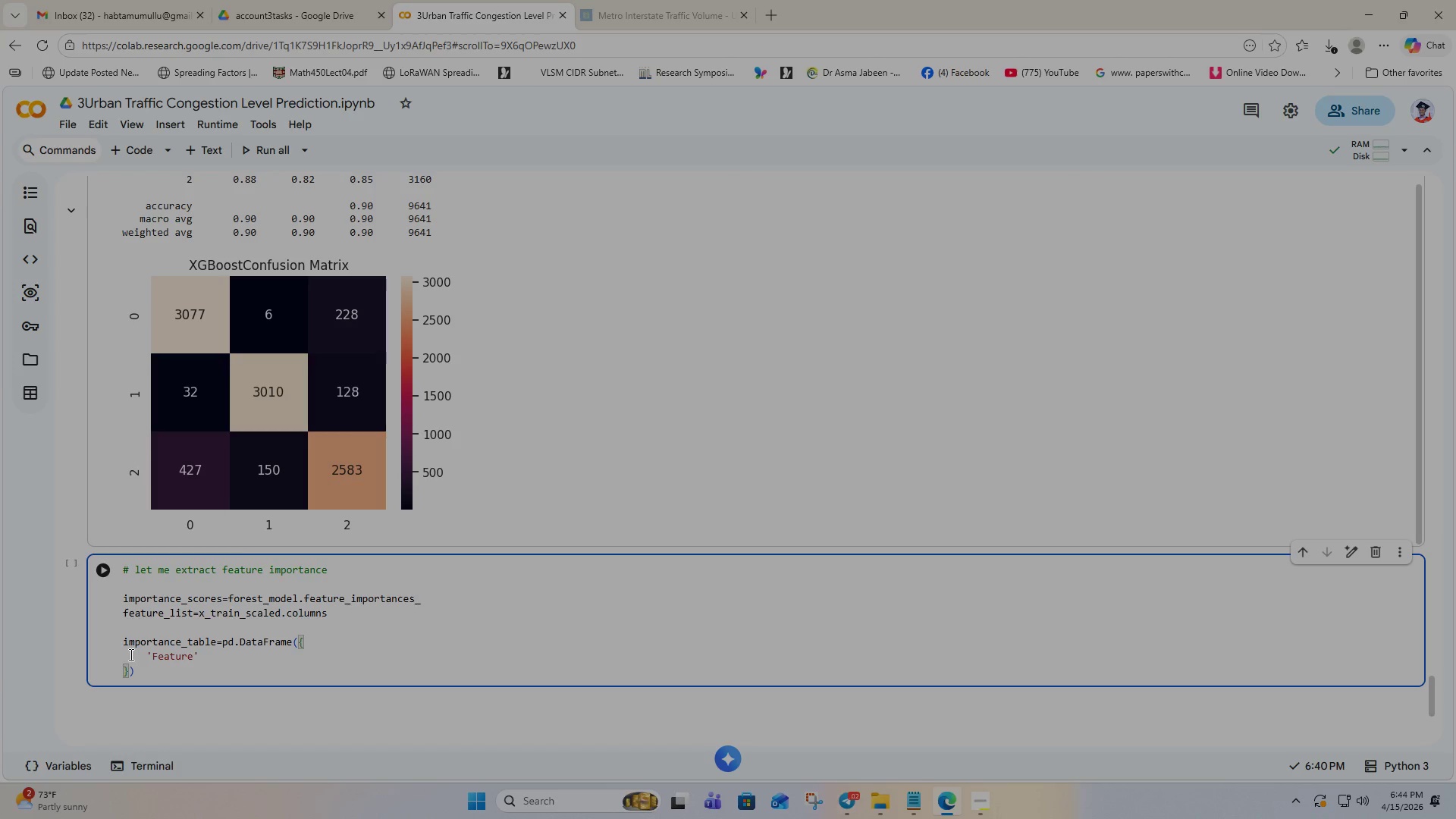 
key(ArrowRight)
 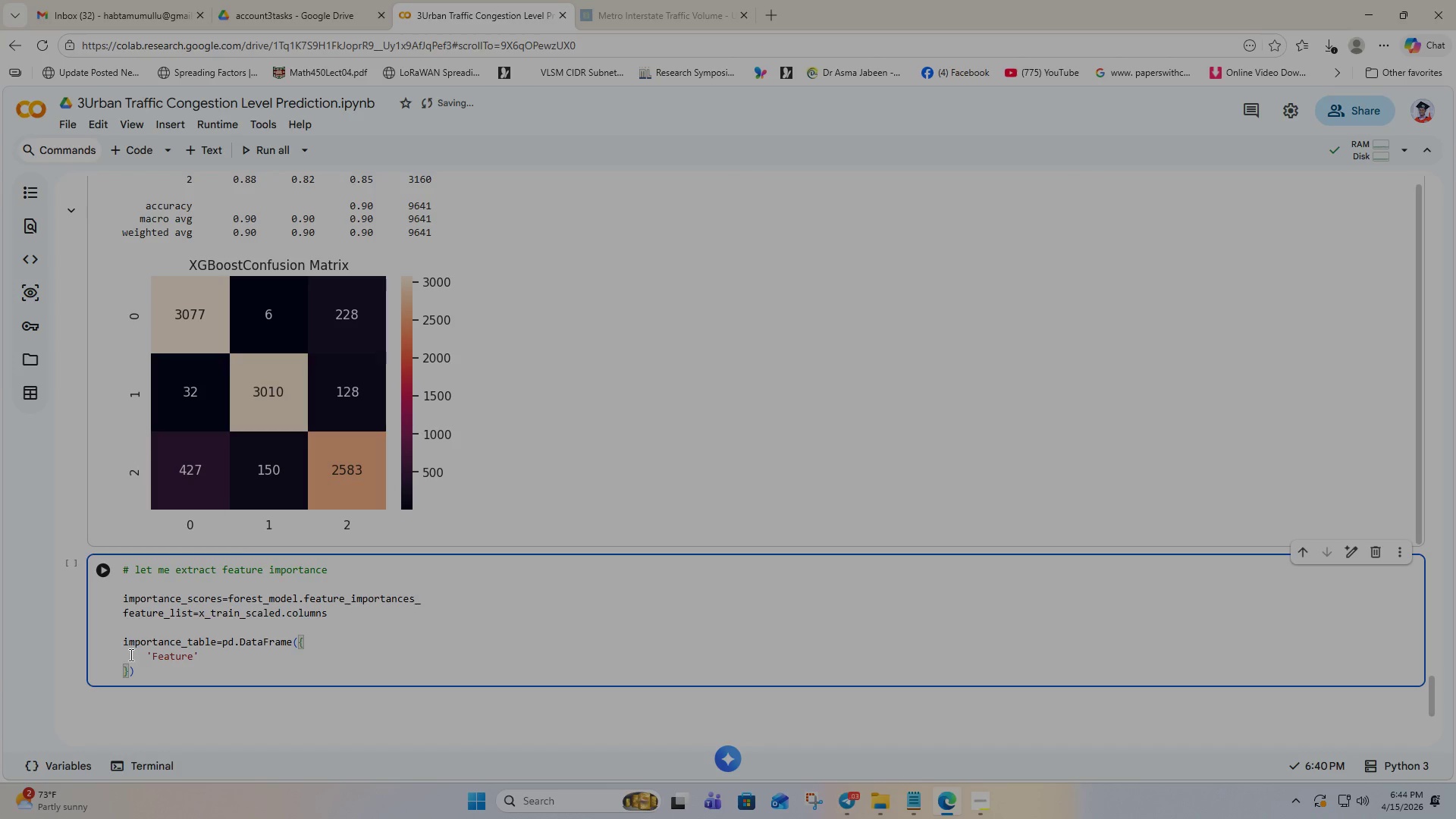 
type(: feature_list)
 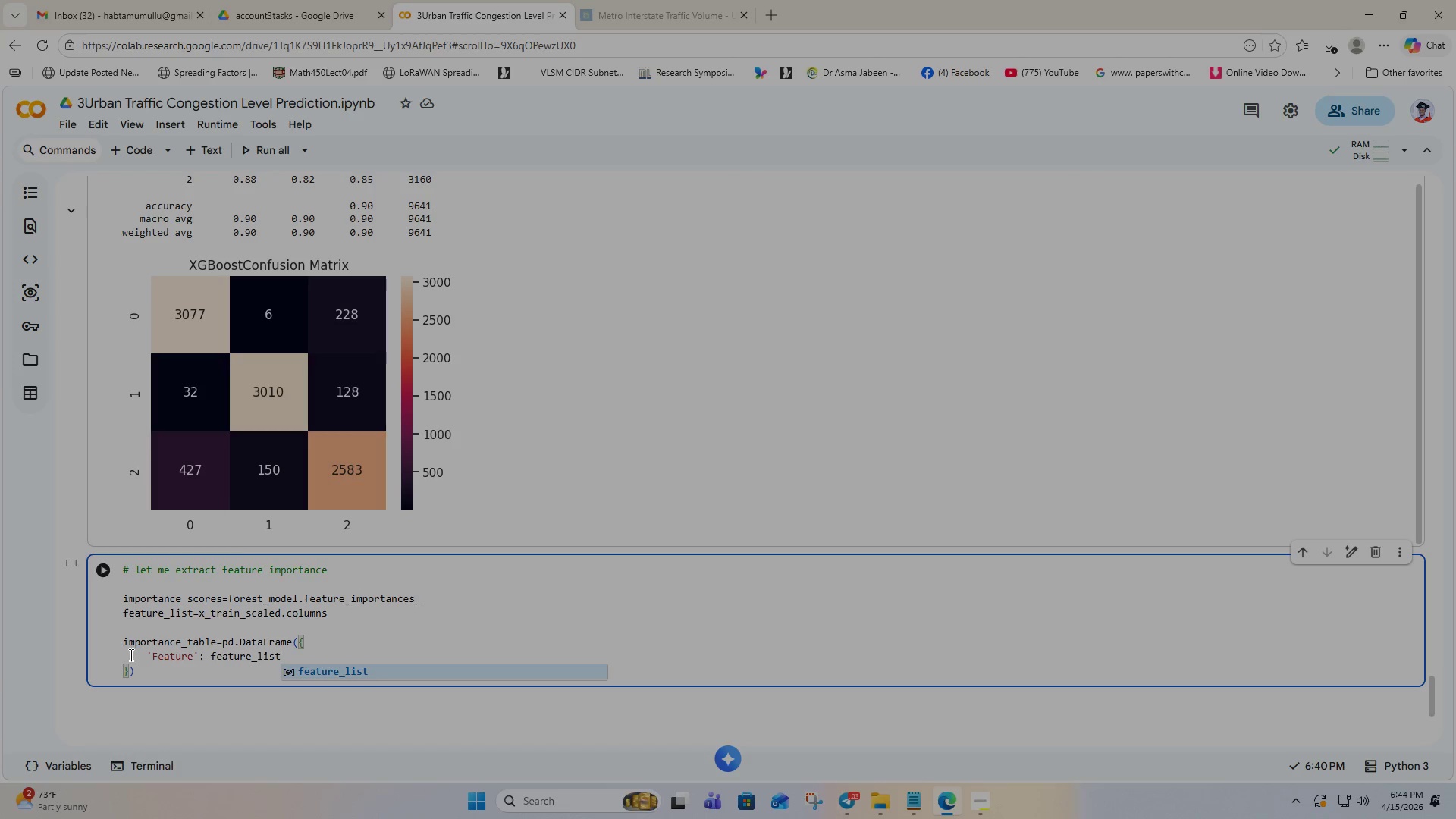 
key(Enter)
 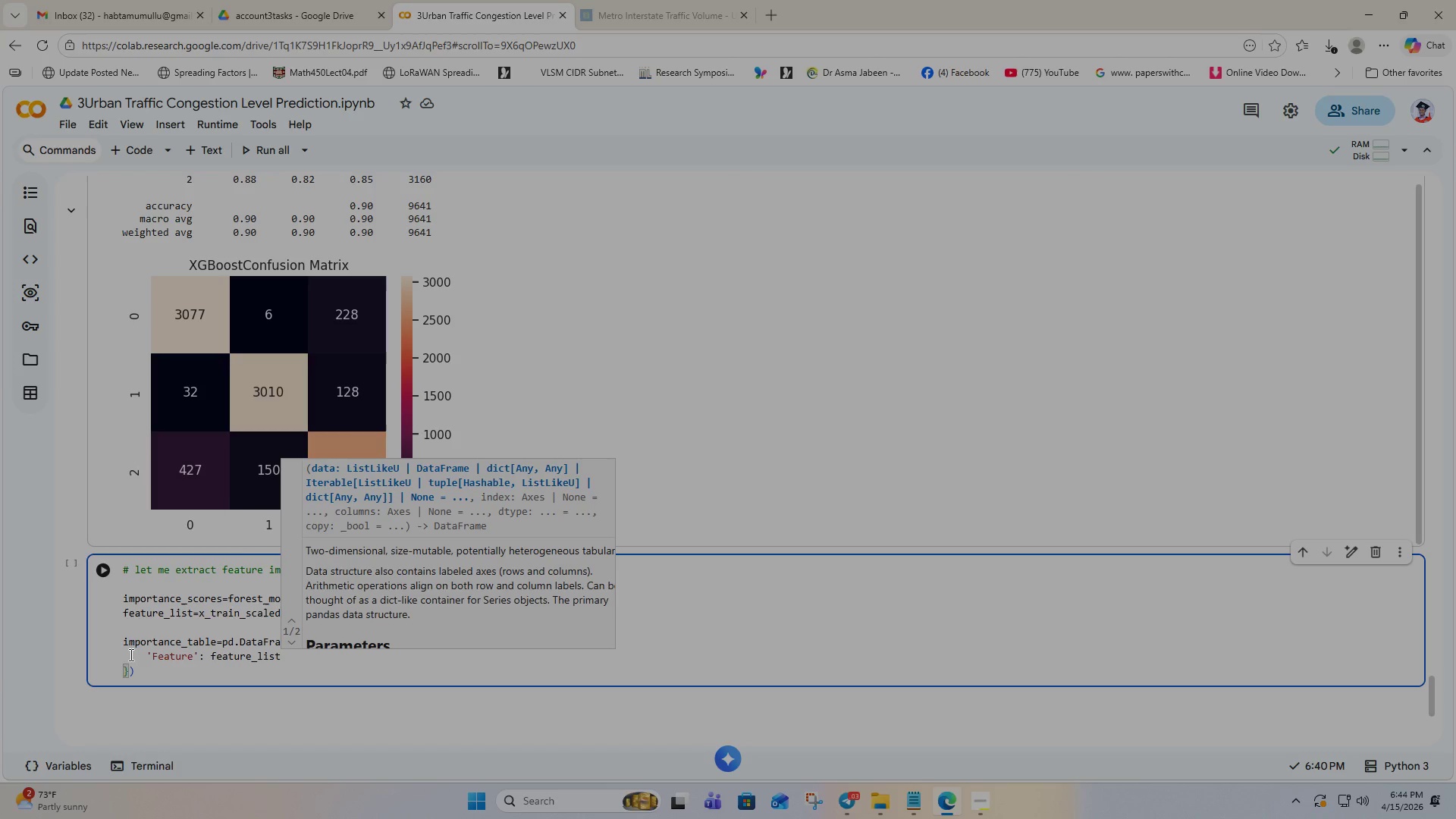 
key(Comma)
 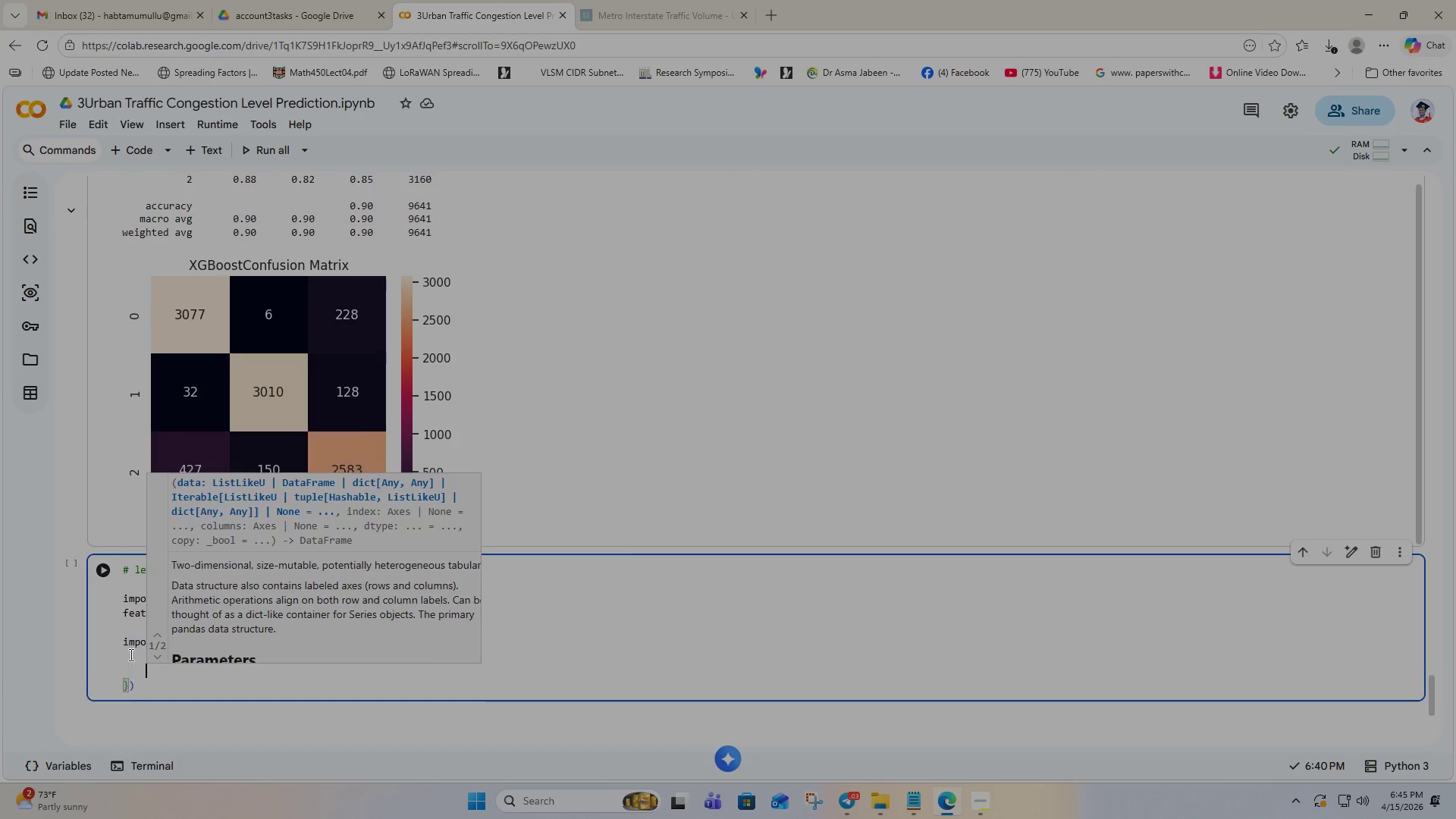 
key(Enter)
 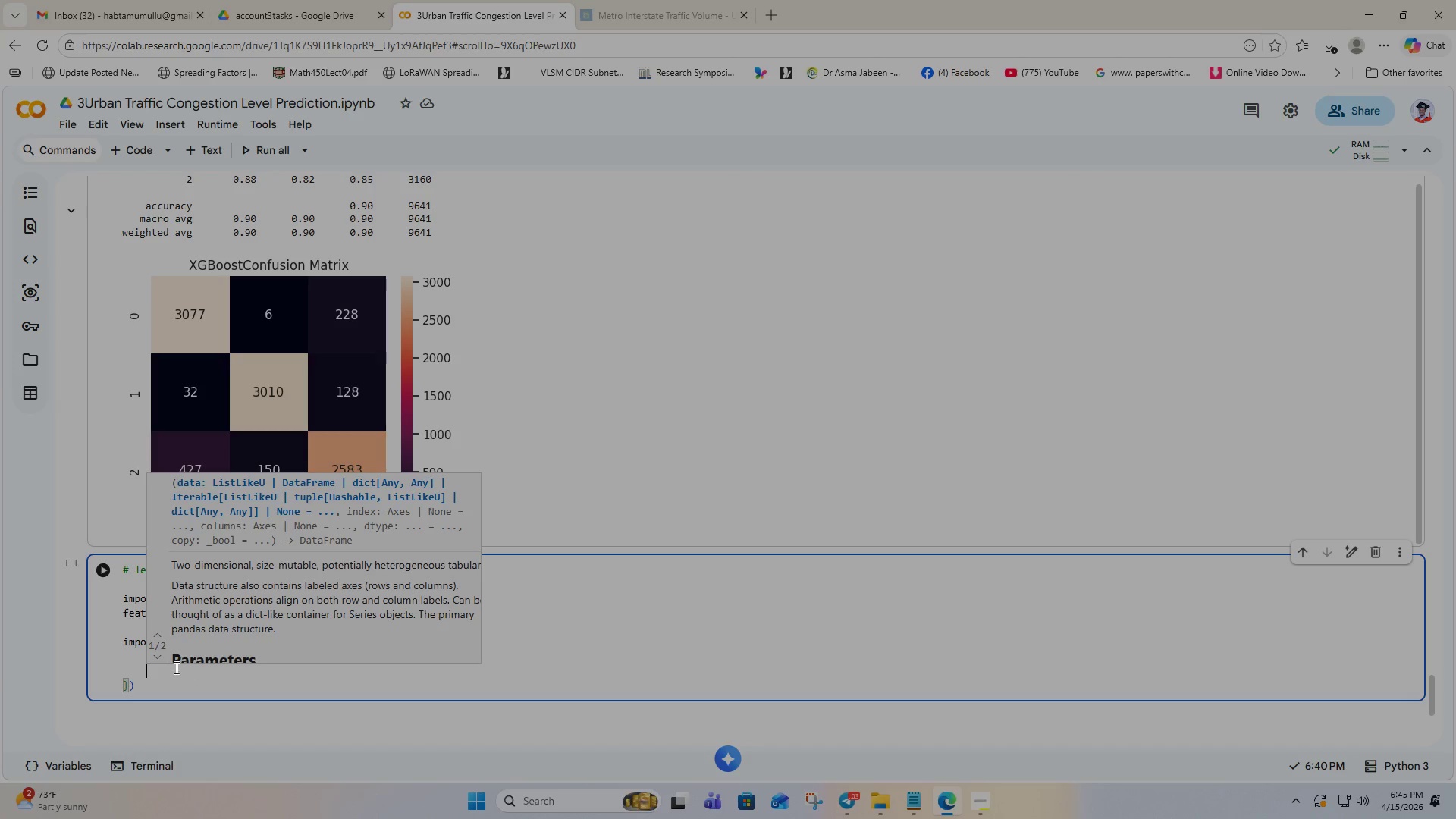 
left_click([150, 672])
 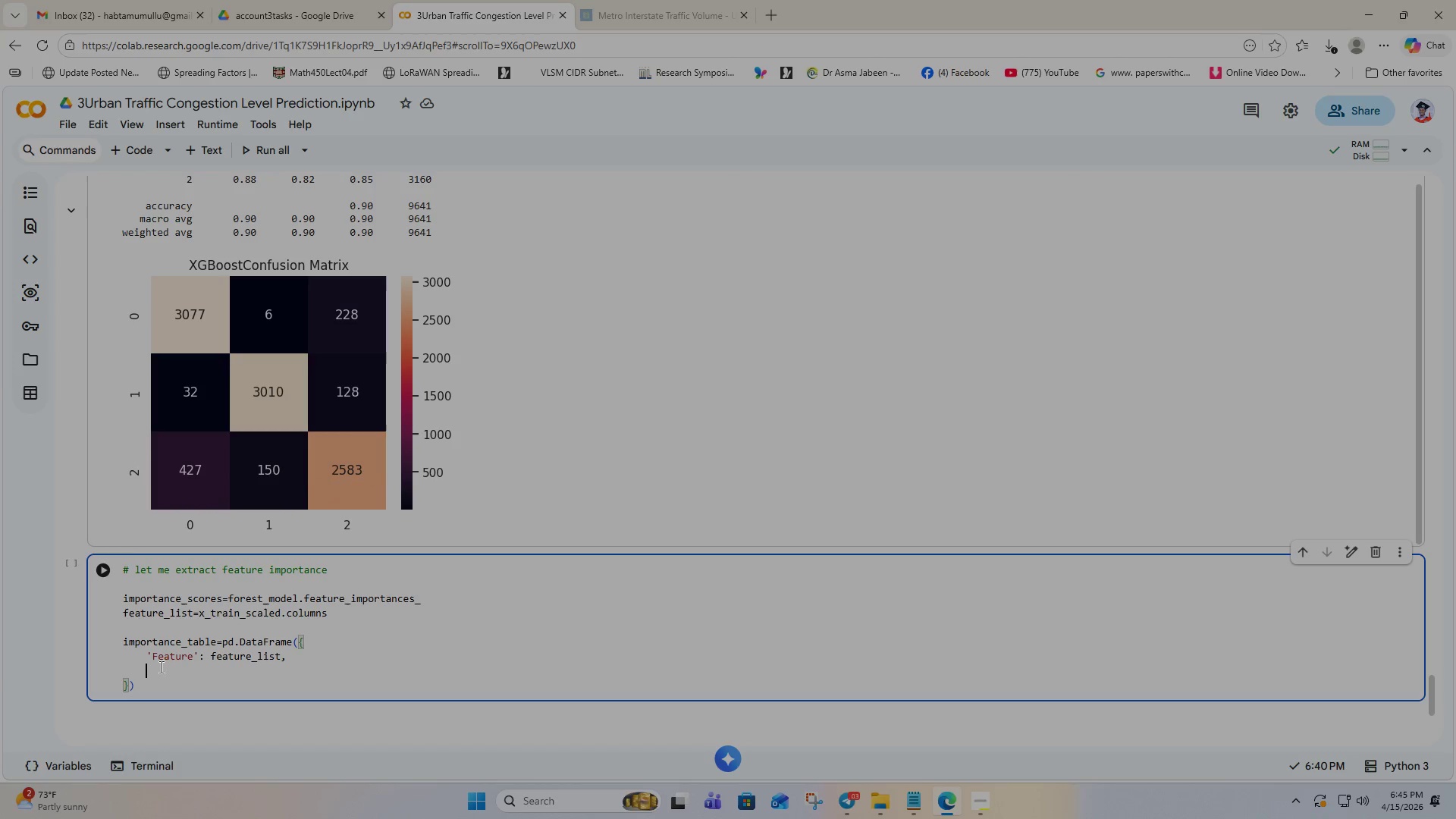 
type(")
key(Backspace)
type('importance)
 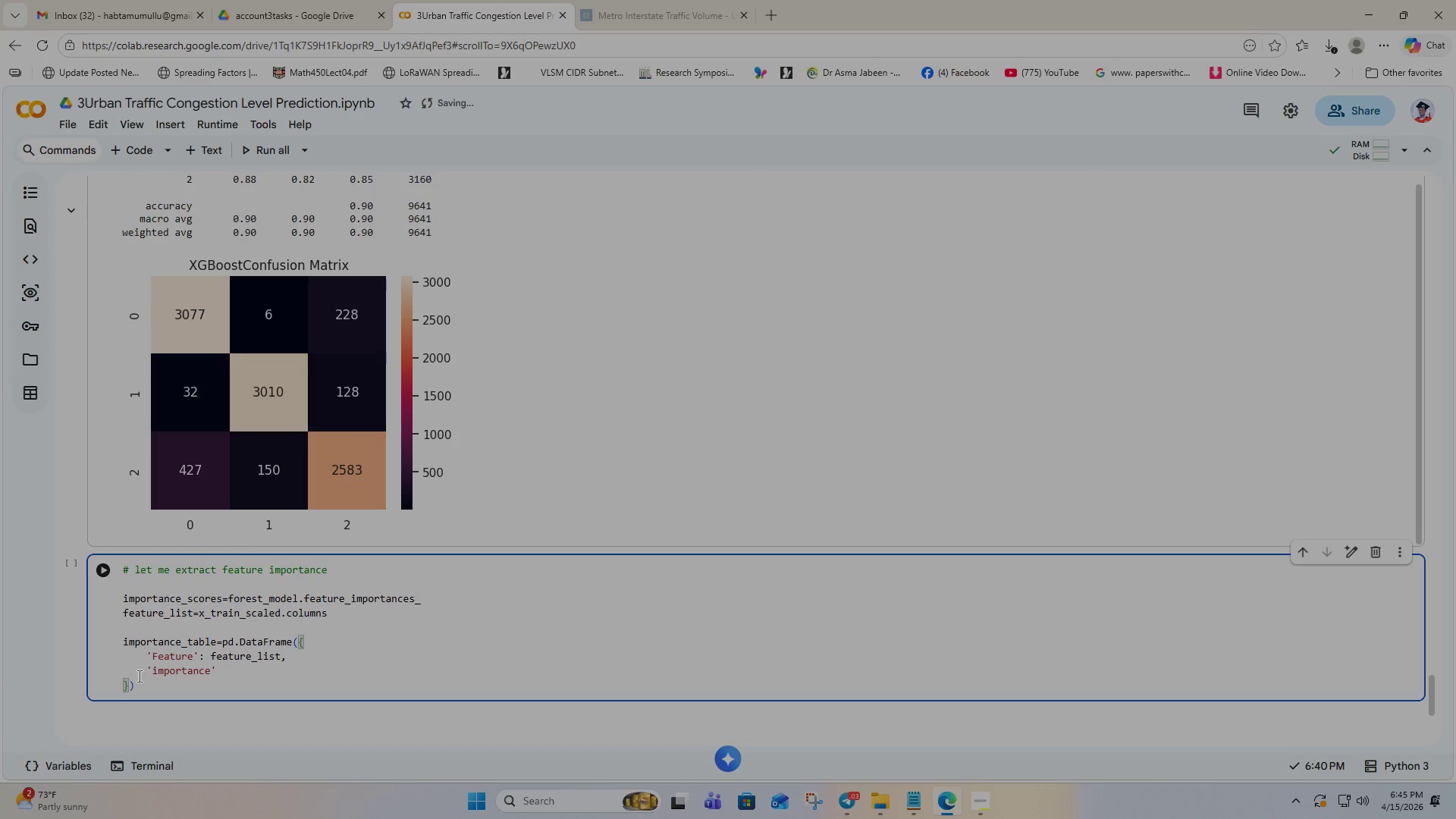 
left_click([158, 670])
 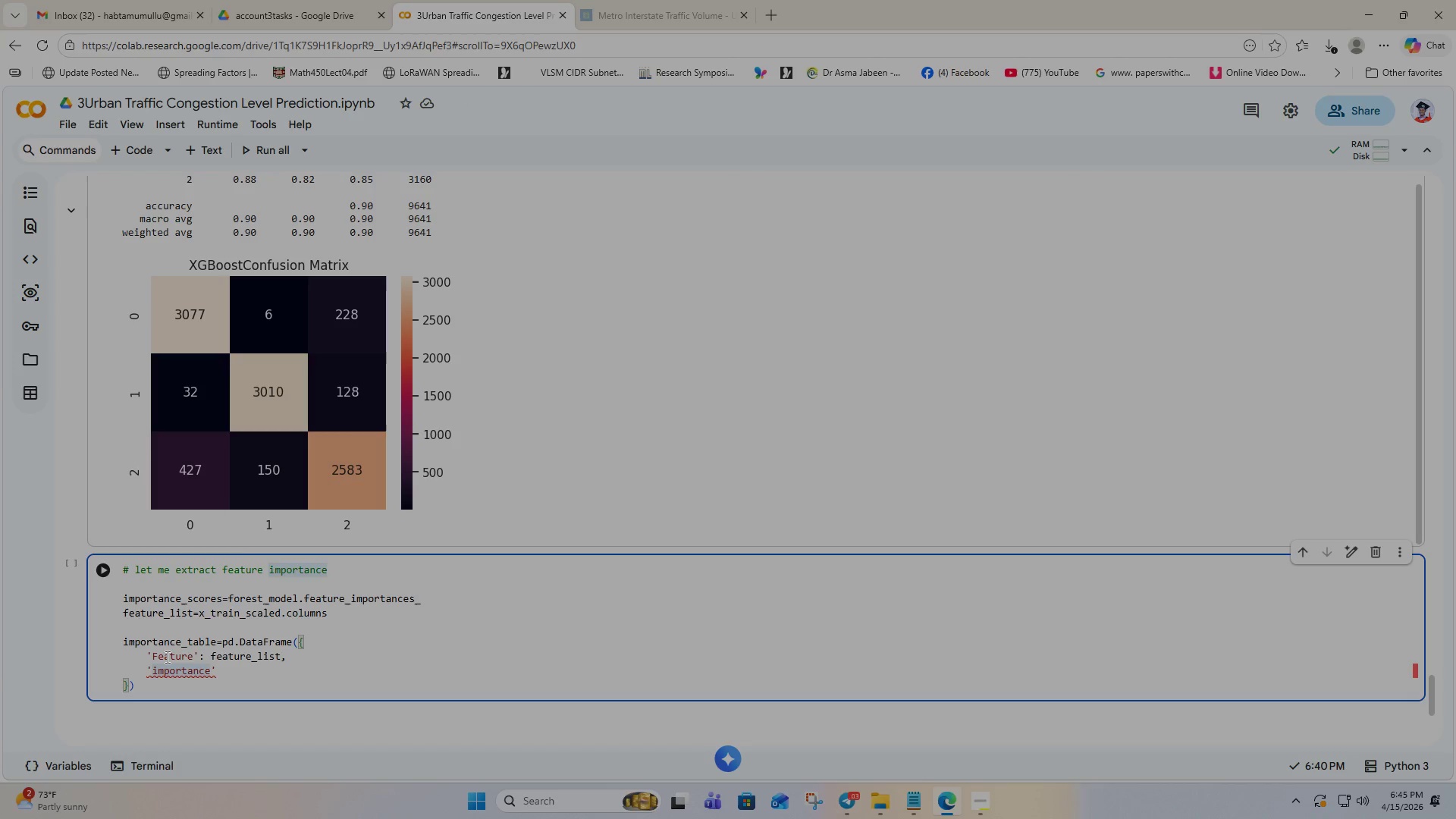 
key(Backspace)
 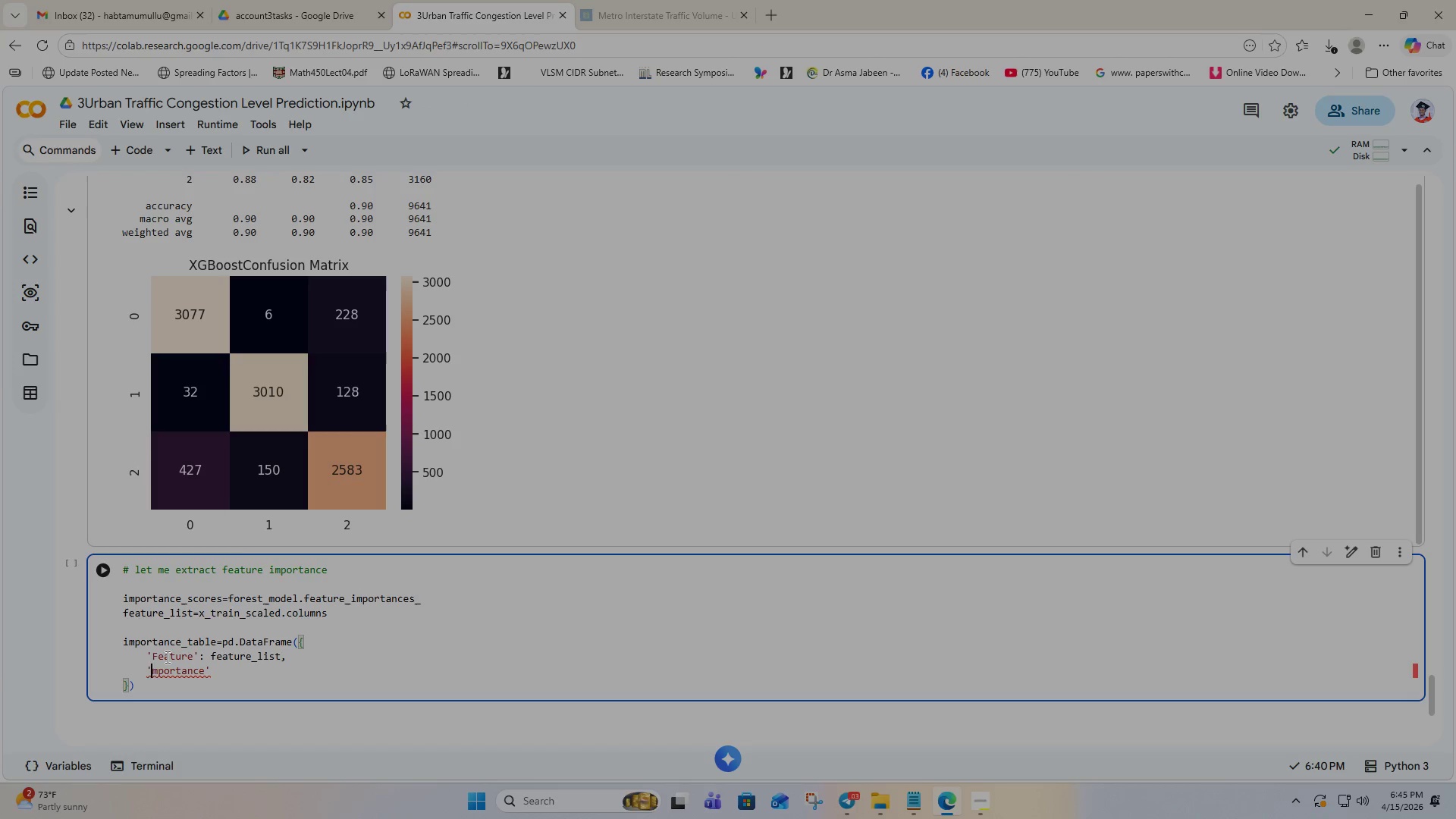 
key(Shift+I)
 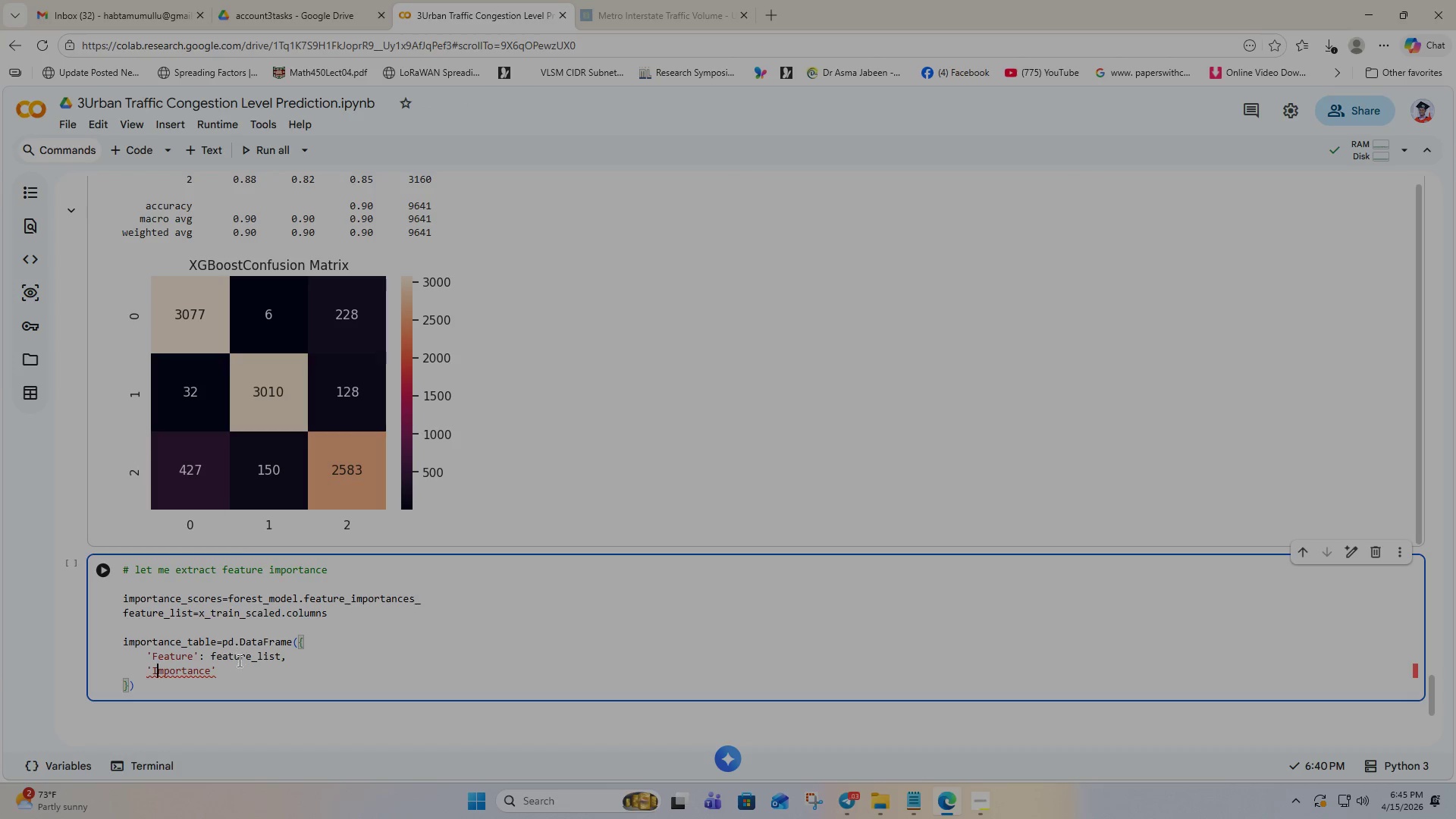 
left_click([225, 670])
 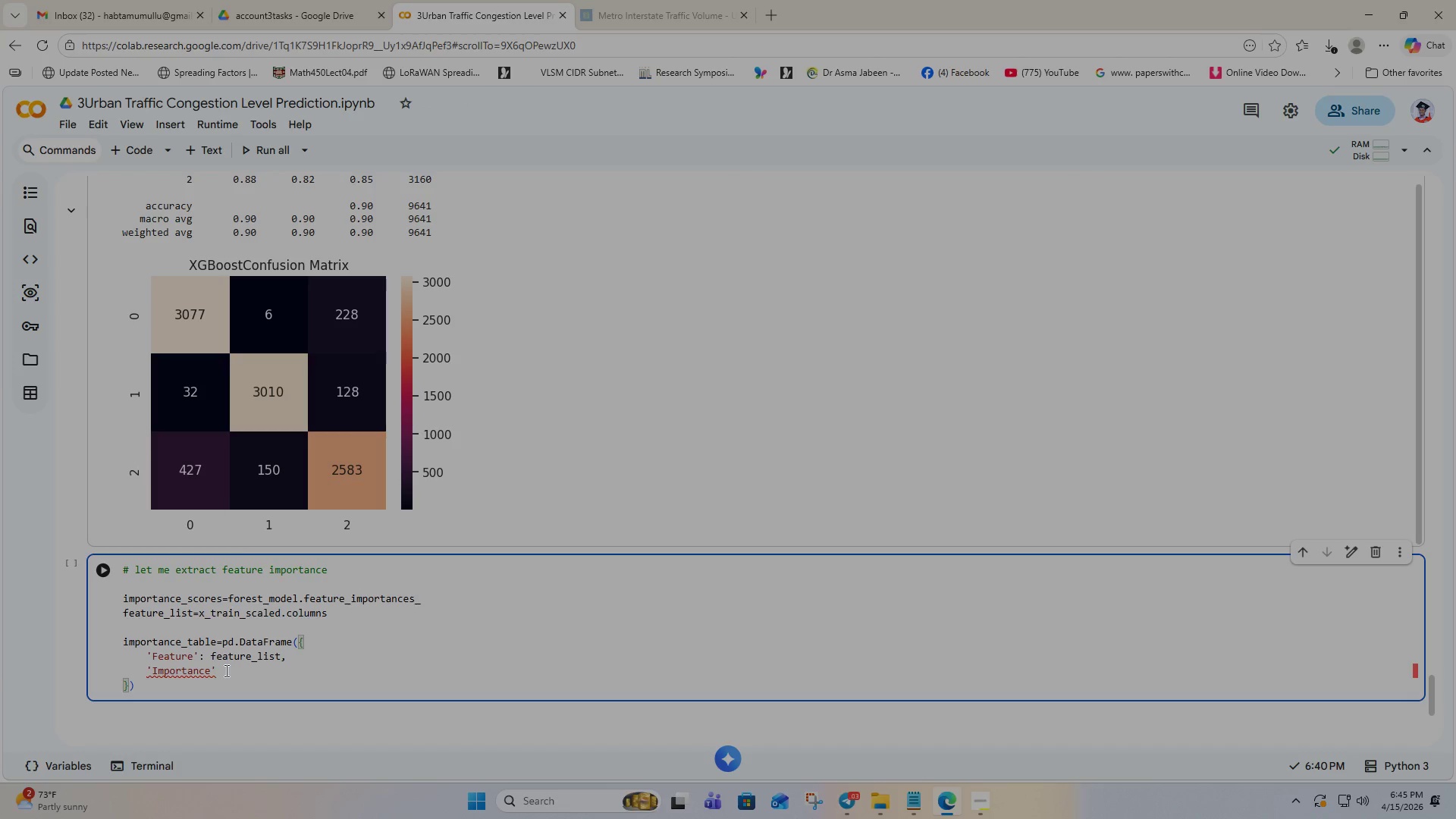 
key(Shift+Semicolon)
 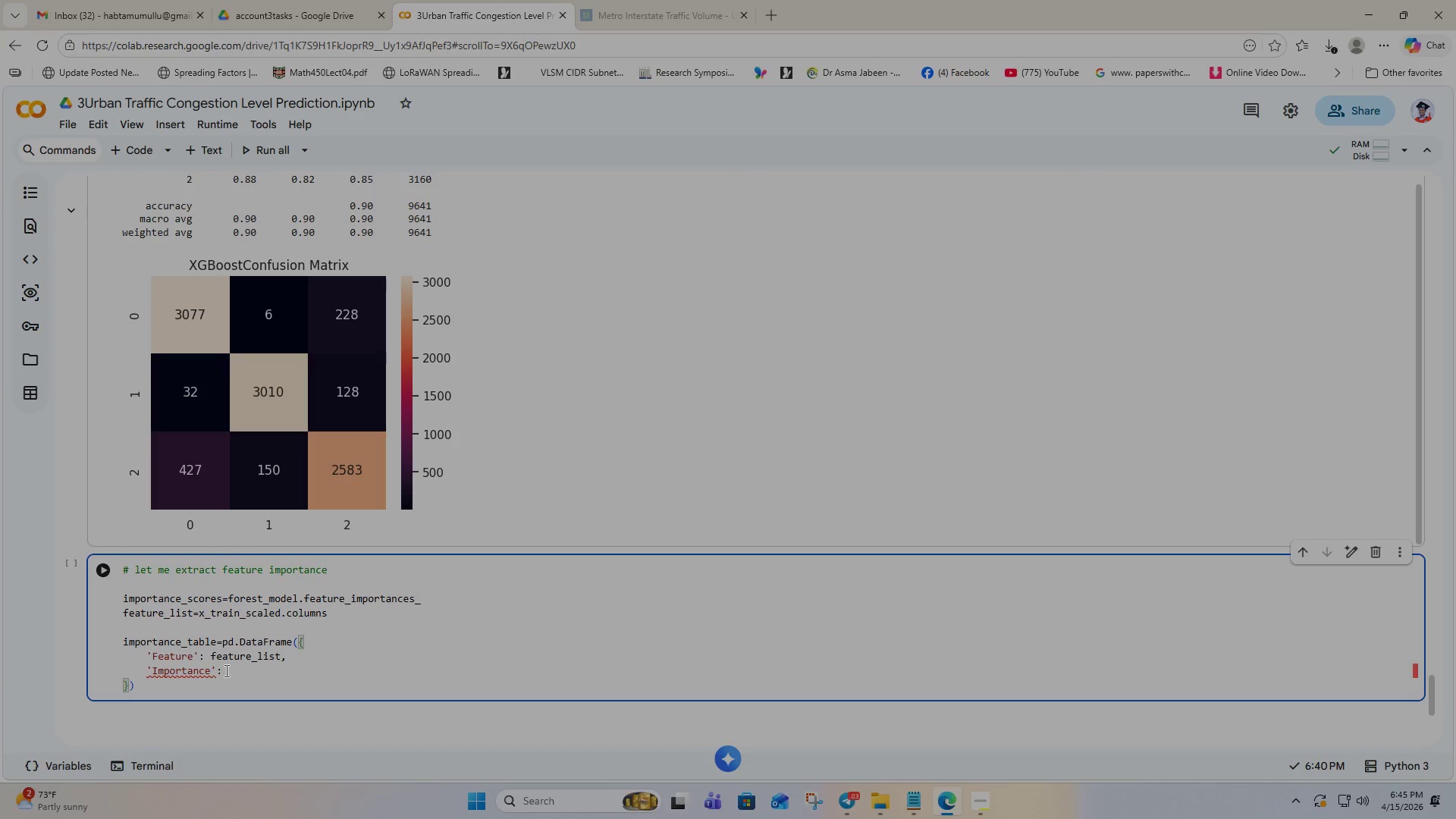 
key(Space)
 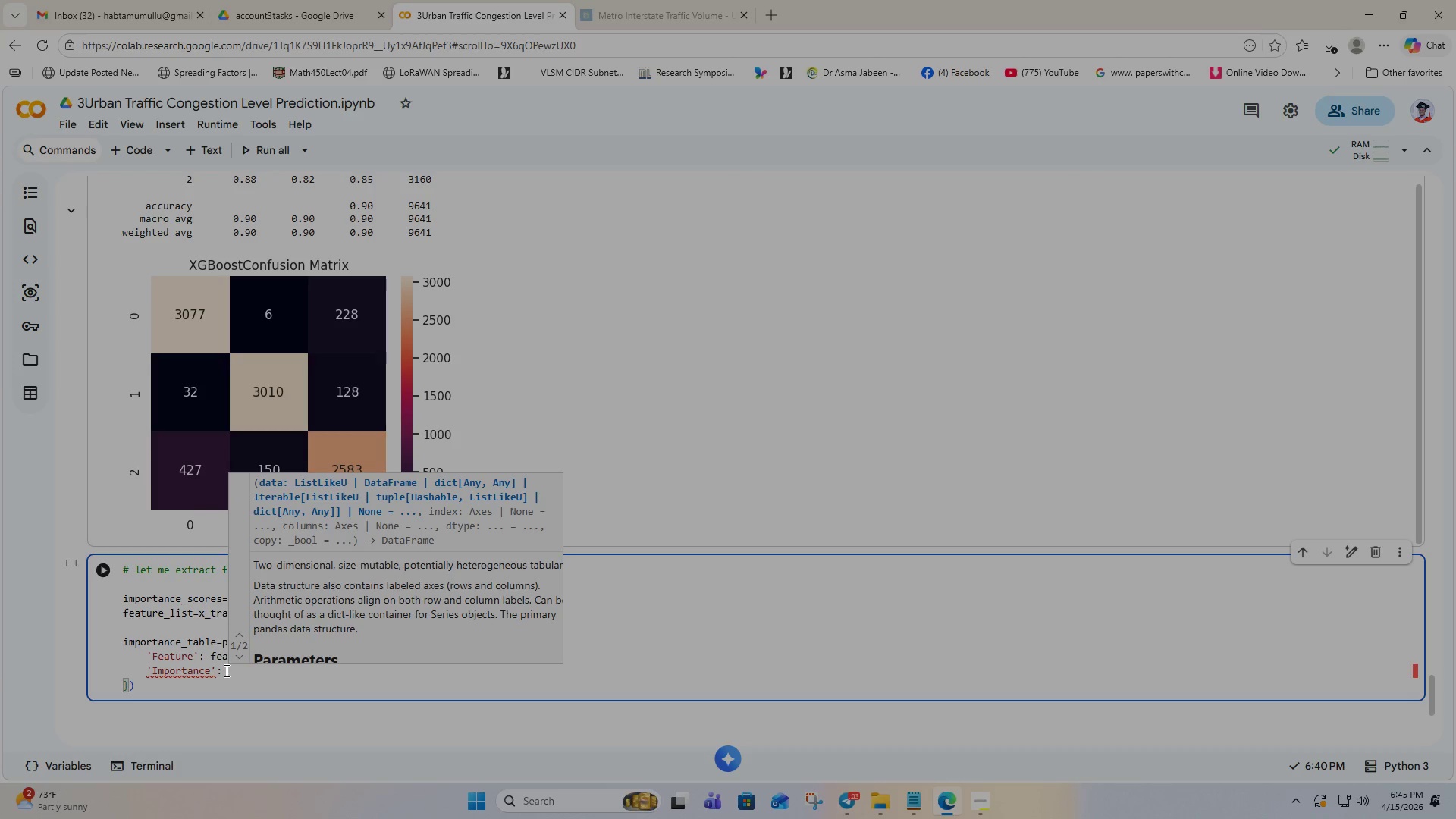 
double_click([152, 597])
 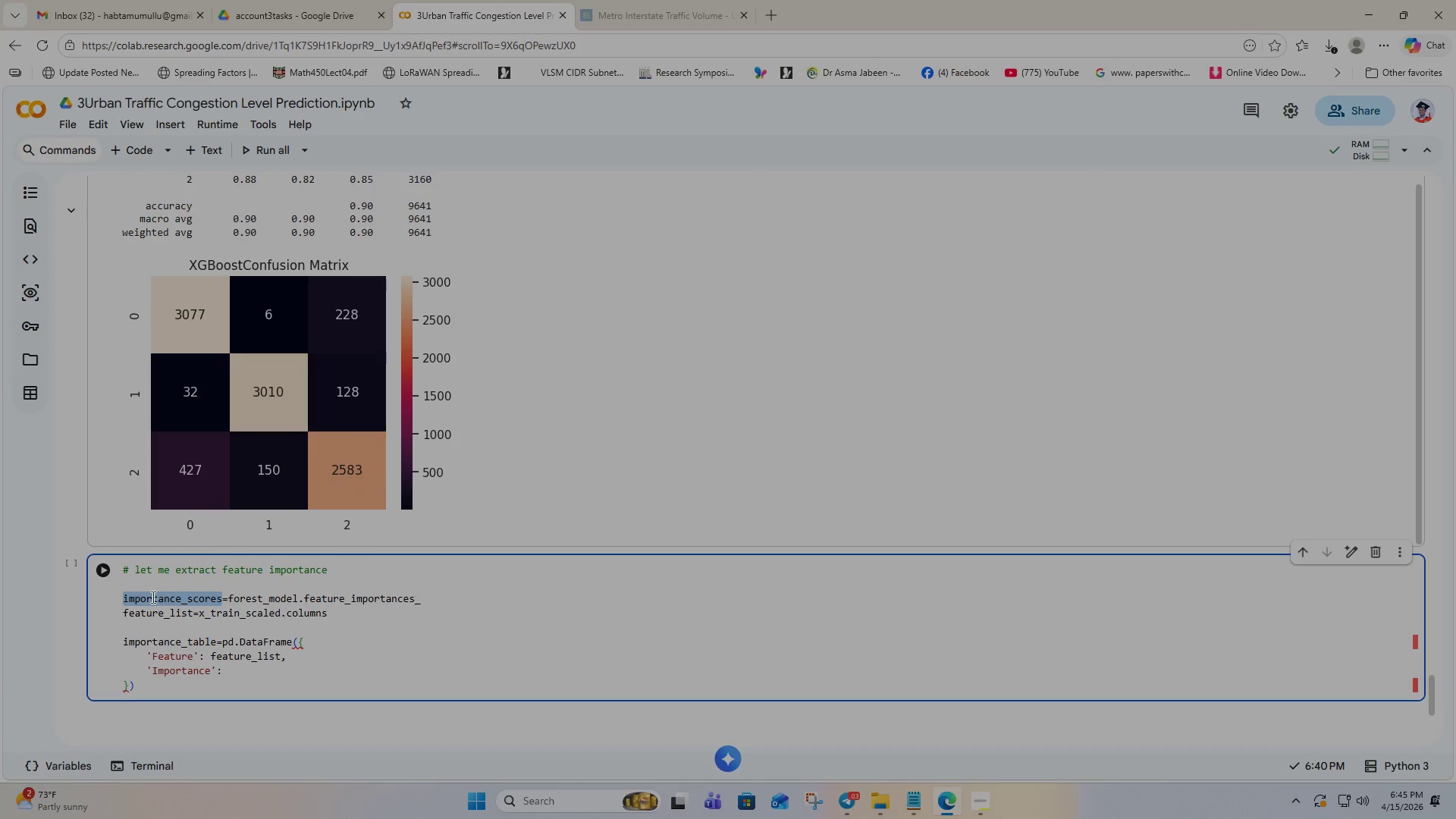 
key(Control+C)
 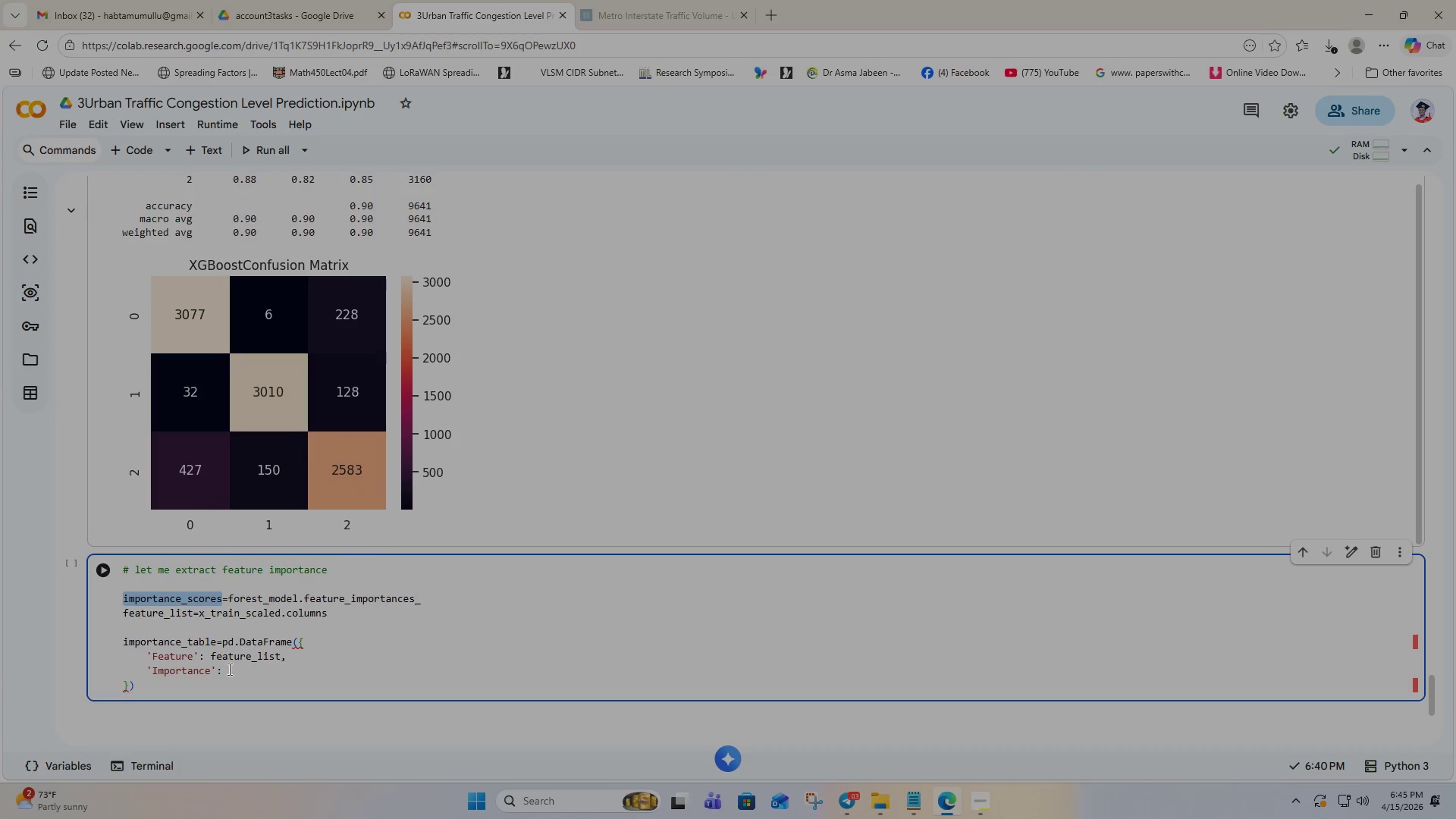 
left_click([228, 670])
 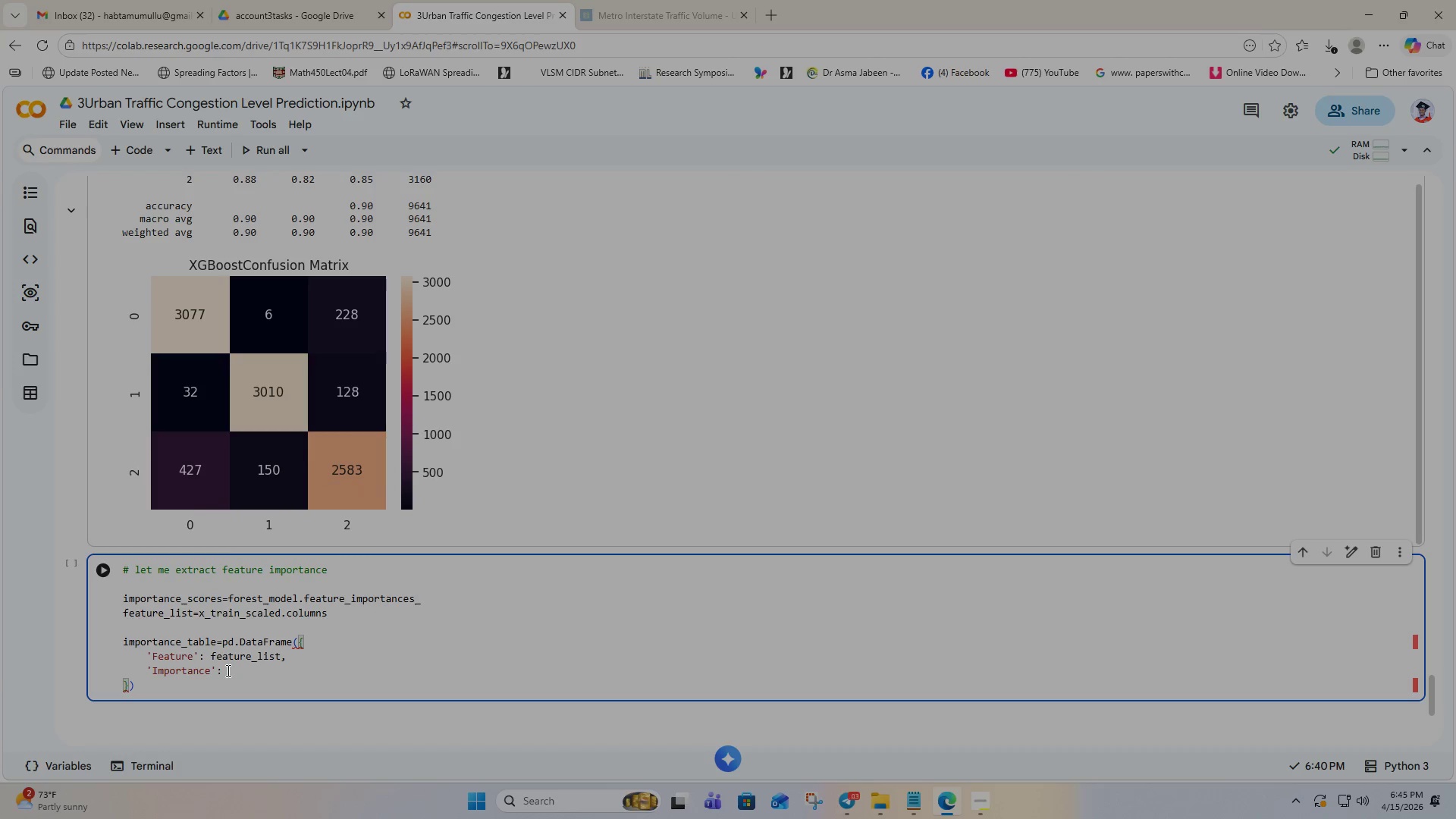 
key(Control+V)
 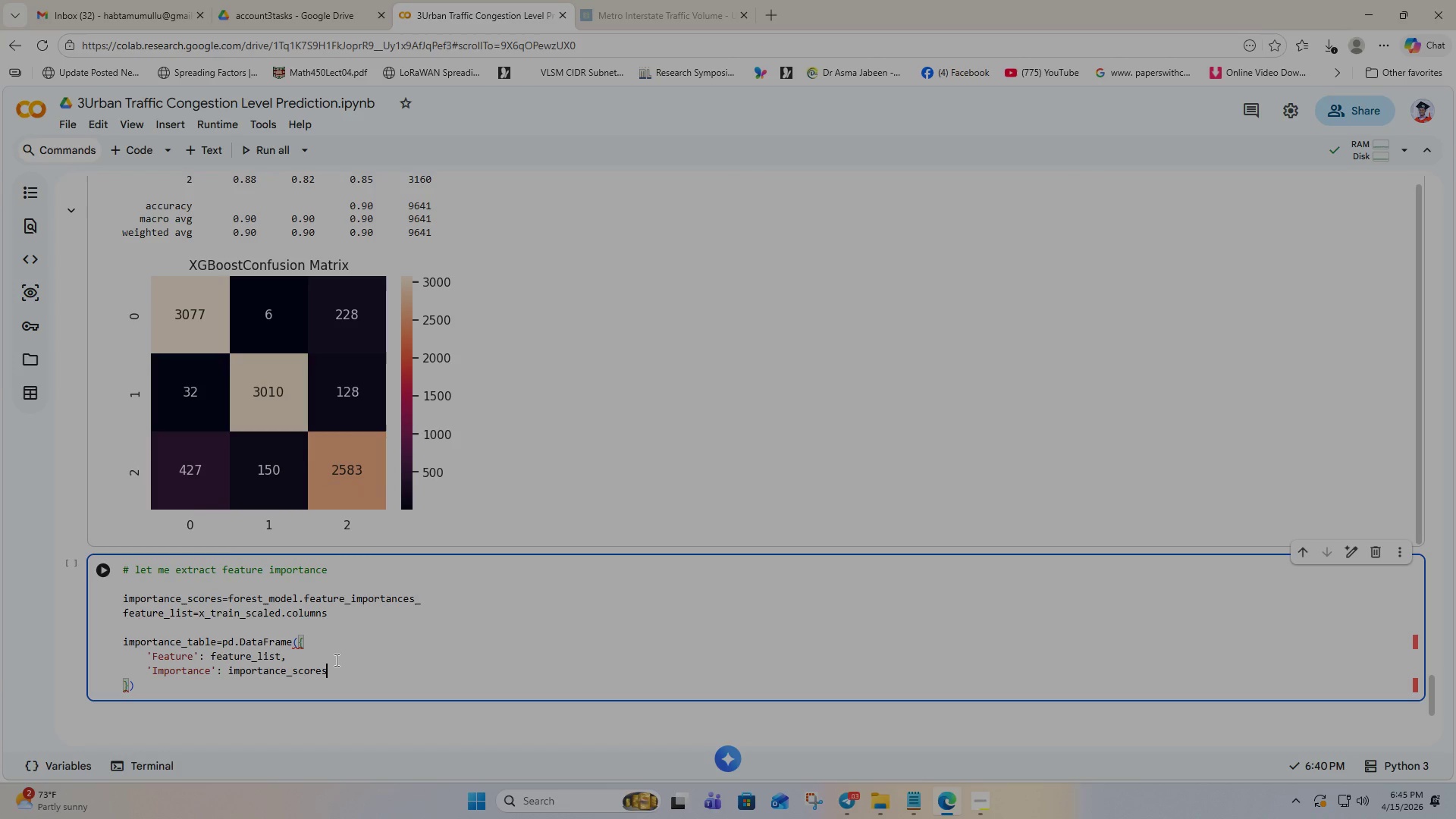 
key(Comma)
 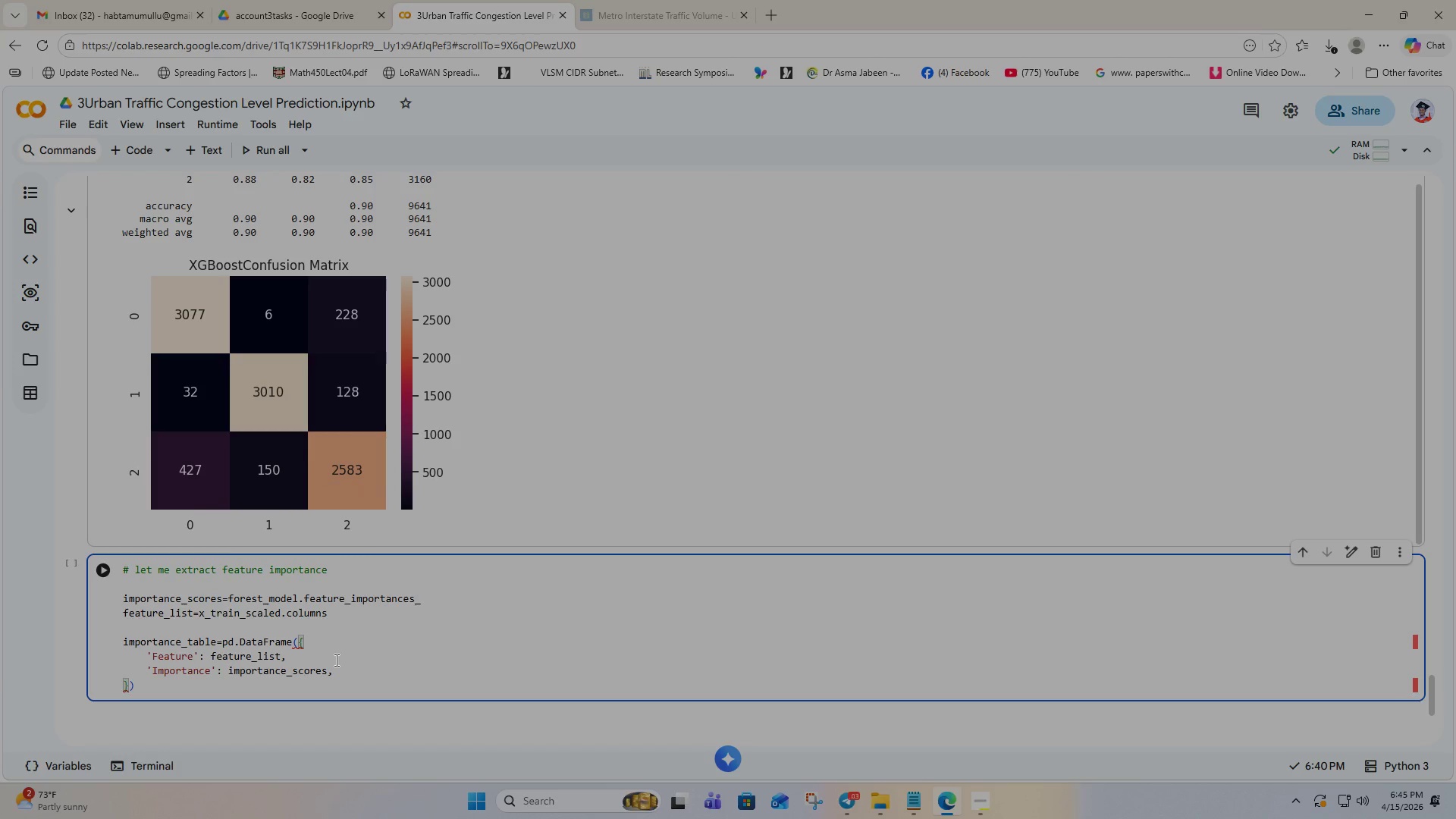 
key(Enter)
 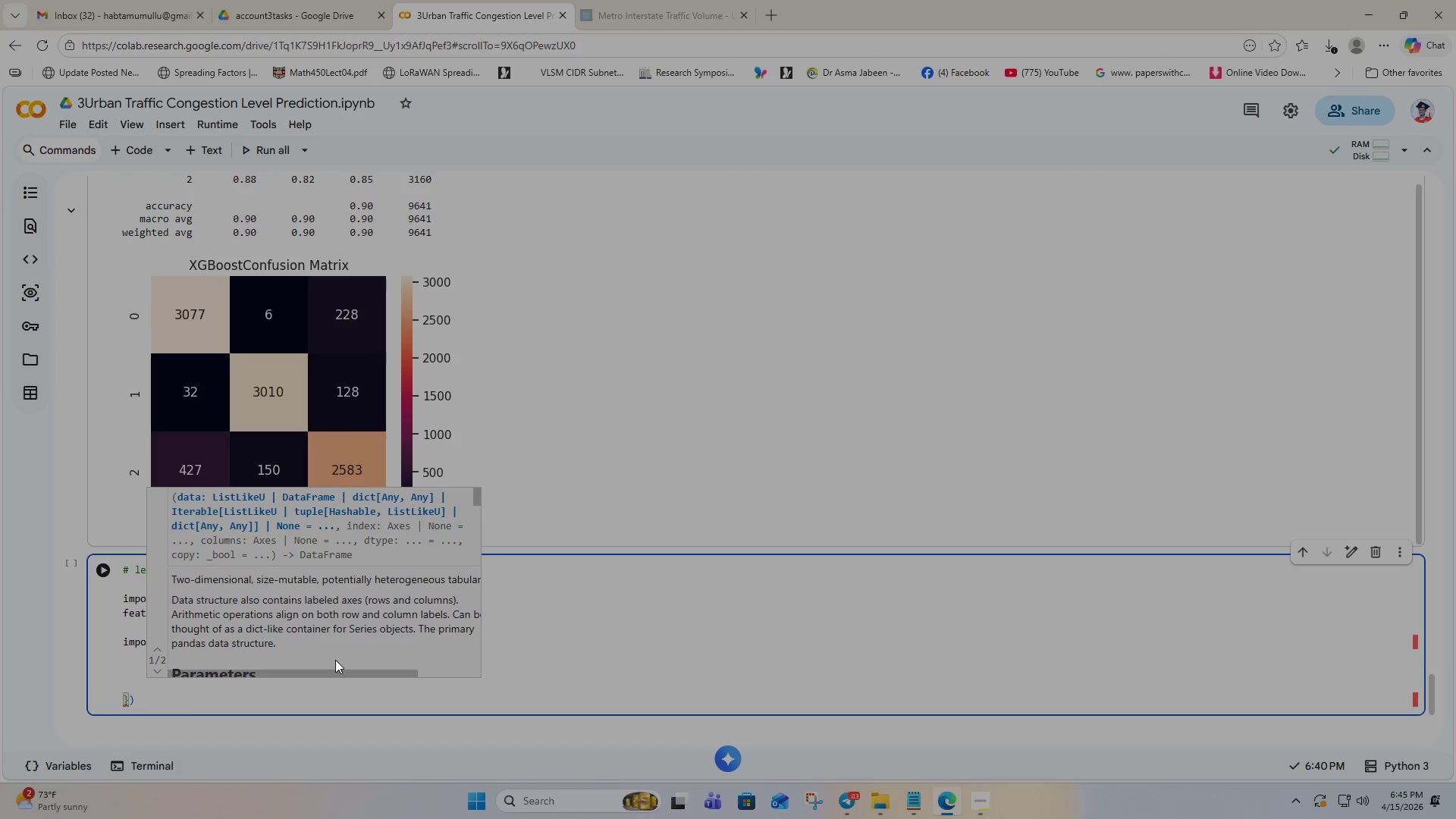 
wait(7.39)
 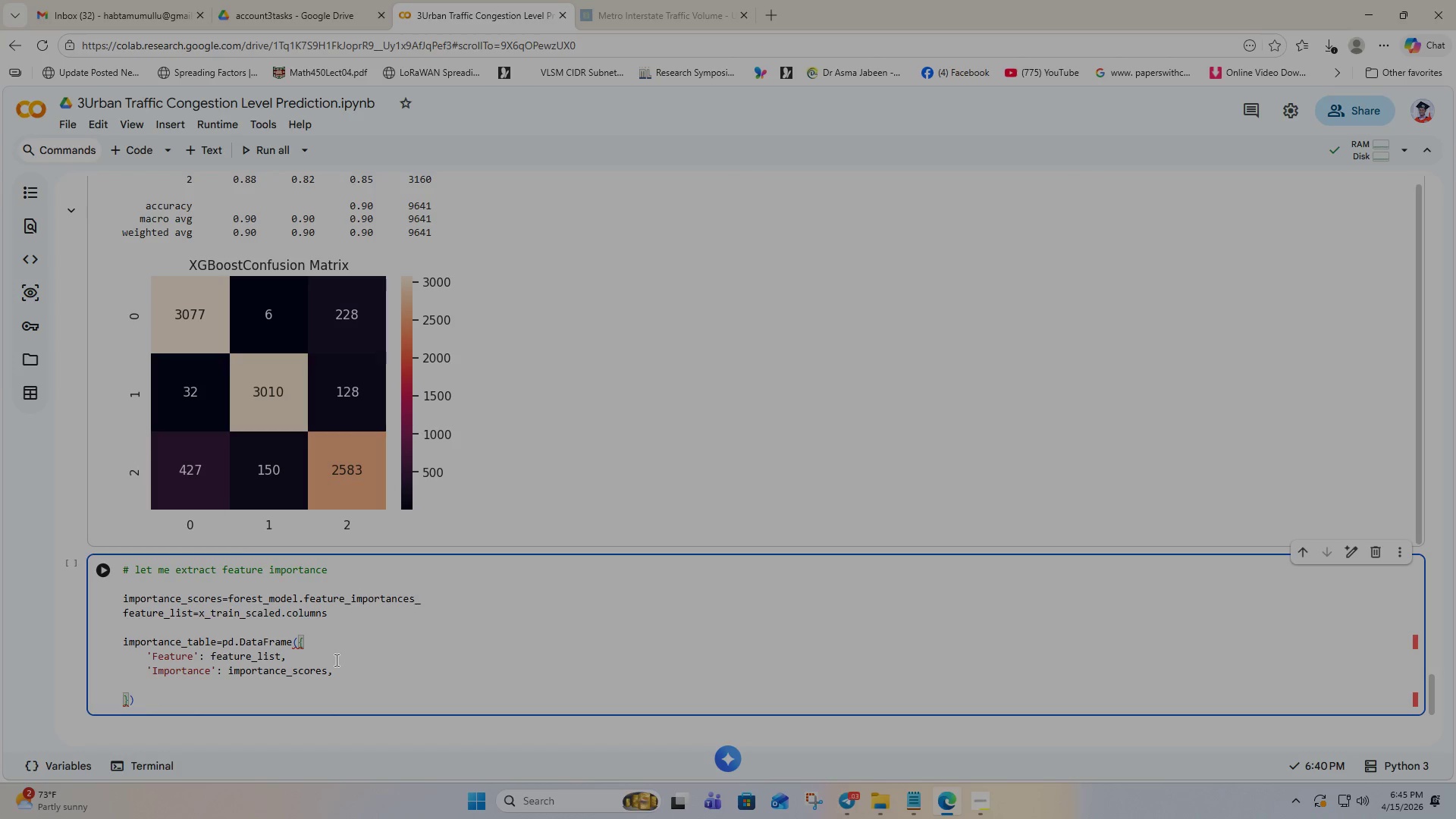 
key(Backspace)
 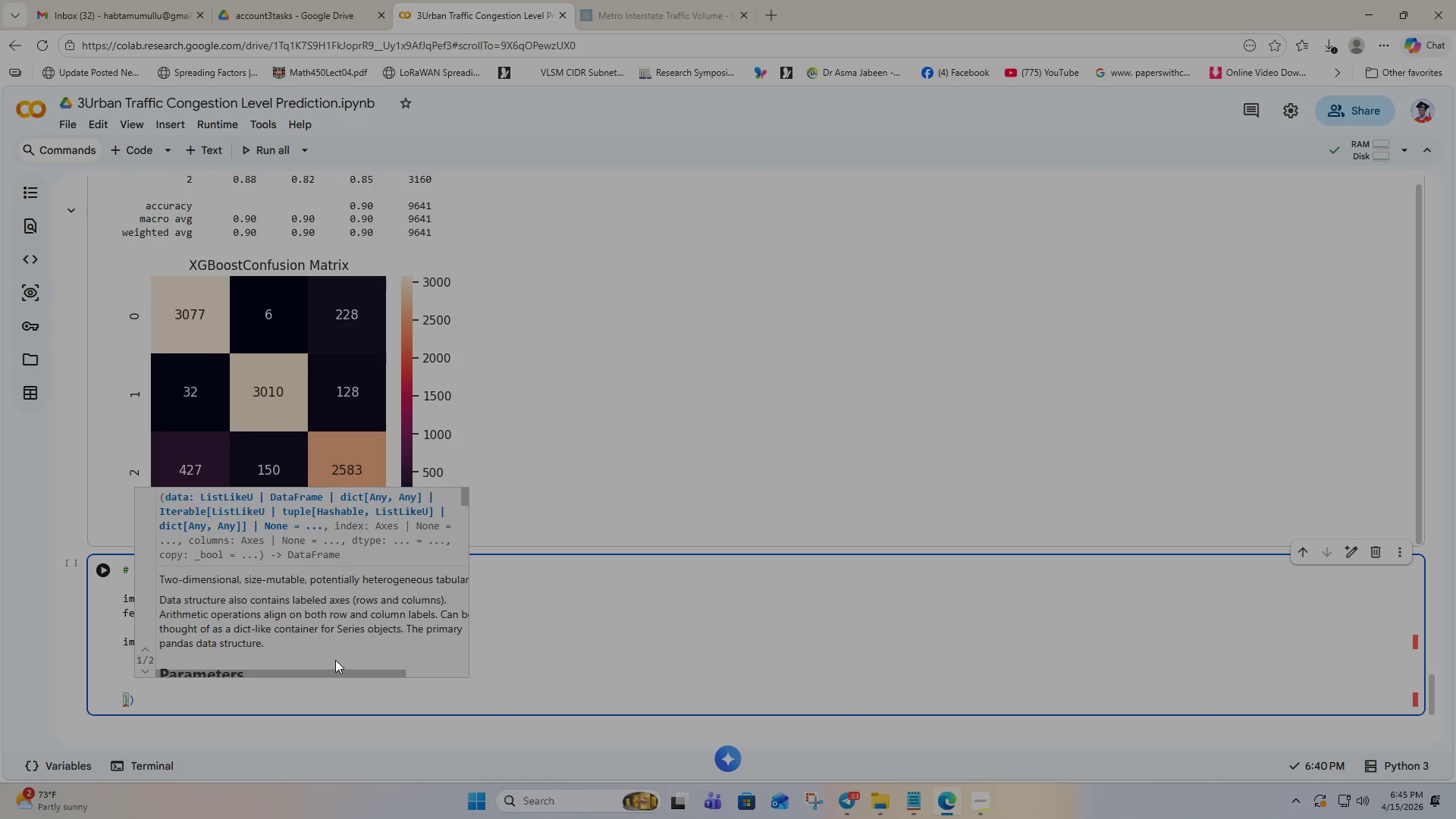 
key(Backspace)
 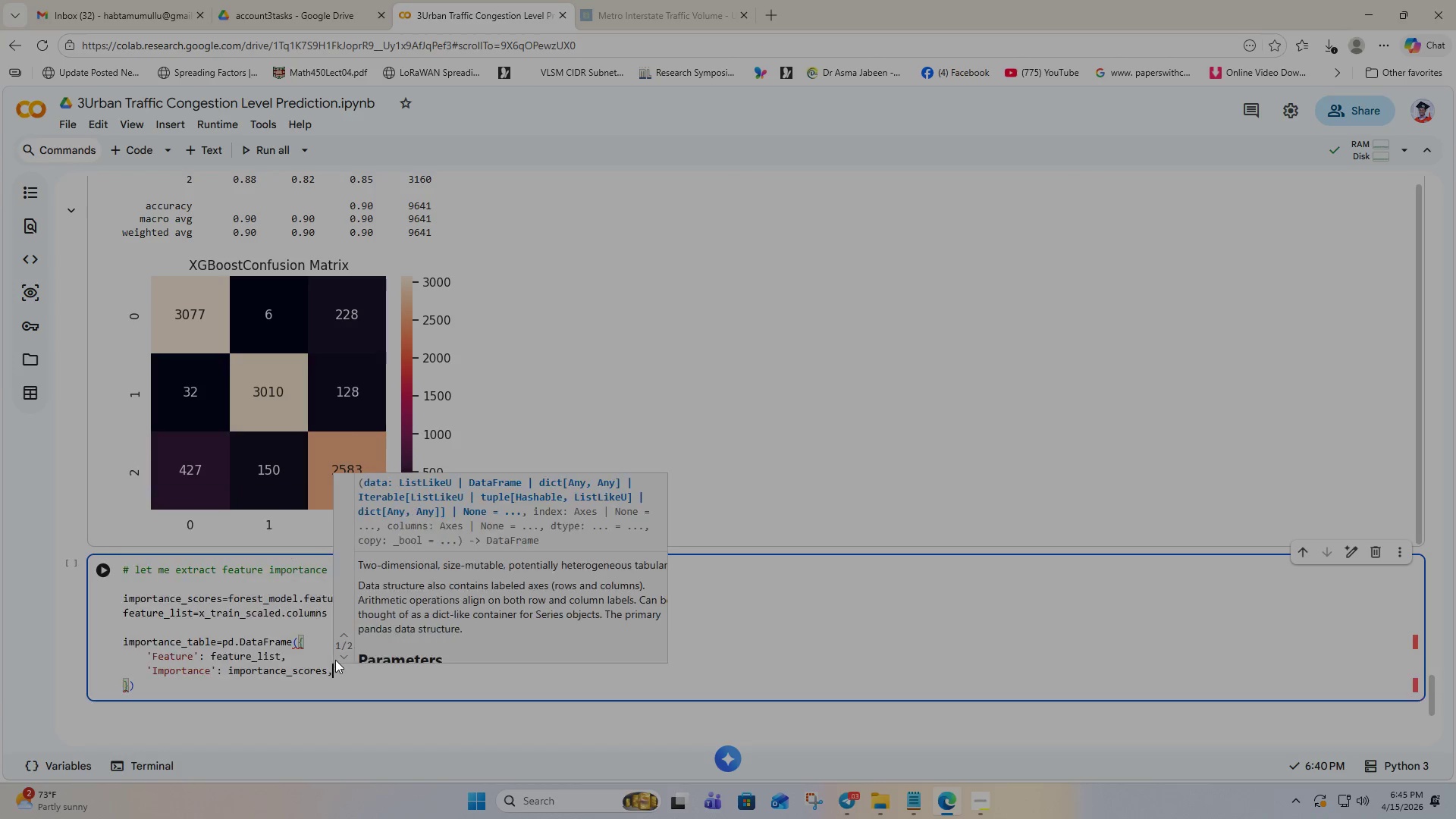 
key(Backspace)
 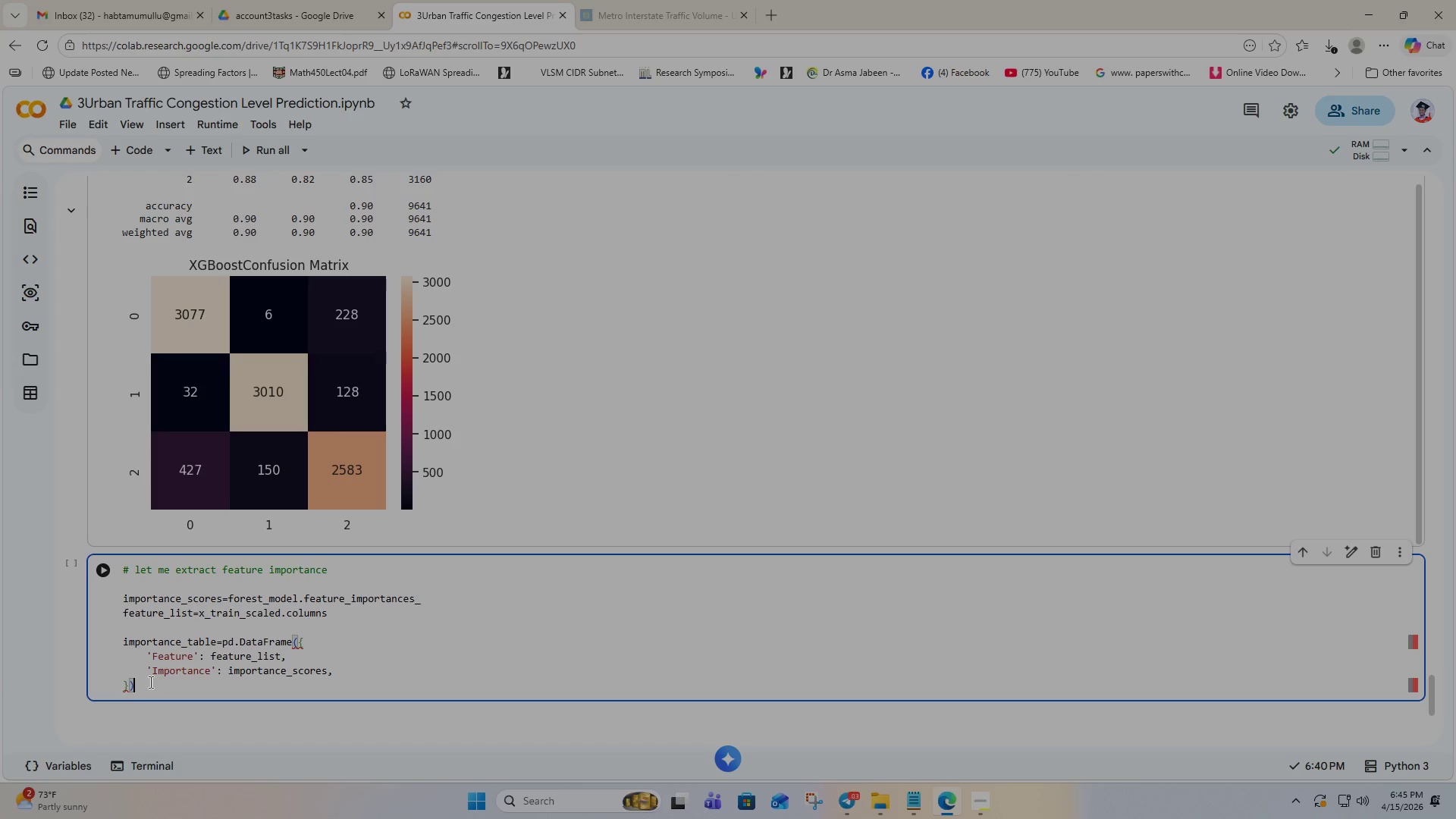 
type(.sort_v)
 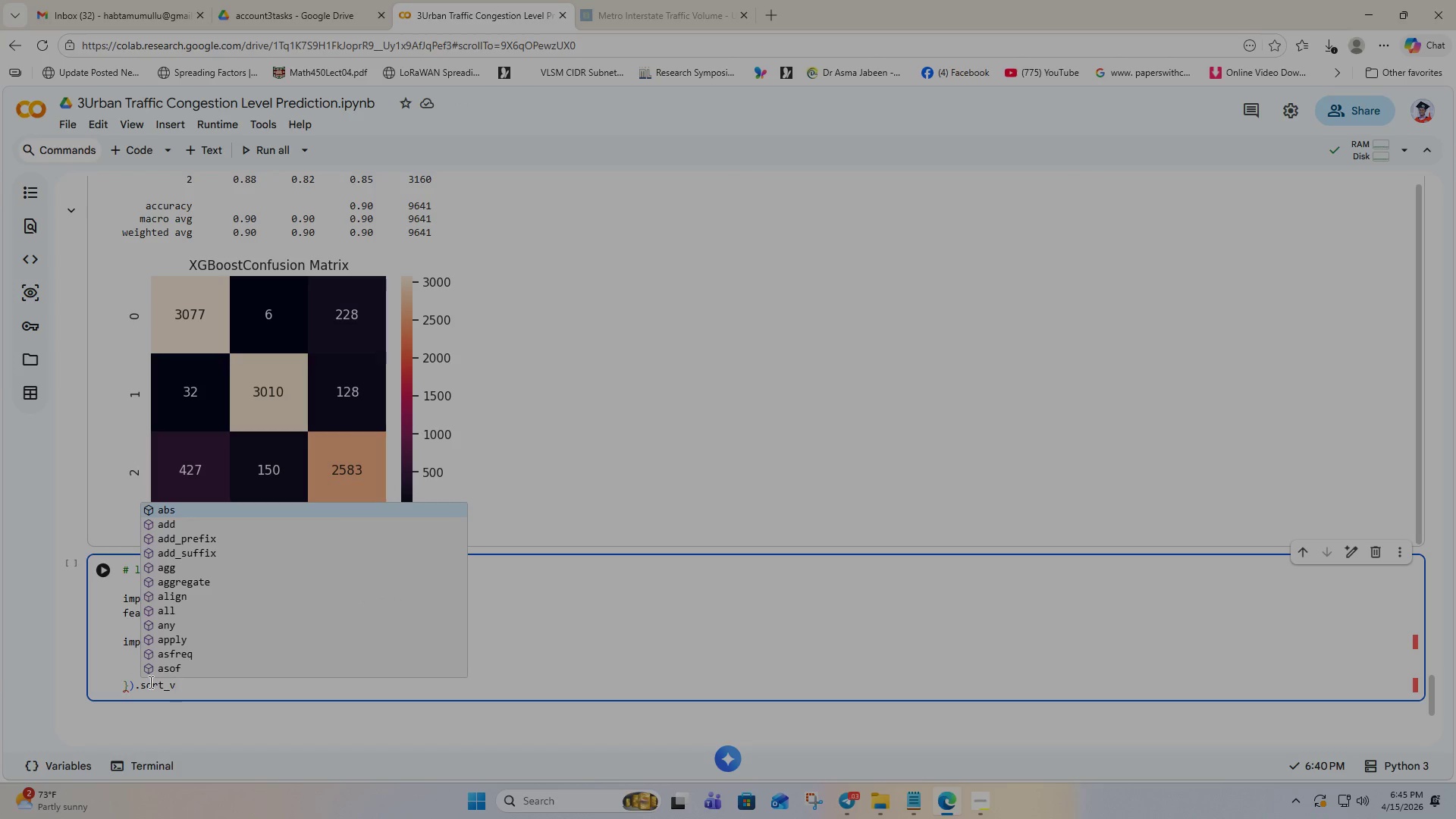 
type(alu)
 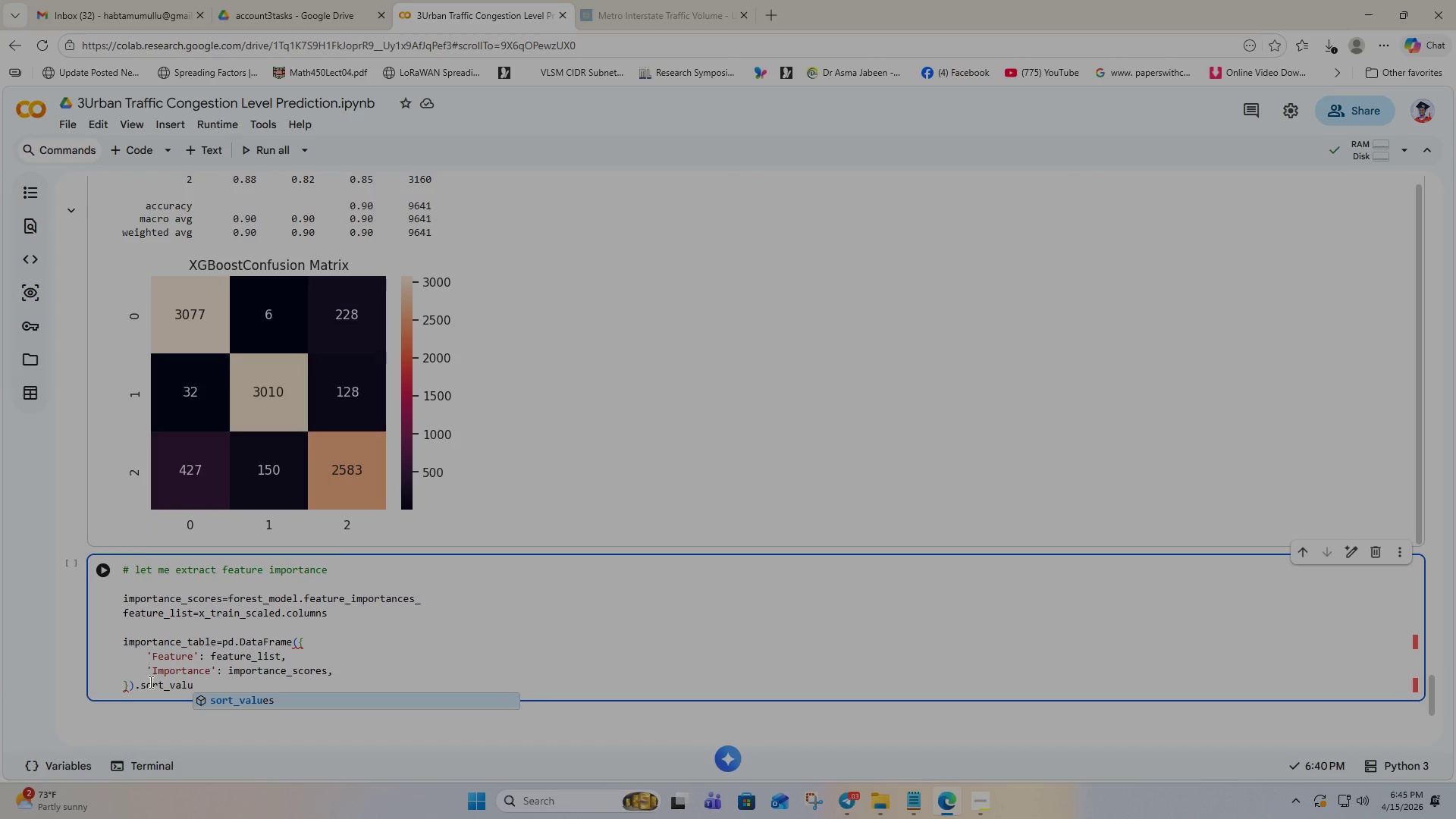 
key(Enter)
 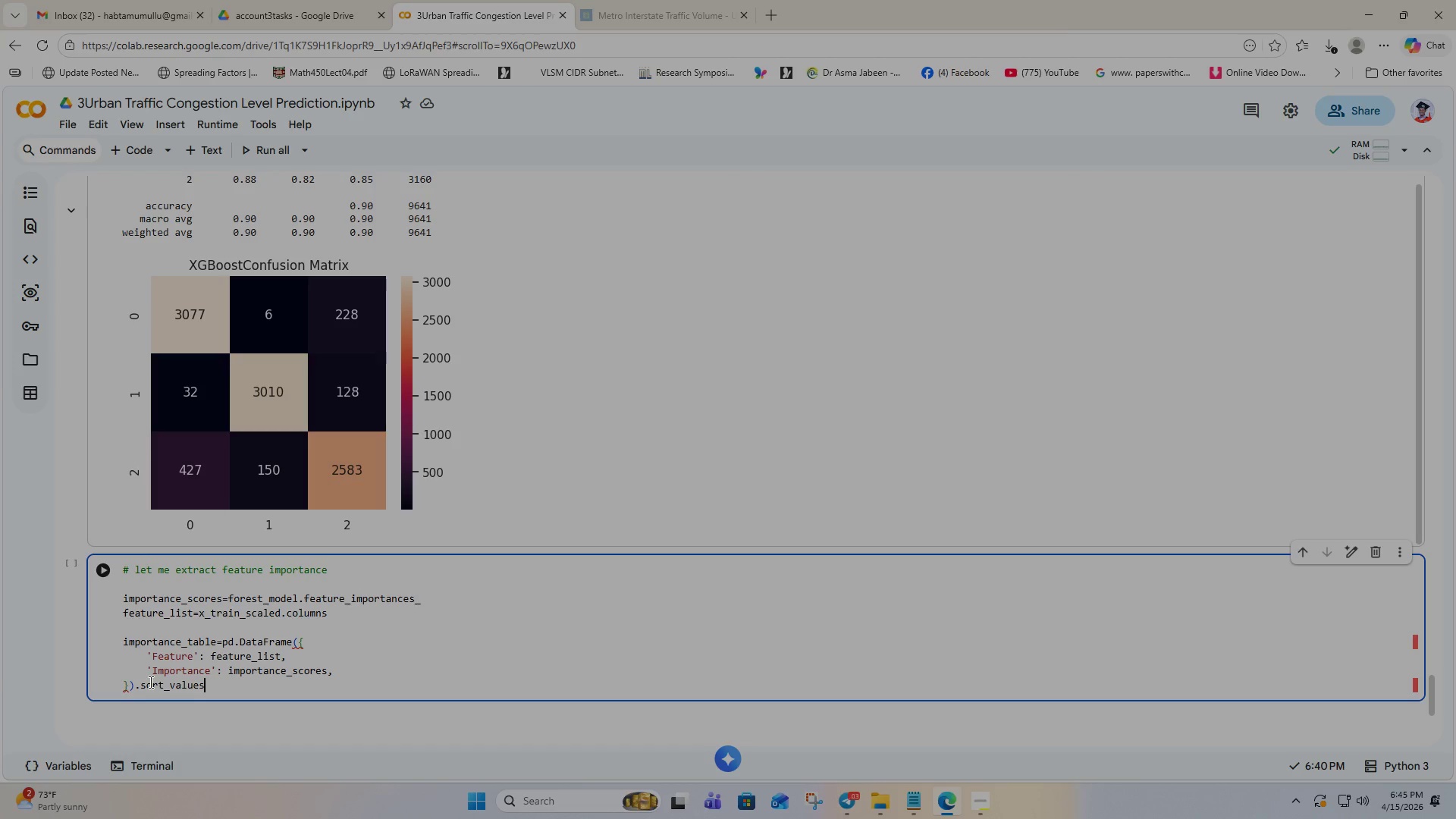 
type((by=)
 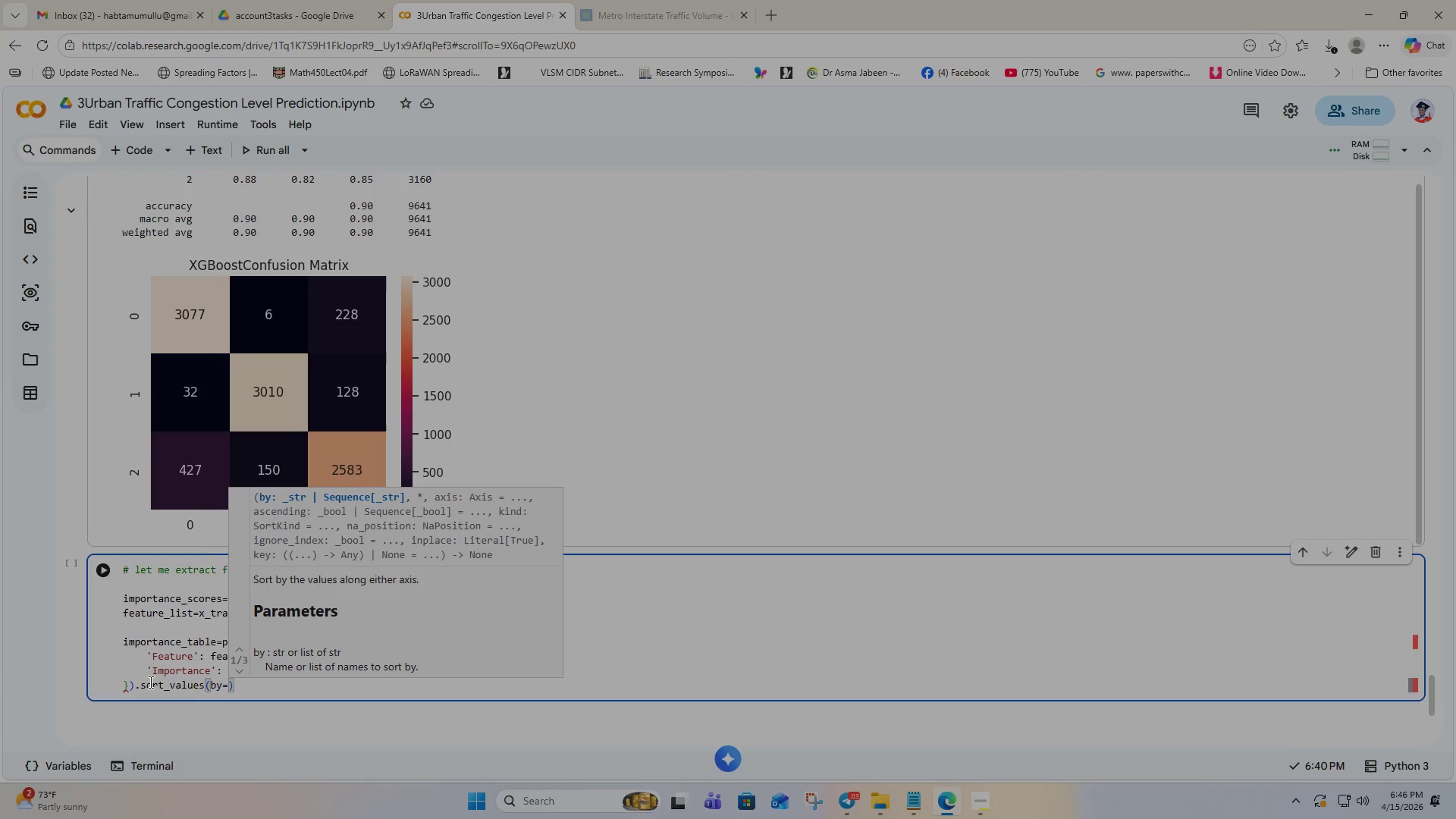 
key(Quote)
 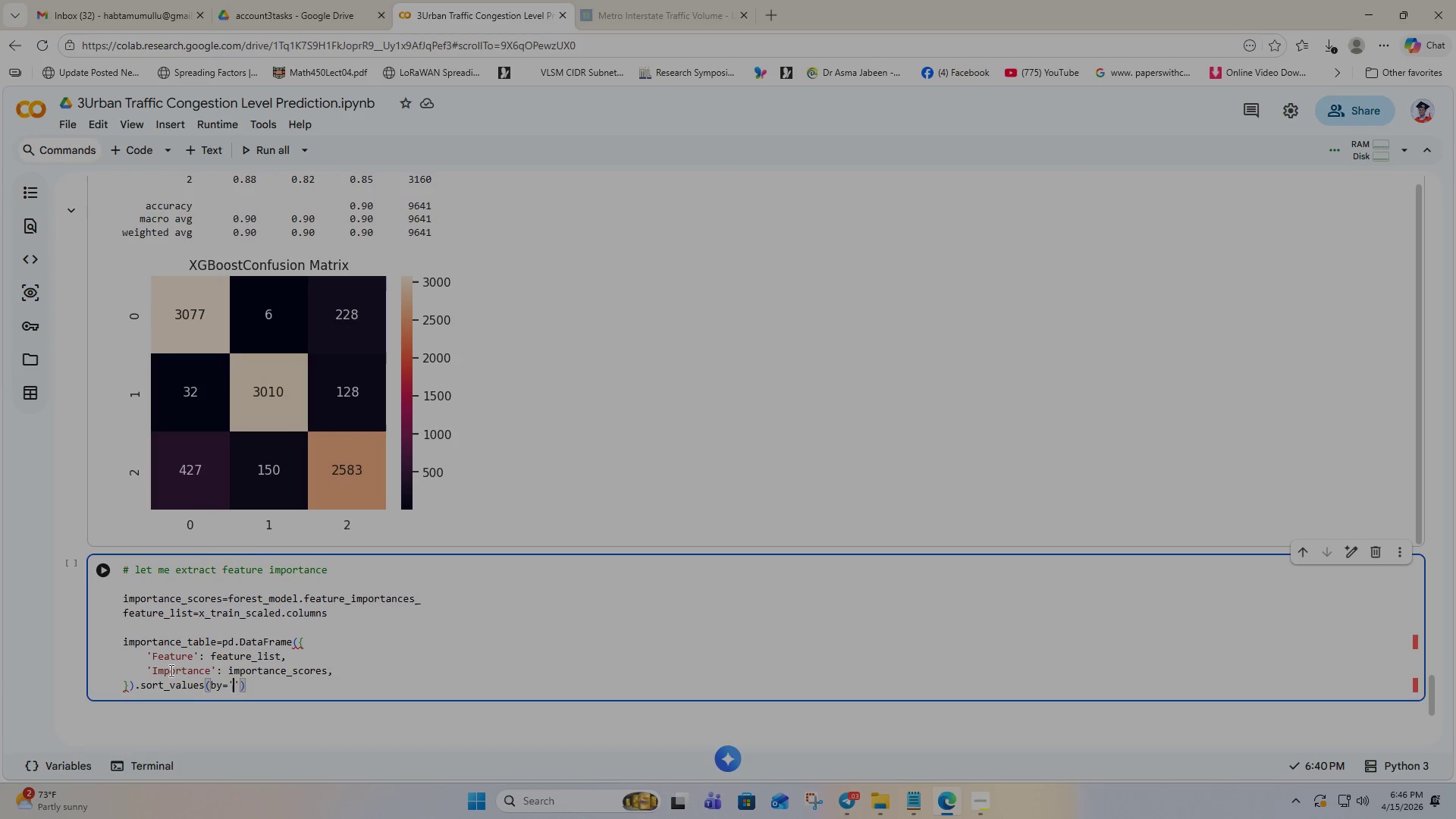 
double_click([173, 667])
 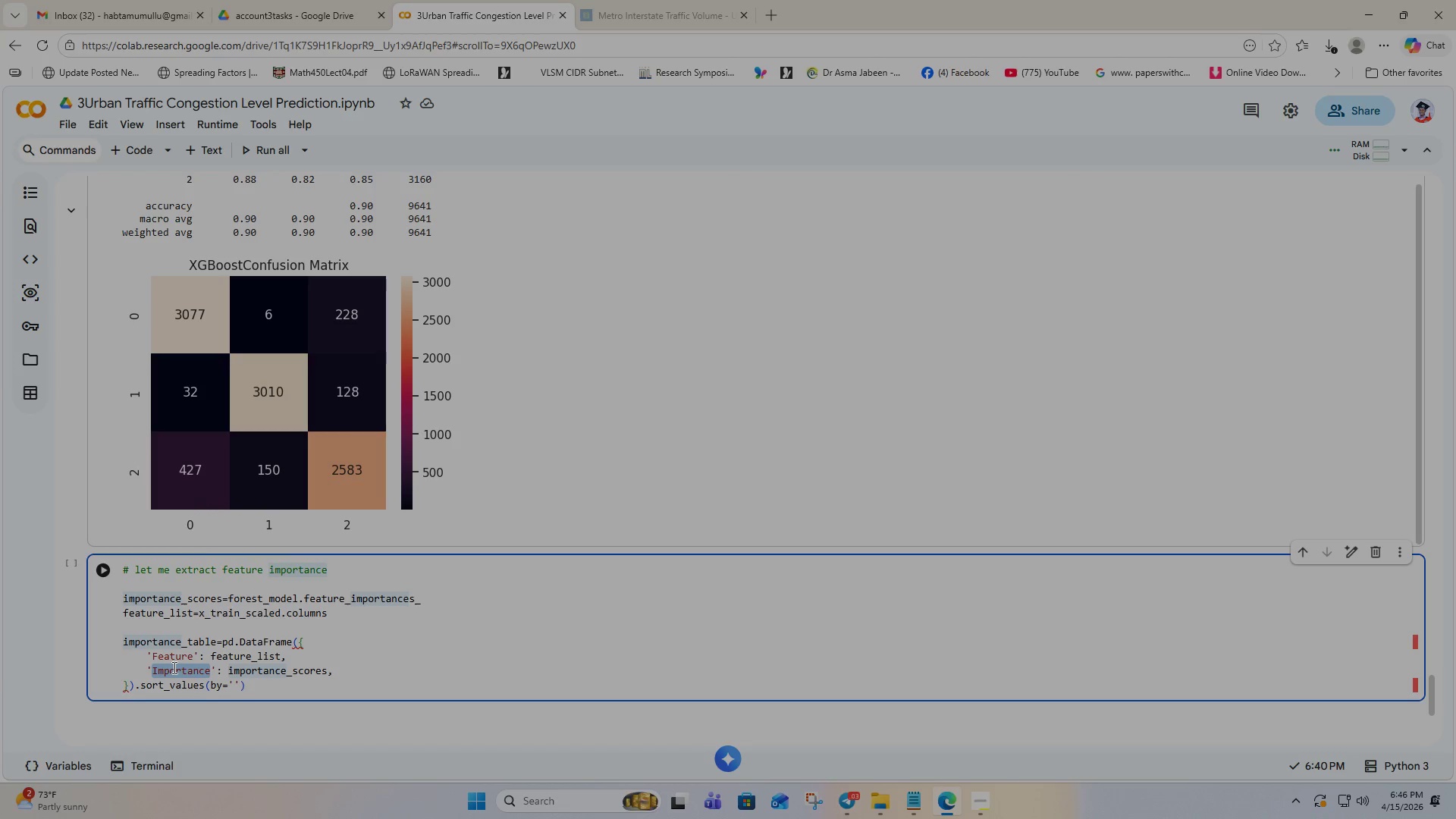 
key(Control+C)
 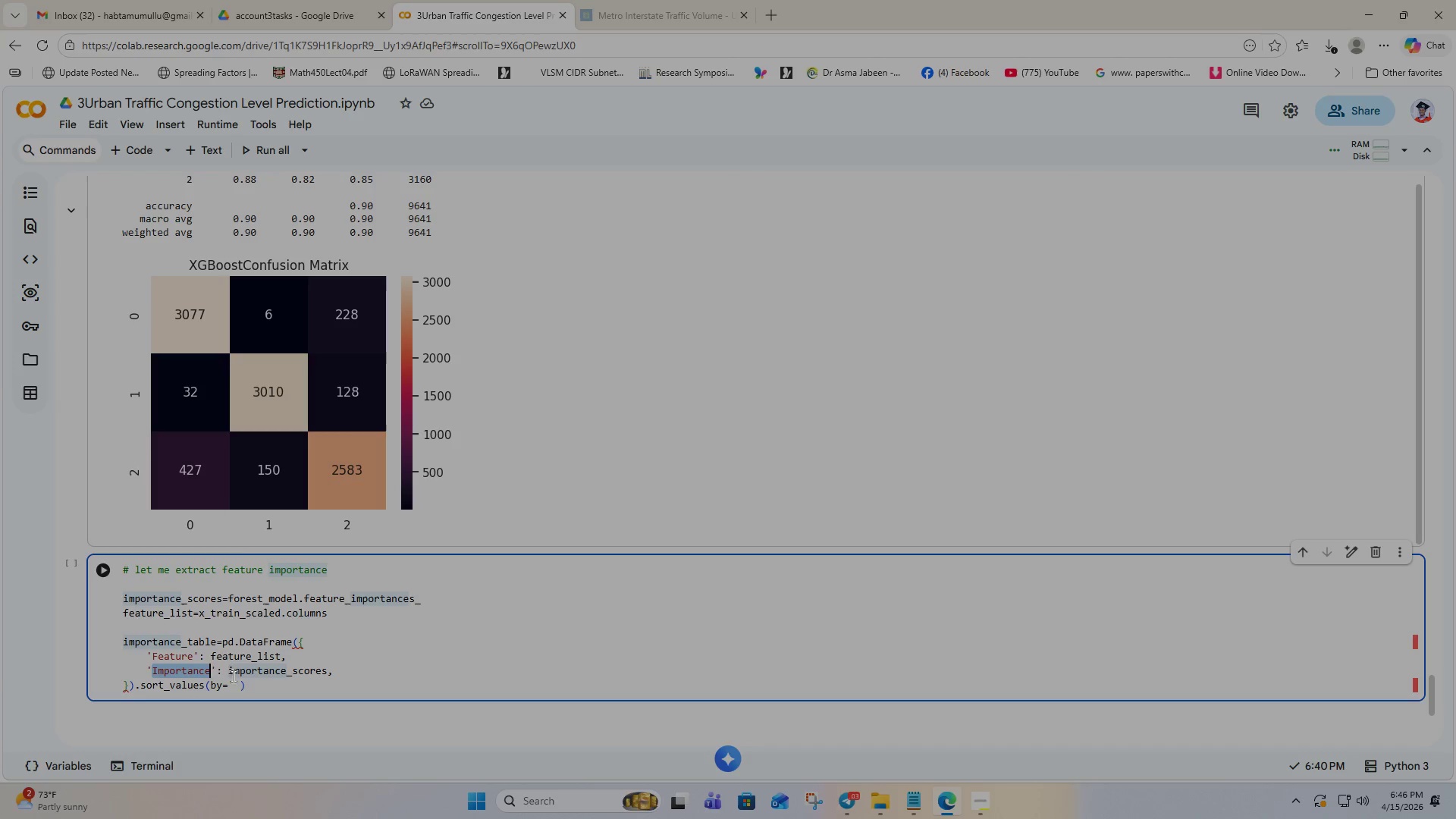 
left_click([234, 676])
 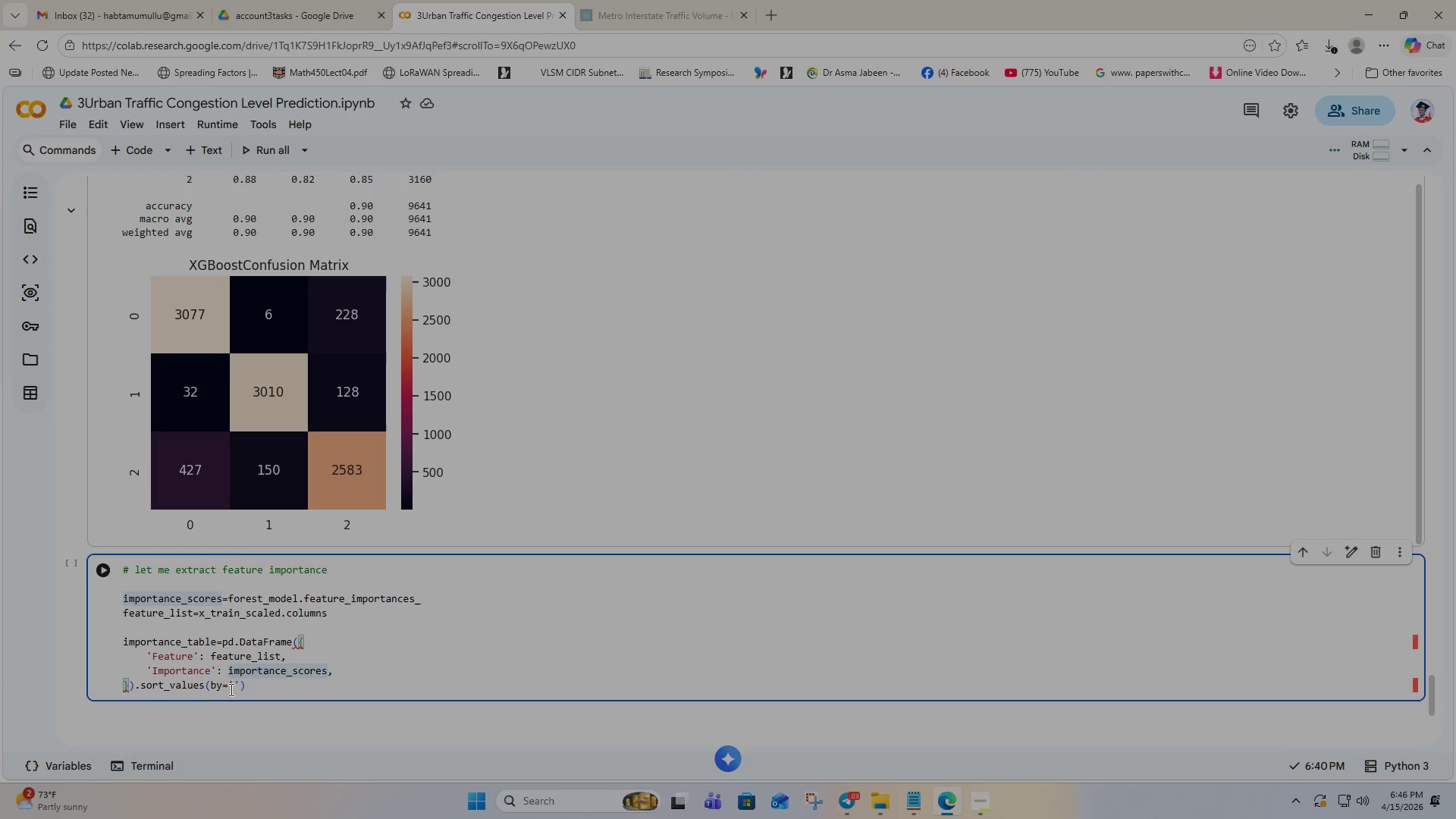 
left_click([230, 689])
 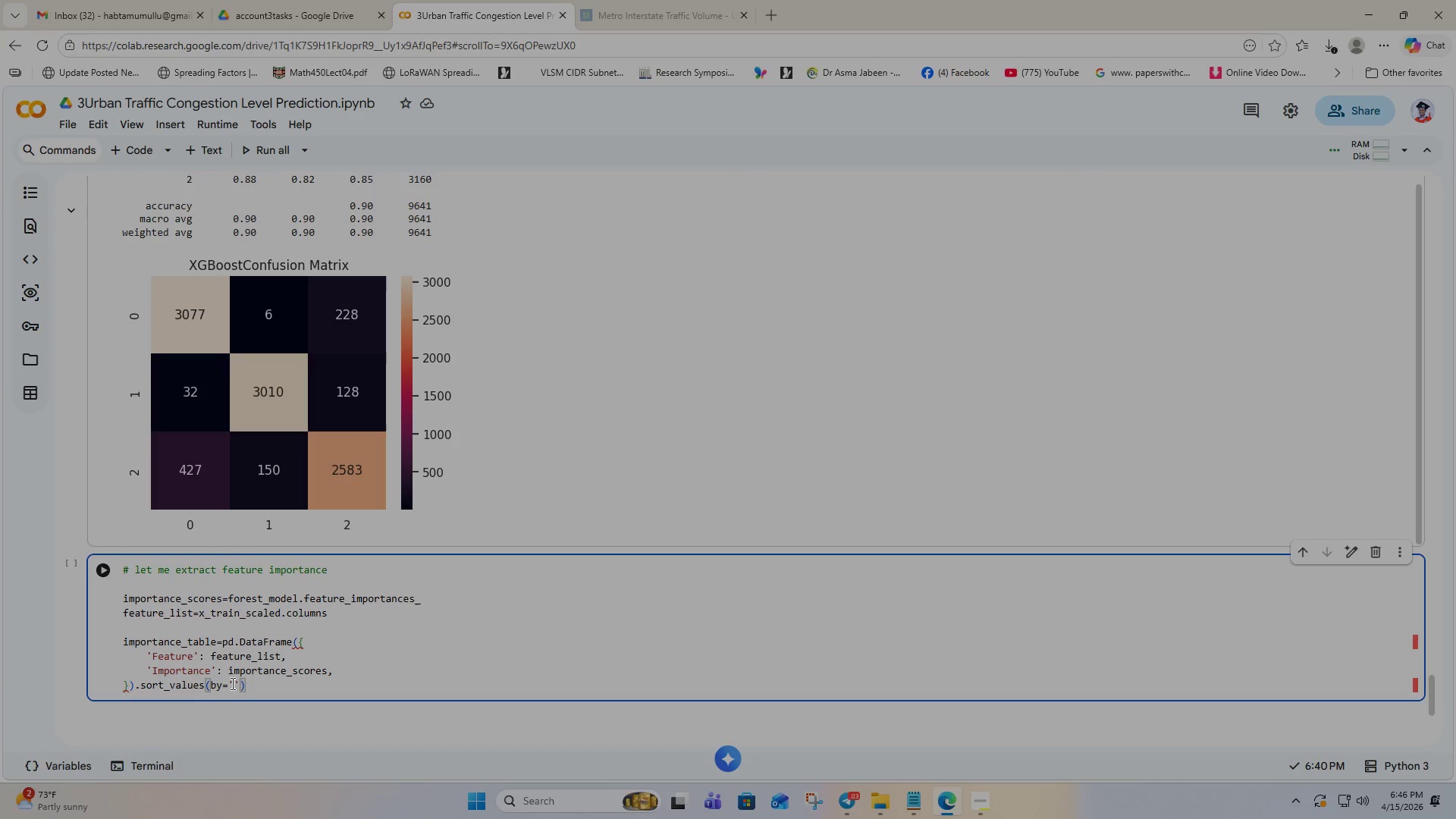 
left_click([231, 683])
 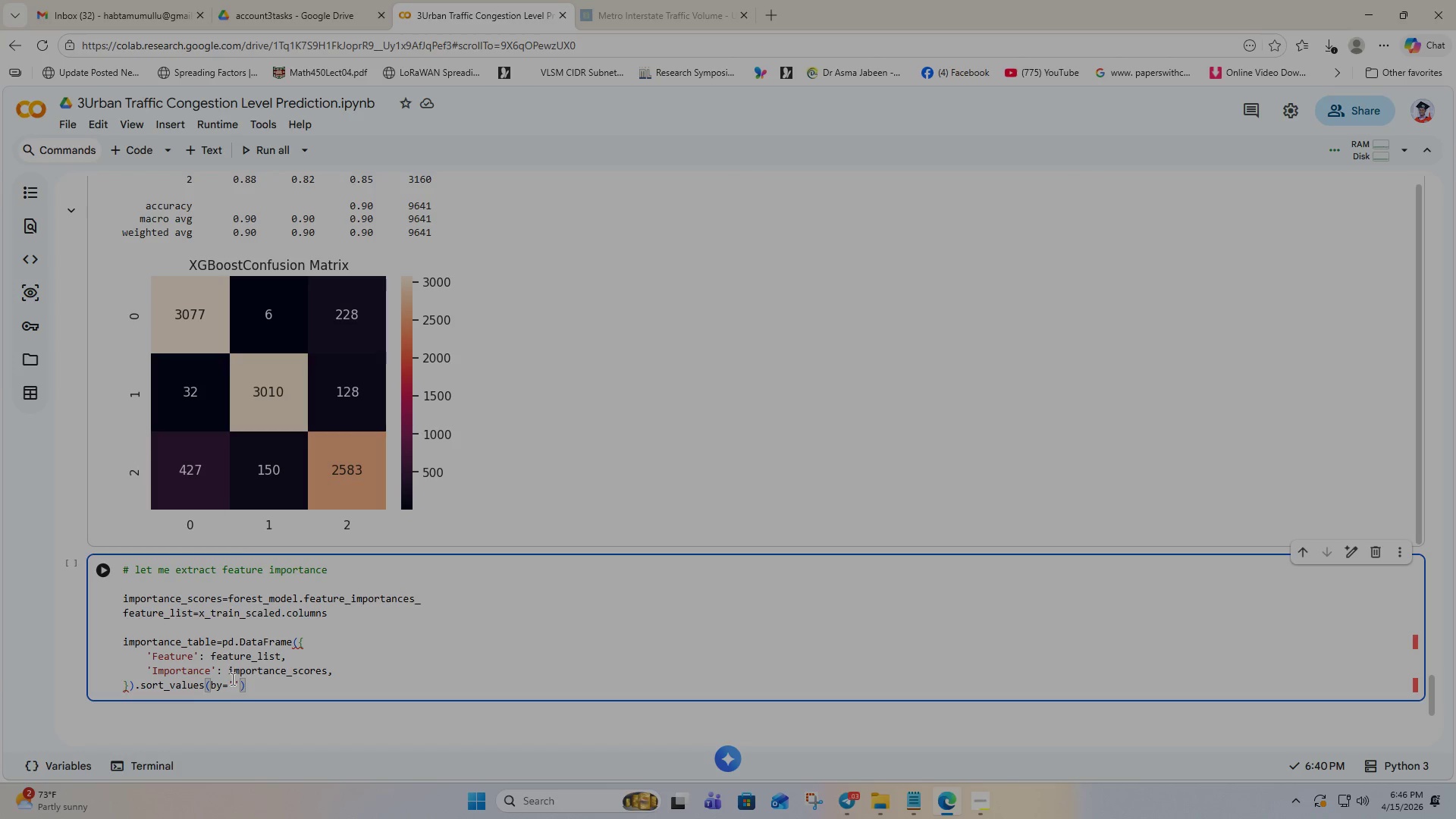 
key(Control+V)
 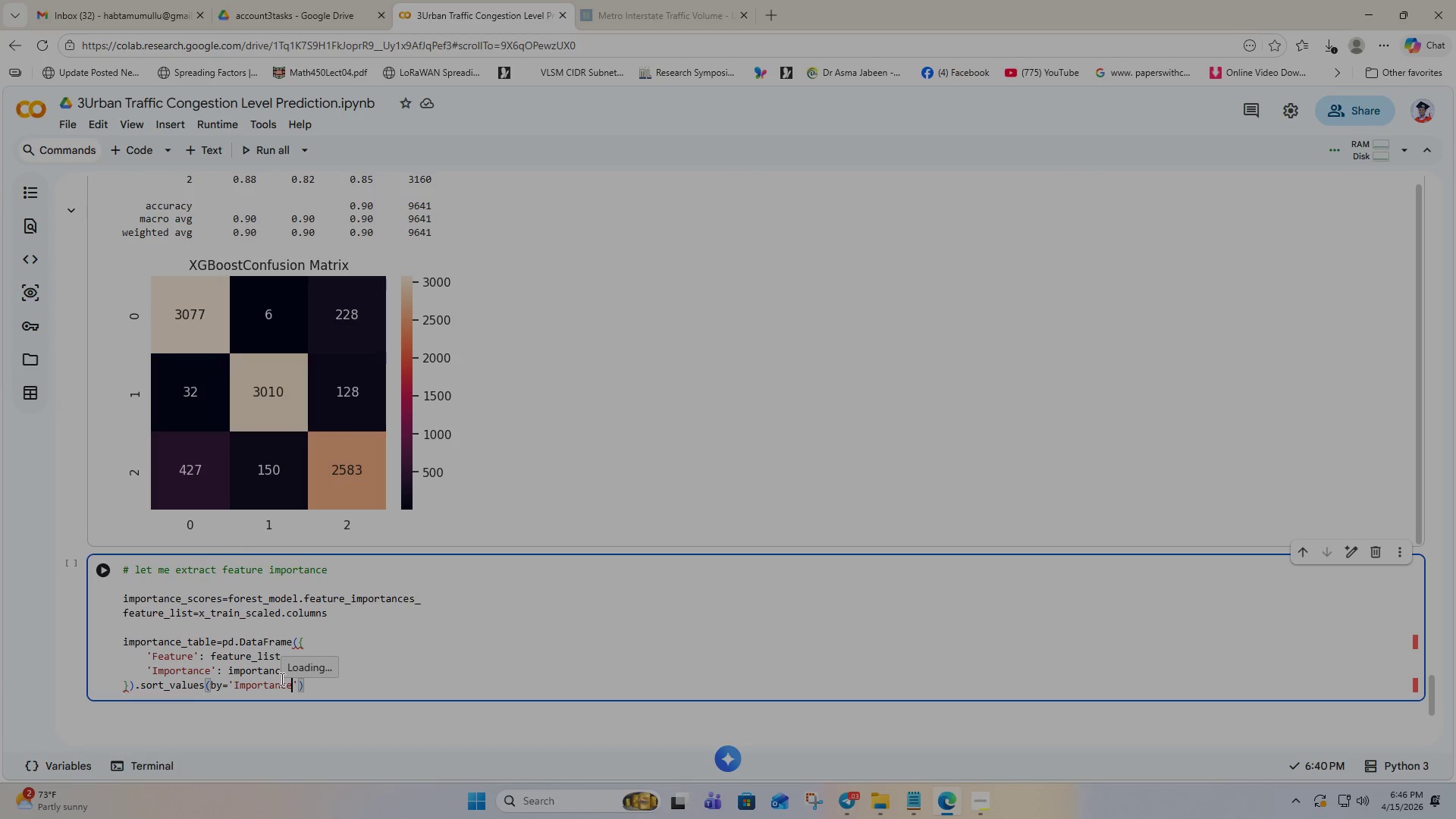 
key(ArrowRight)
 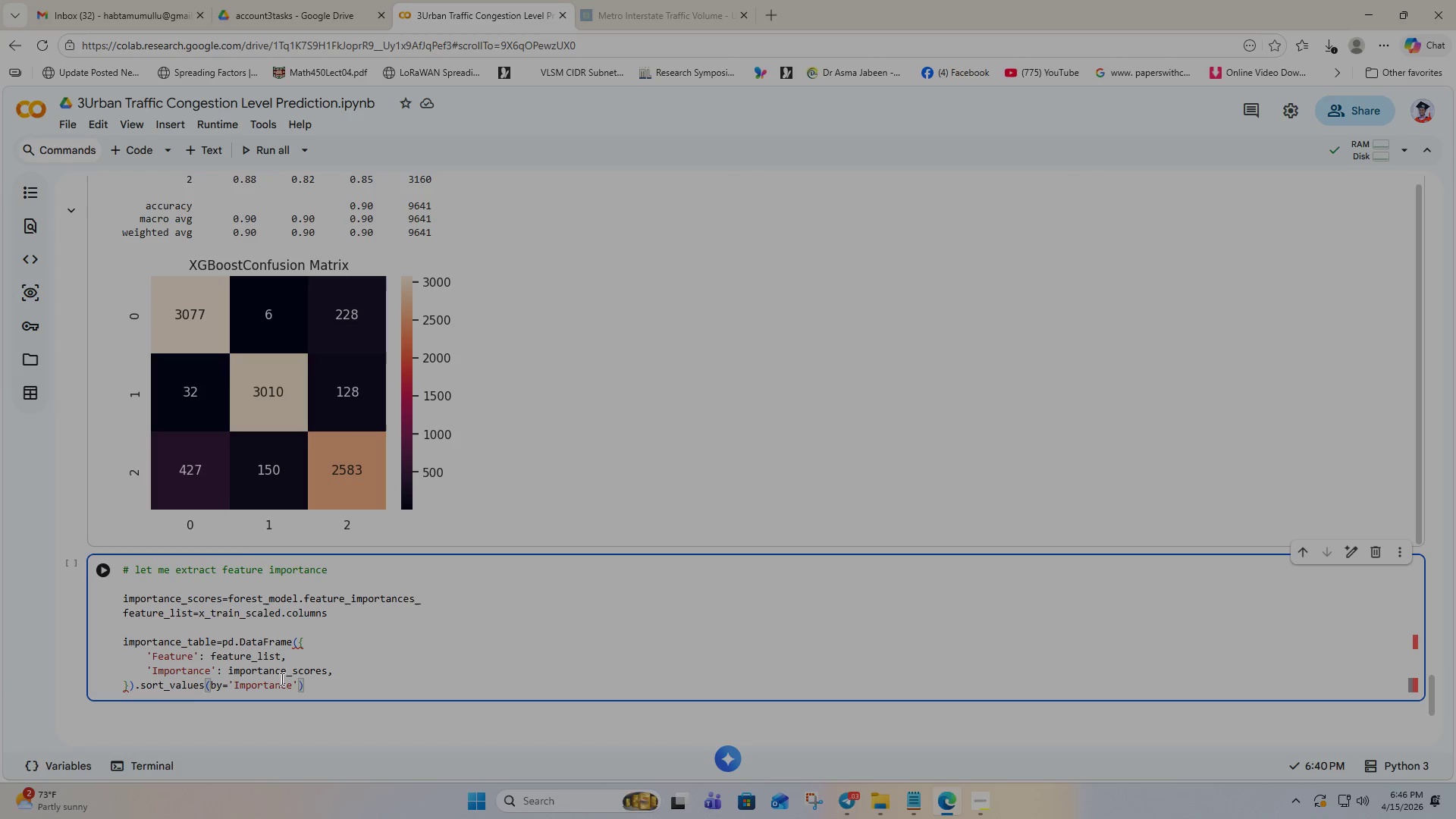 
type(, ascending=Fal)
 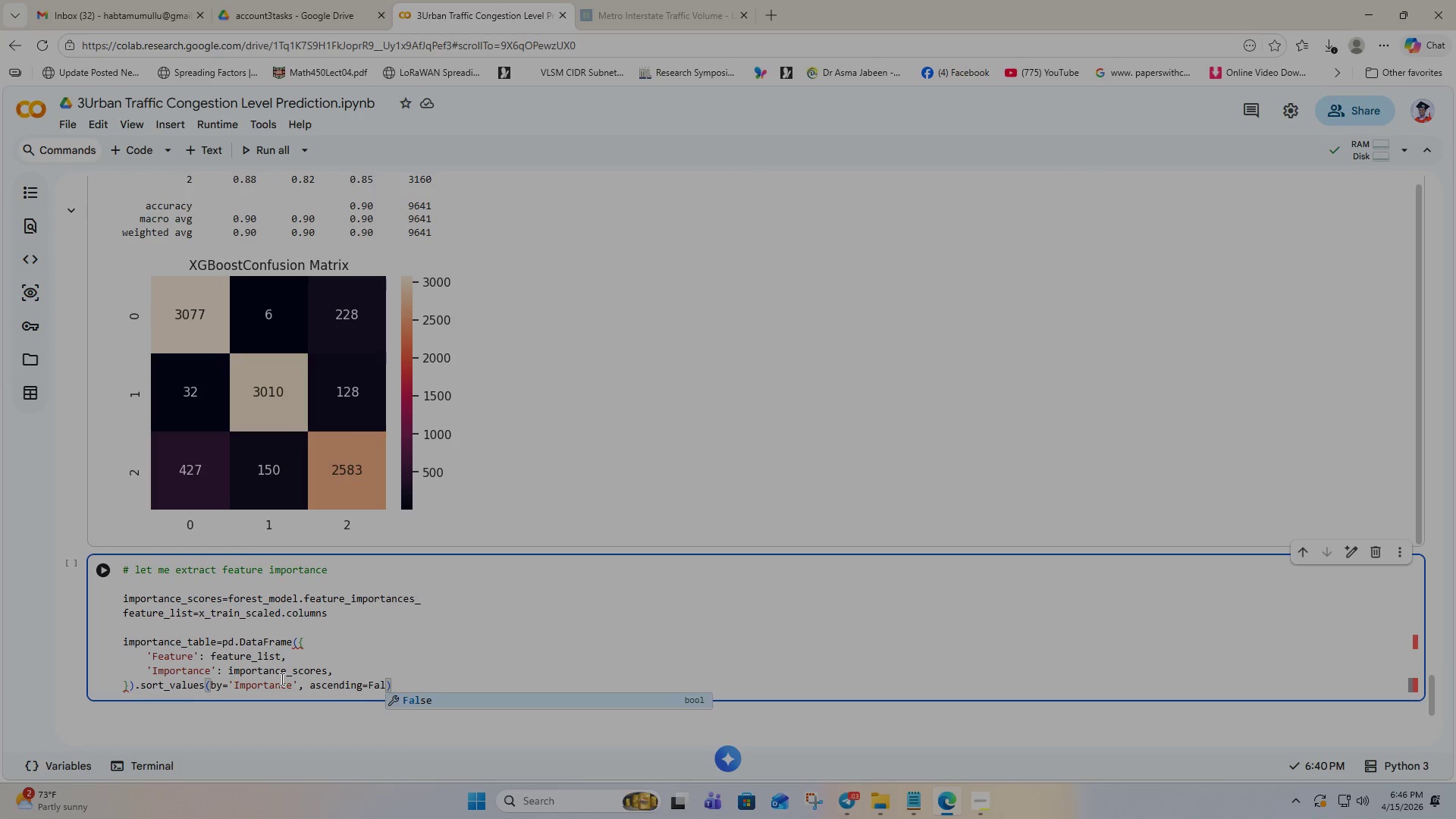 
key(Enter)
 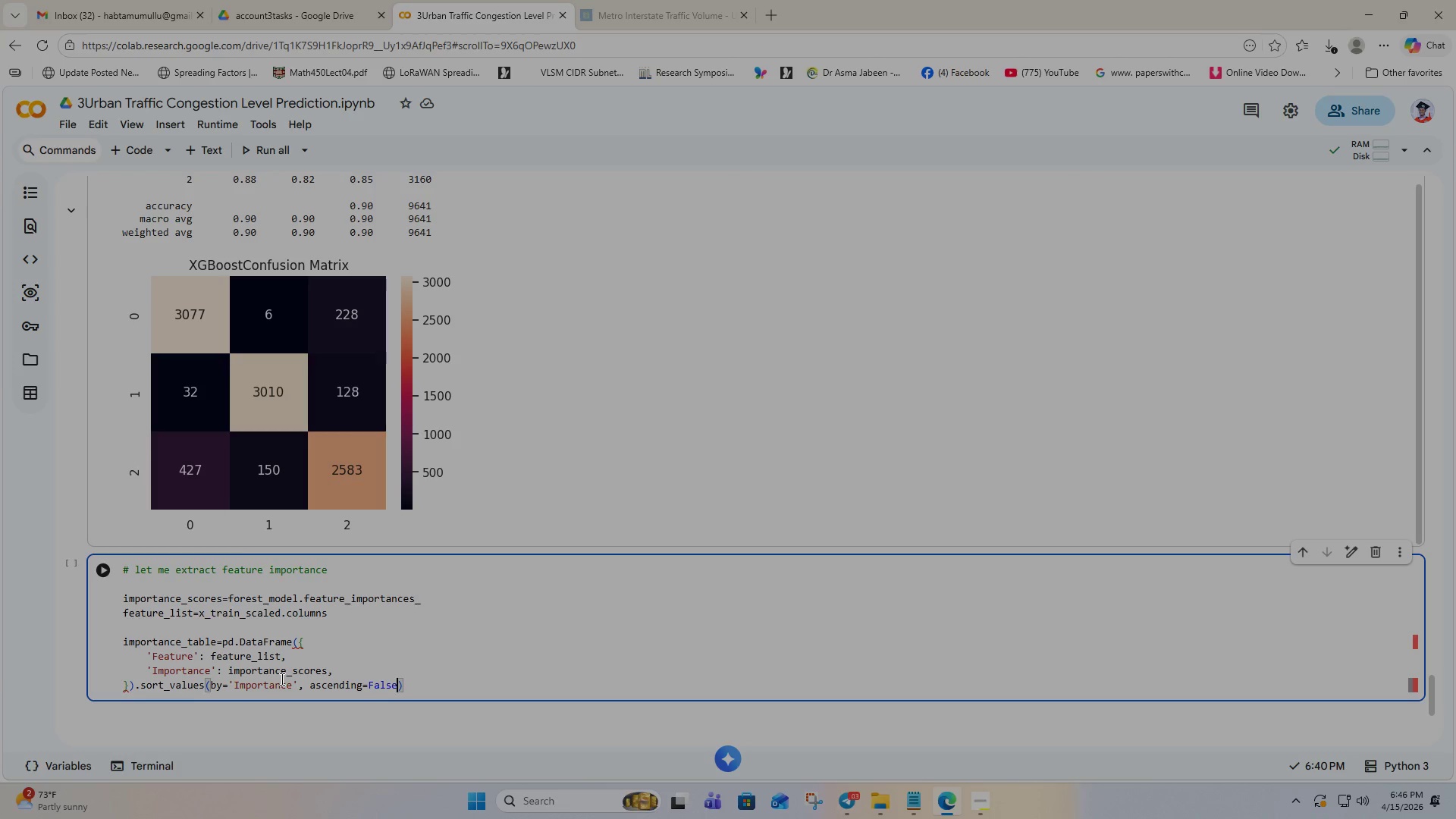 
key(ArrowRight)
 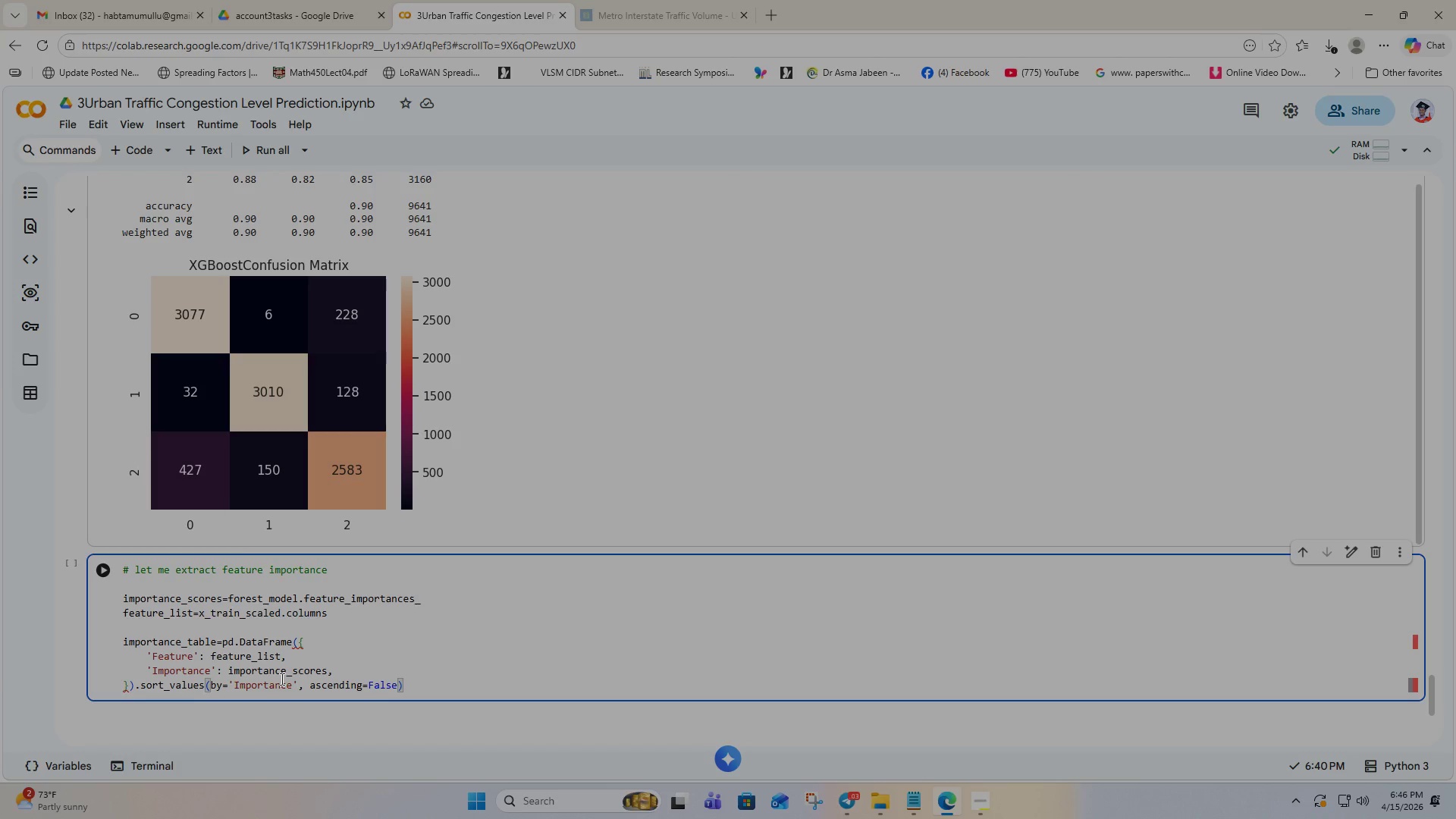 
left_click([209, 729])
 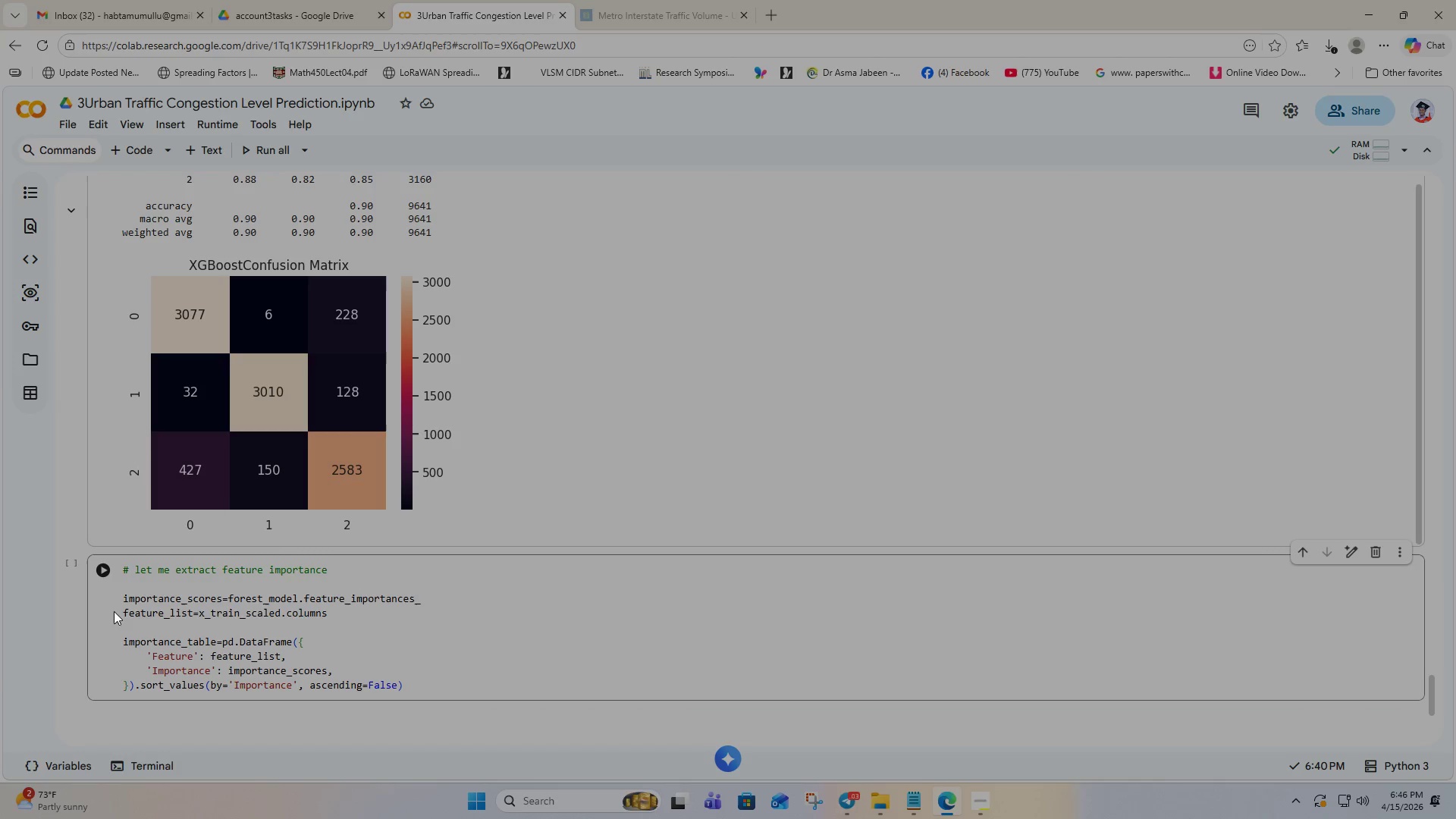 
left_click([103, 570])
 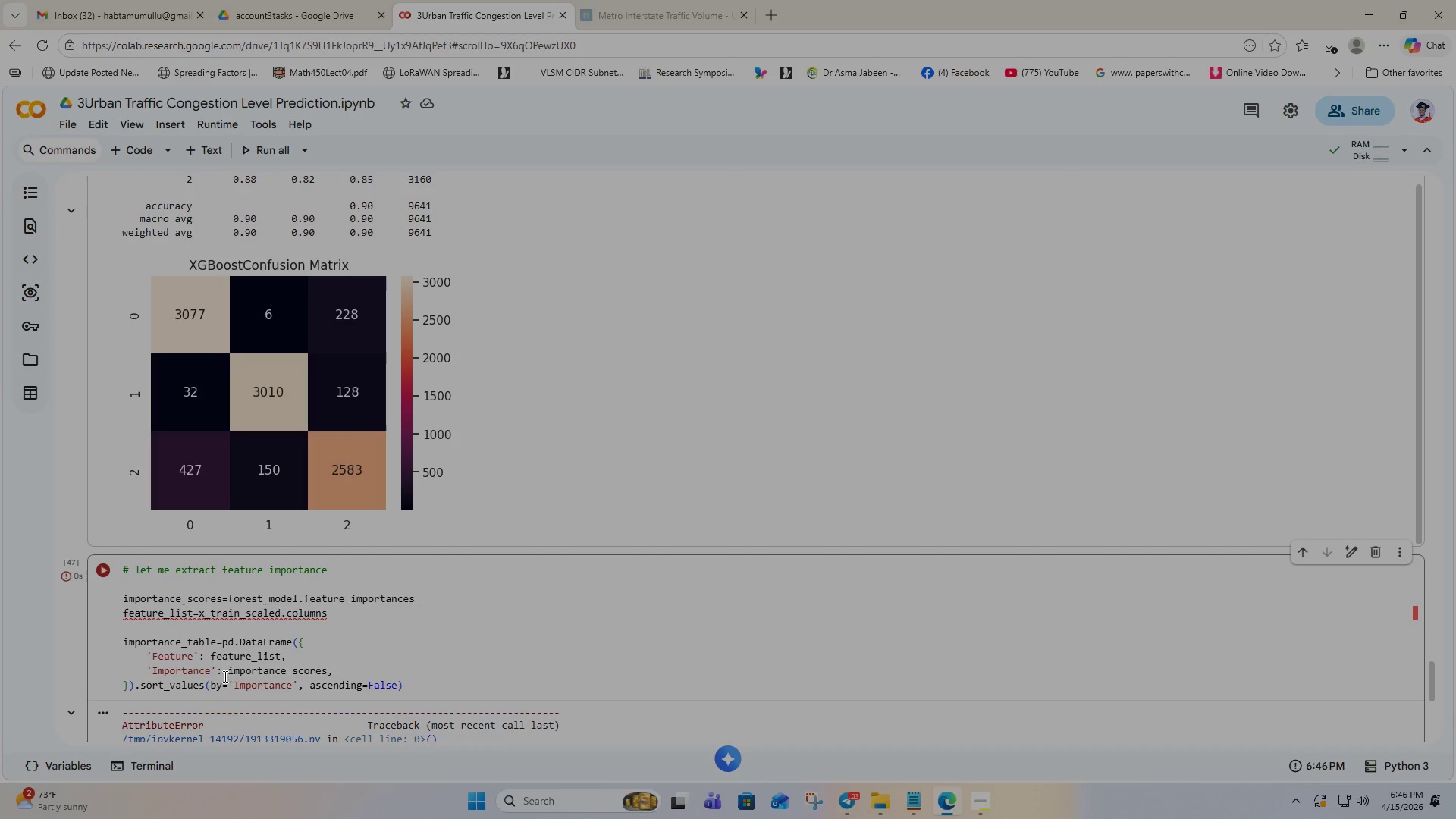 
scroll: coordinate [201, 686], scroll_direction: down, amount: 3.0
 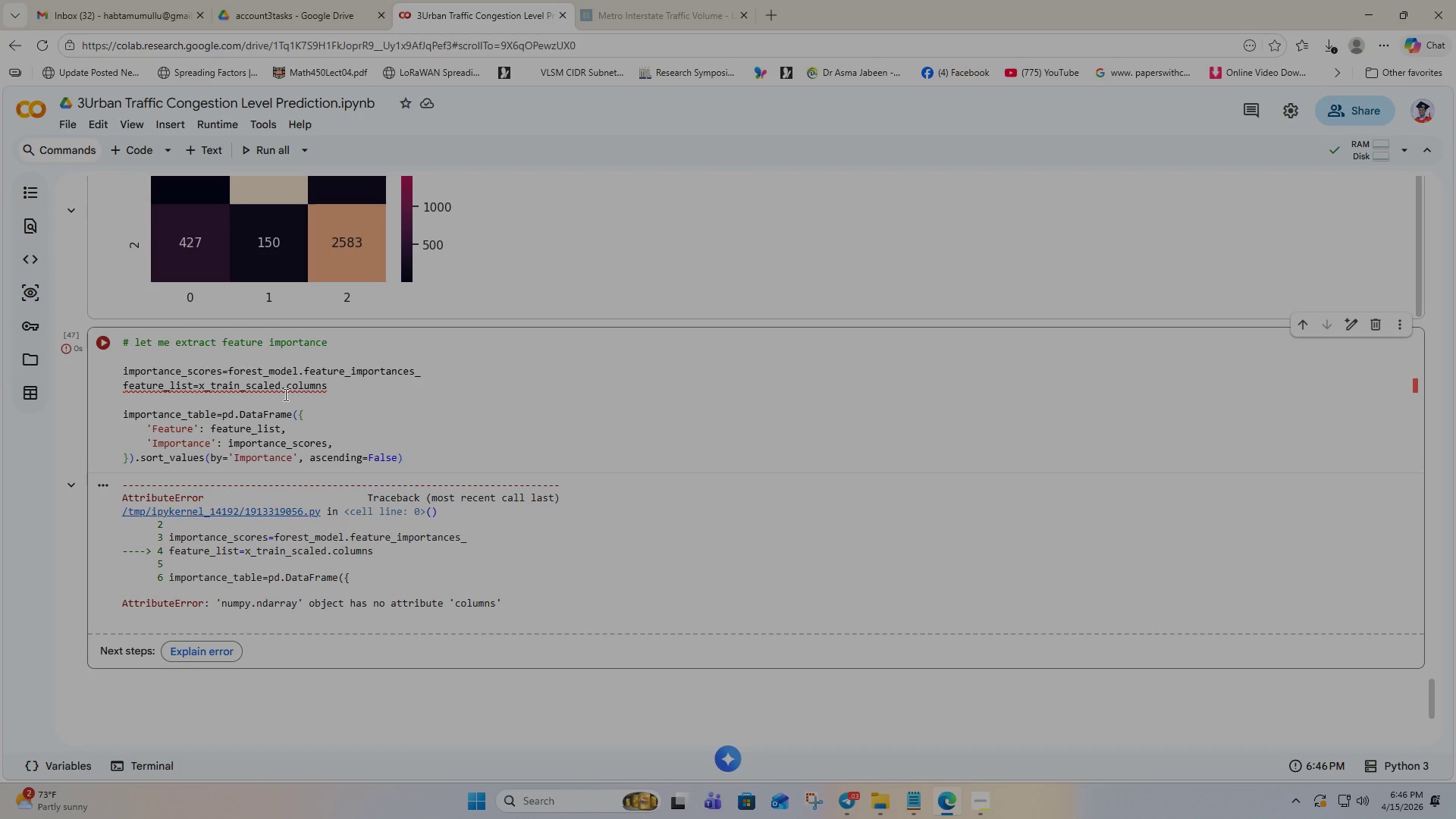 
wait(11.28)
 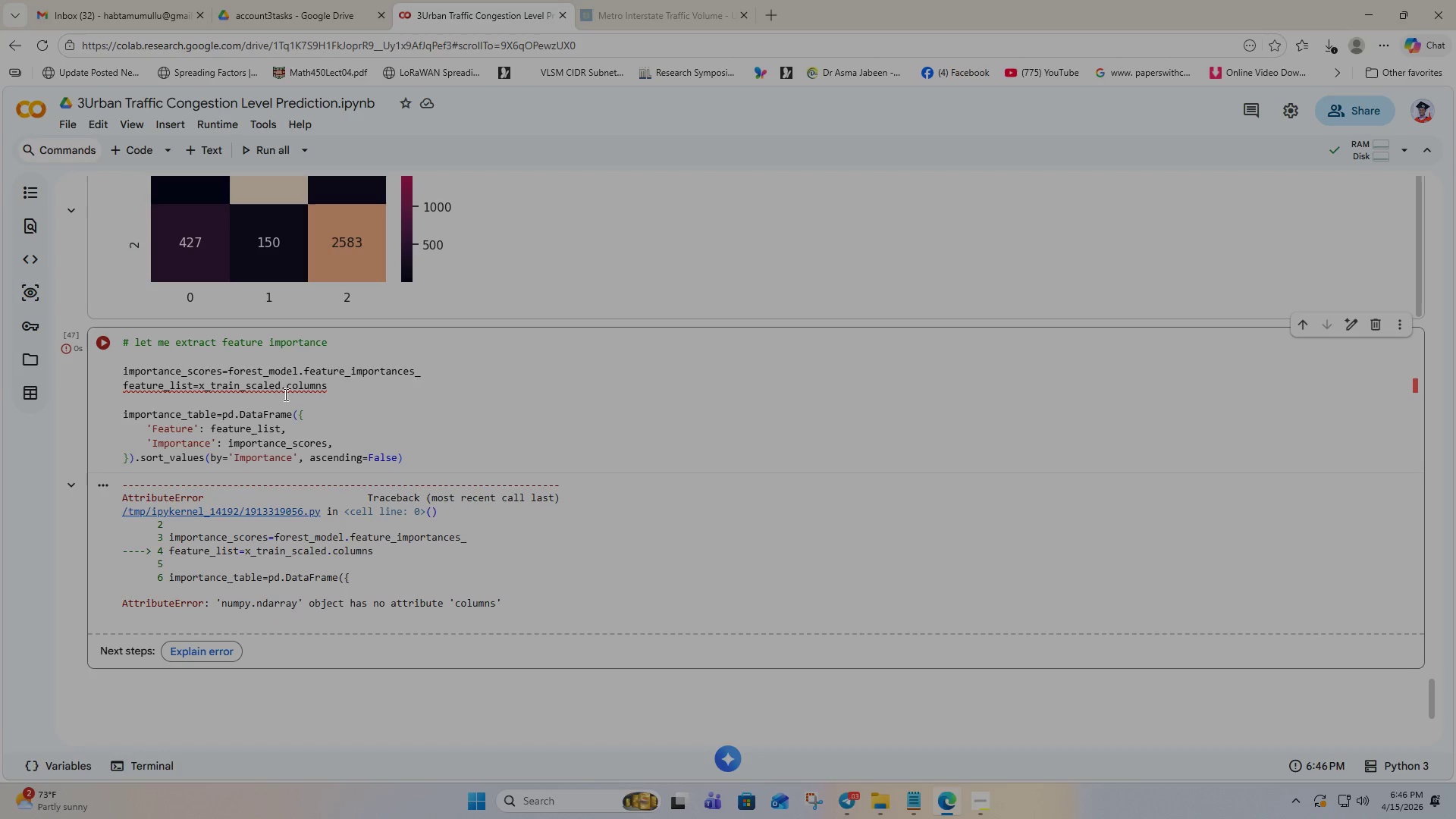 
left_click([278, 388])
 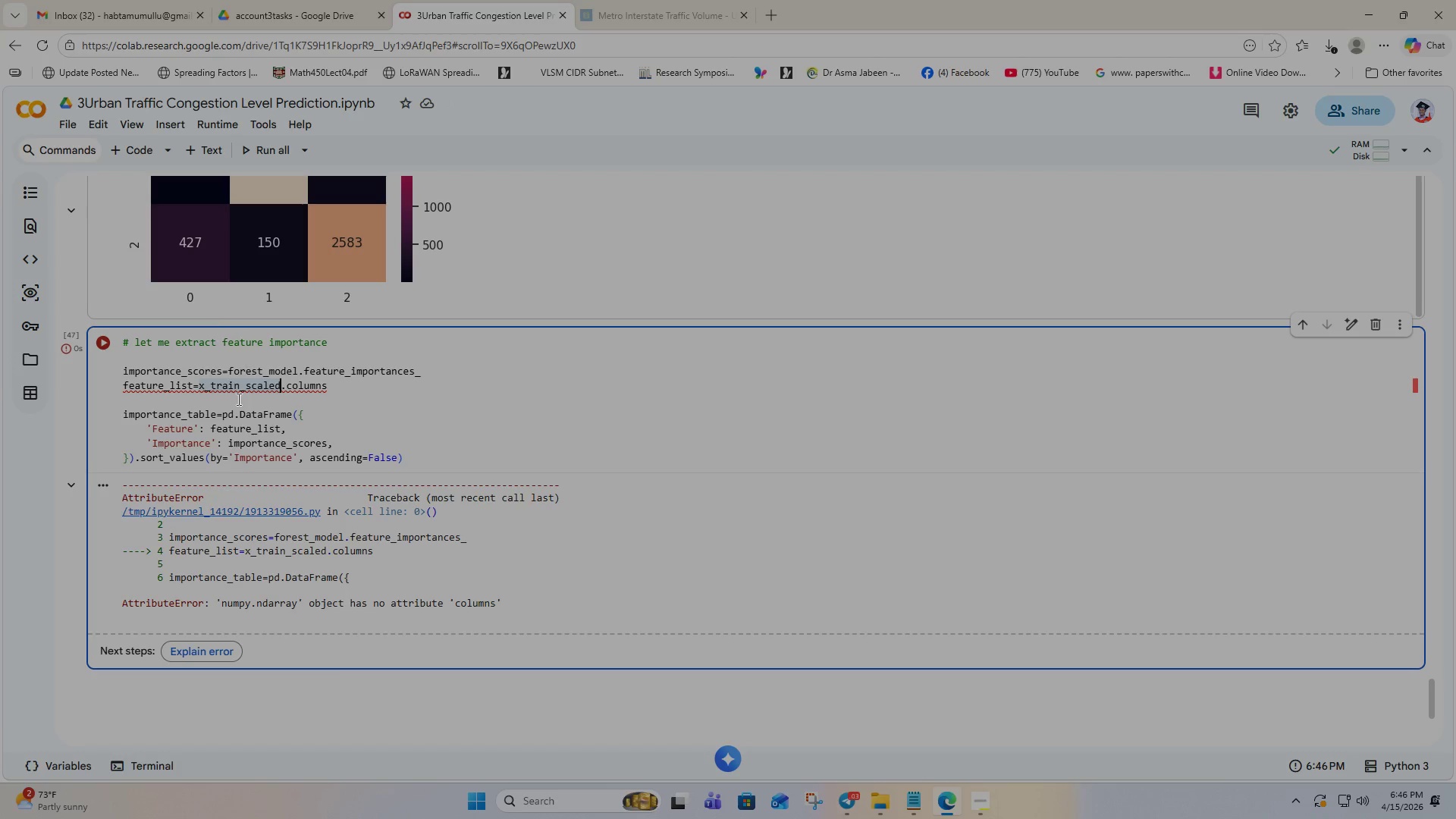 
key(Backspace)
 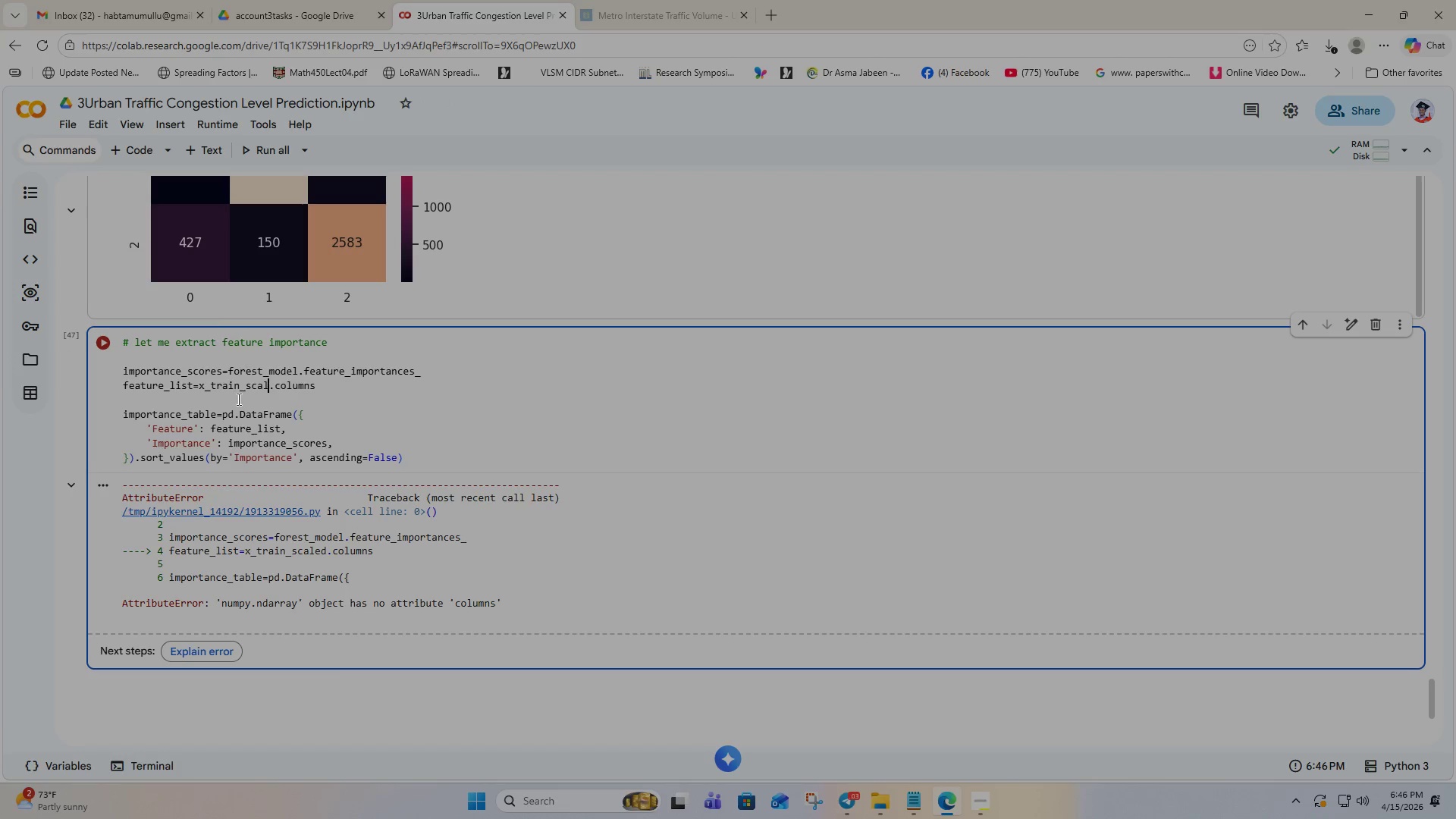 
key(Backspace)
 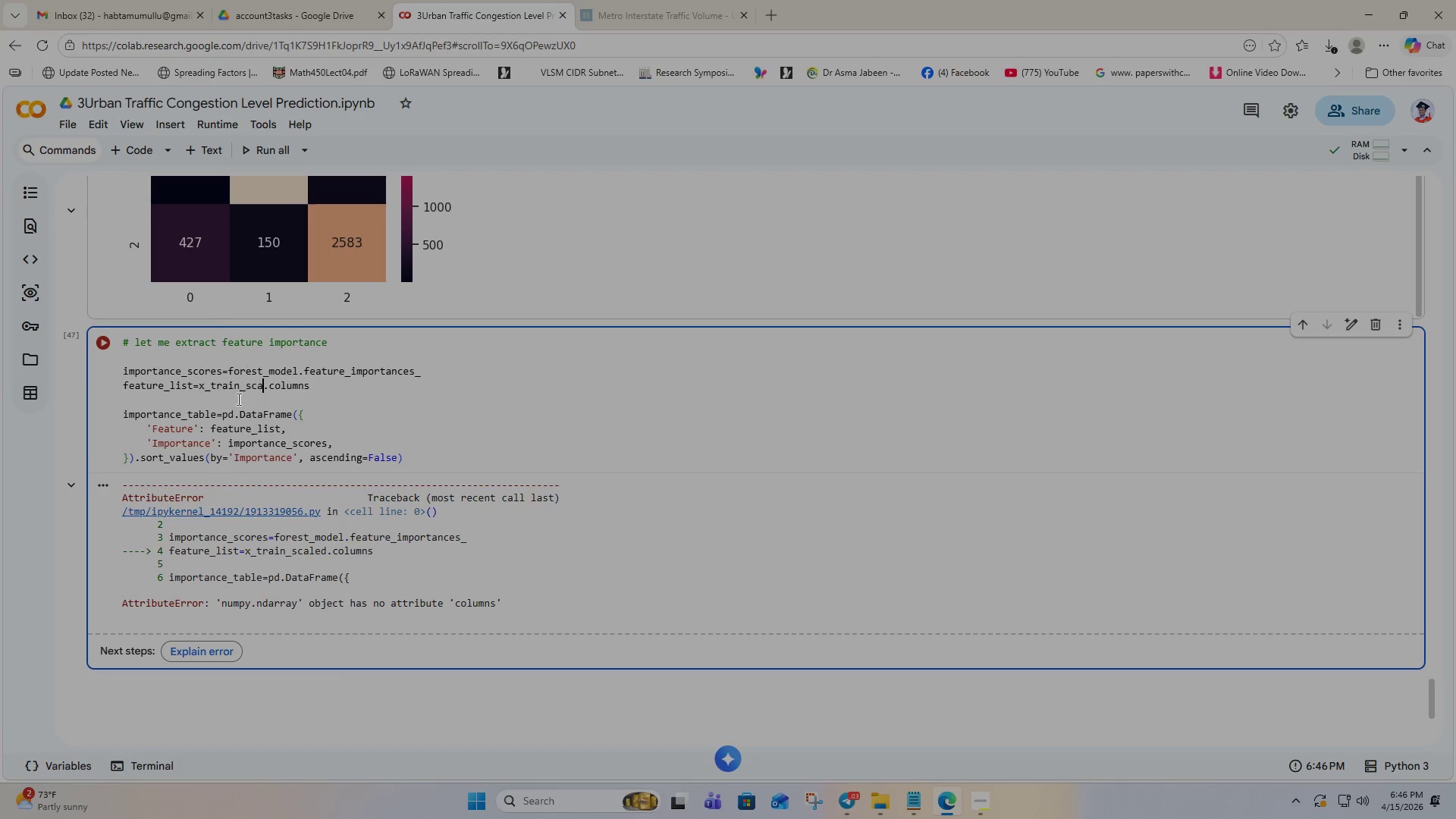 
key(Backspace)
 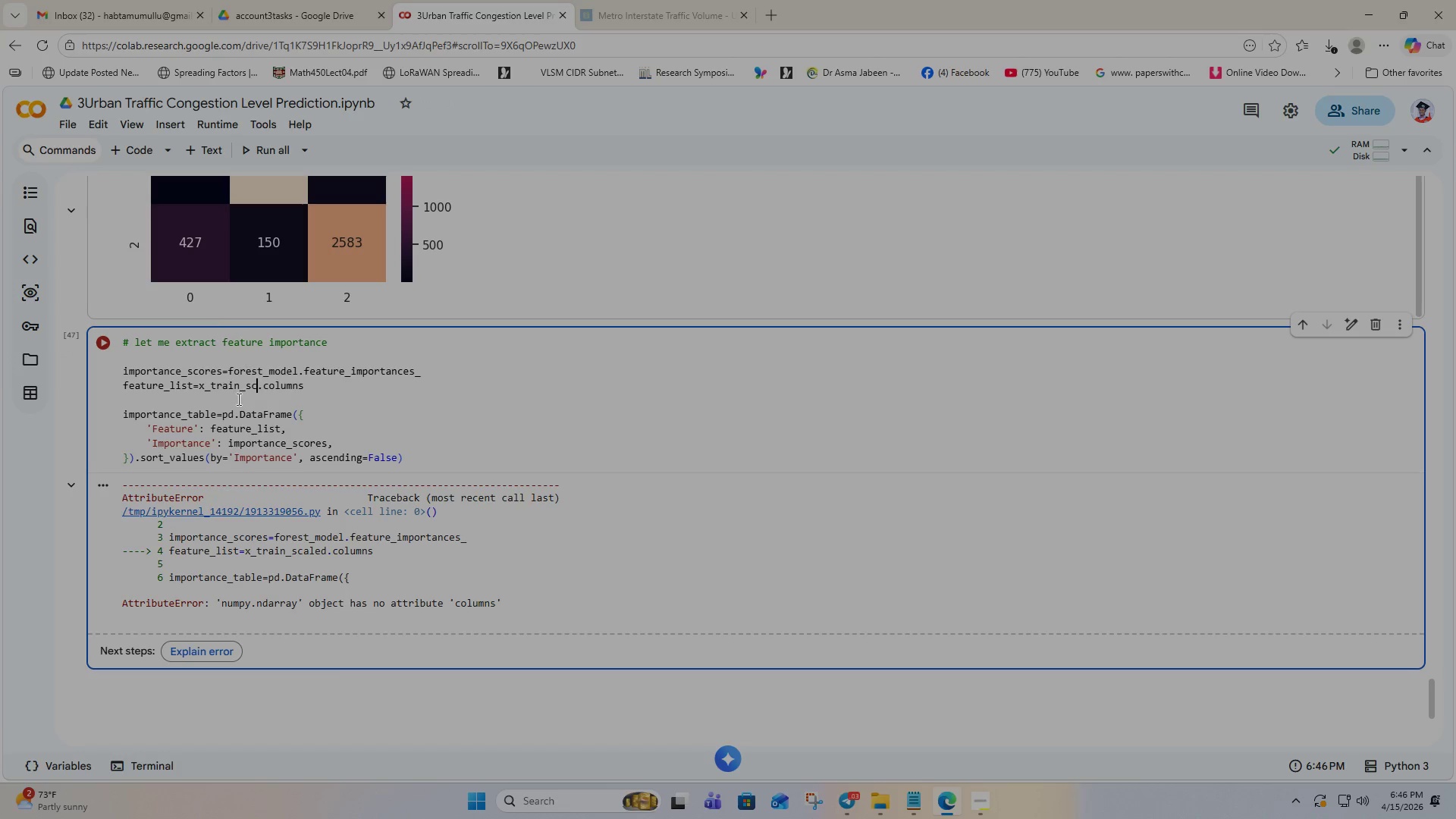 
key(Backspace)
 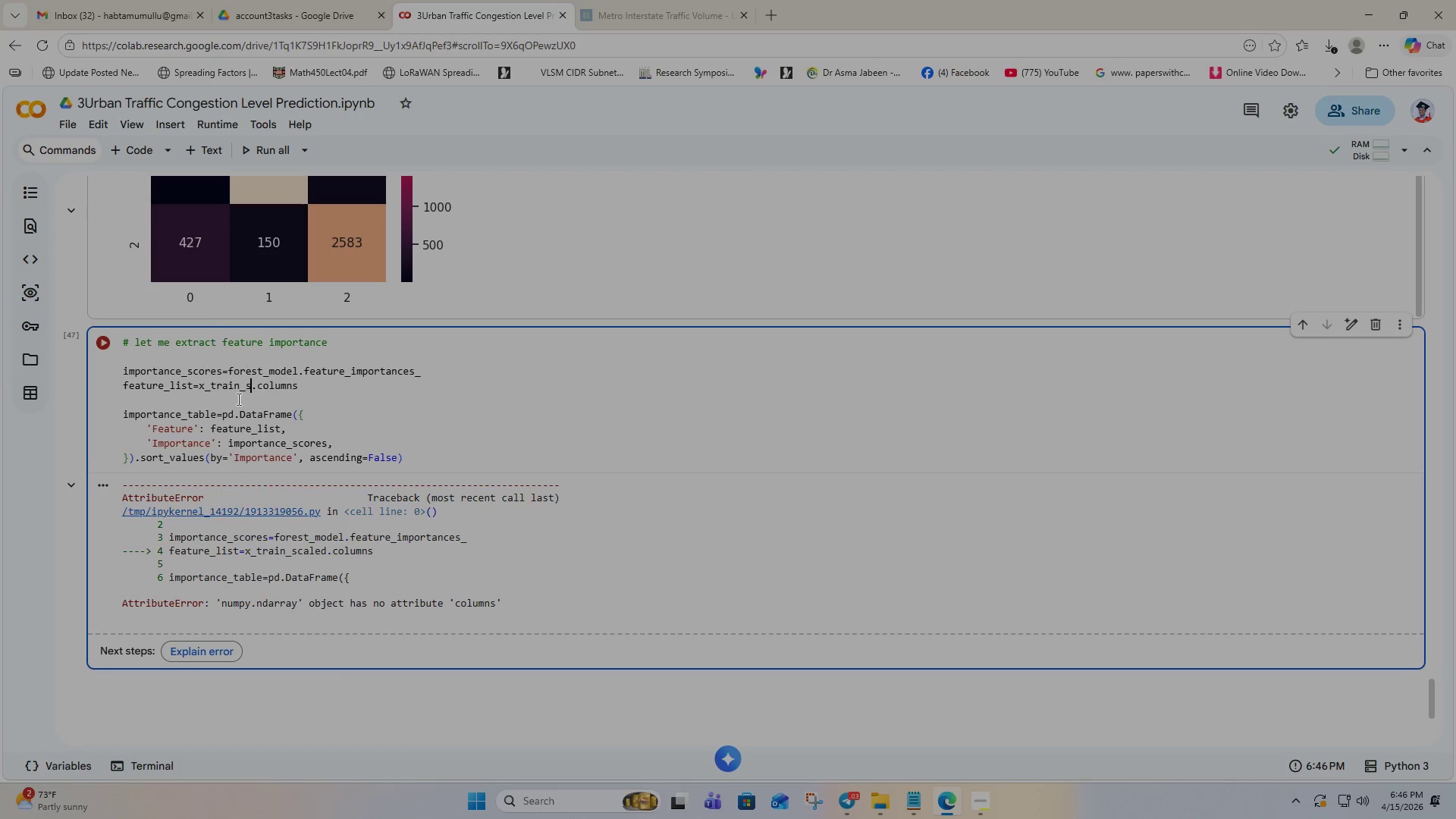 
key(Backspace)
 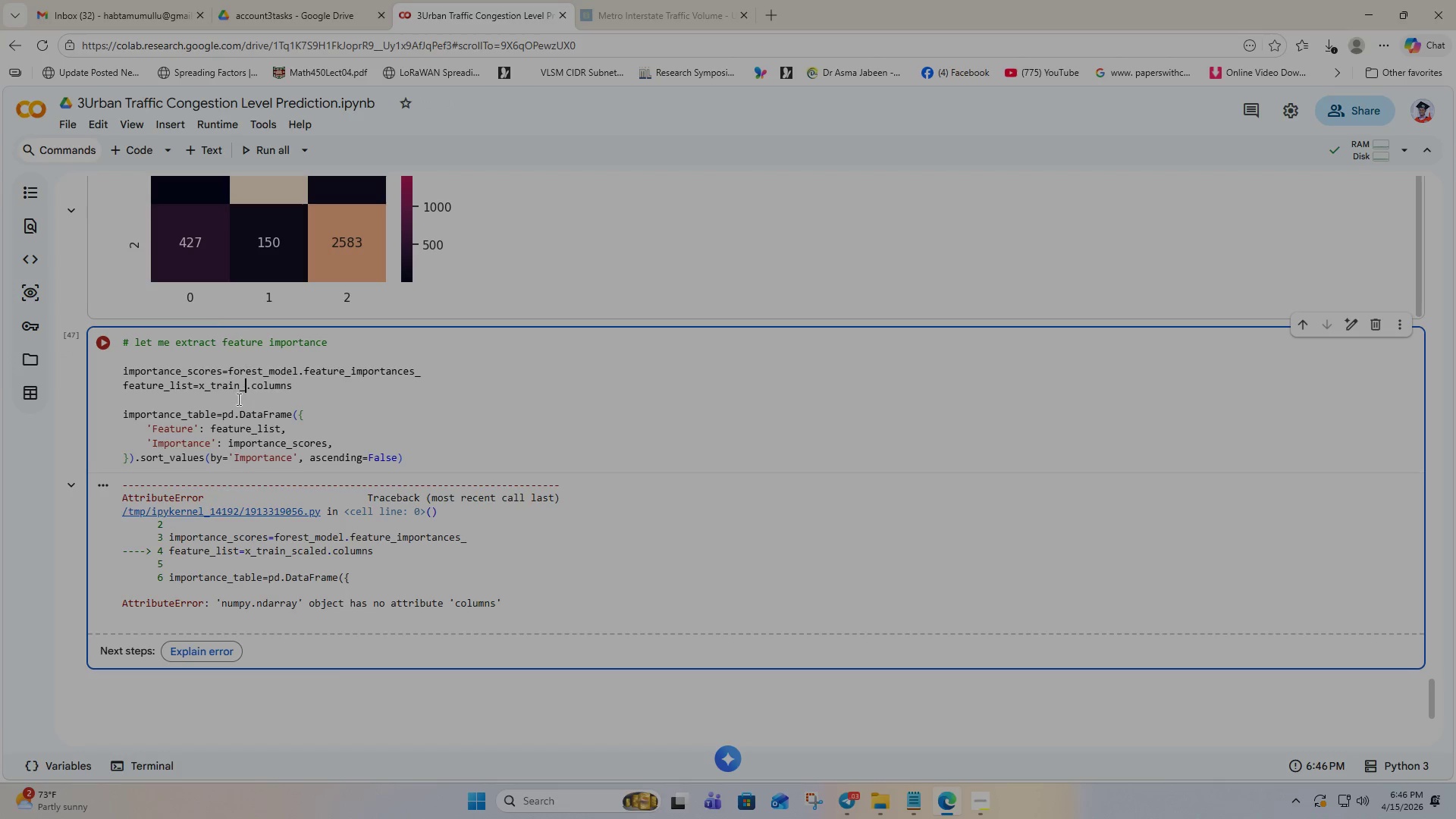 
key(Backspace)
 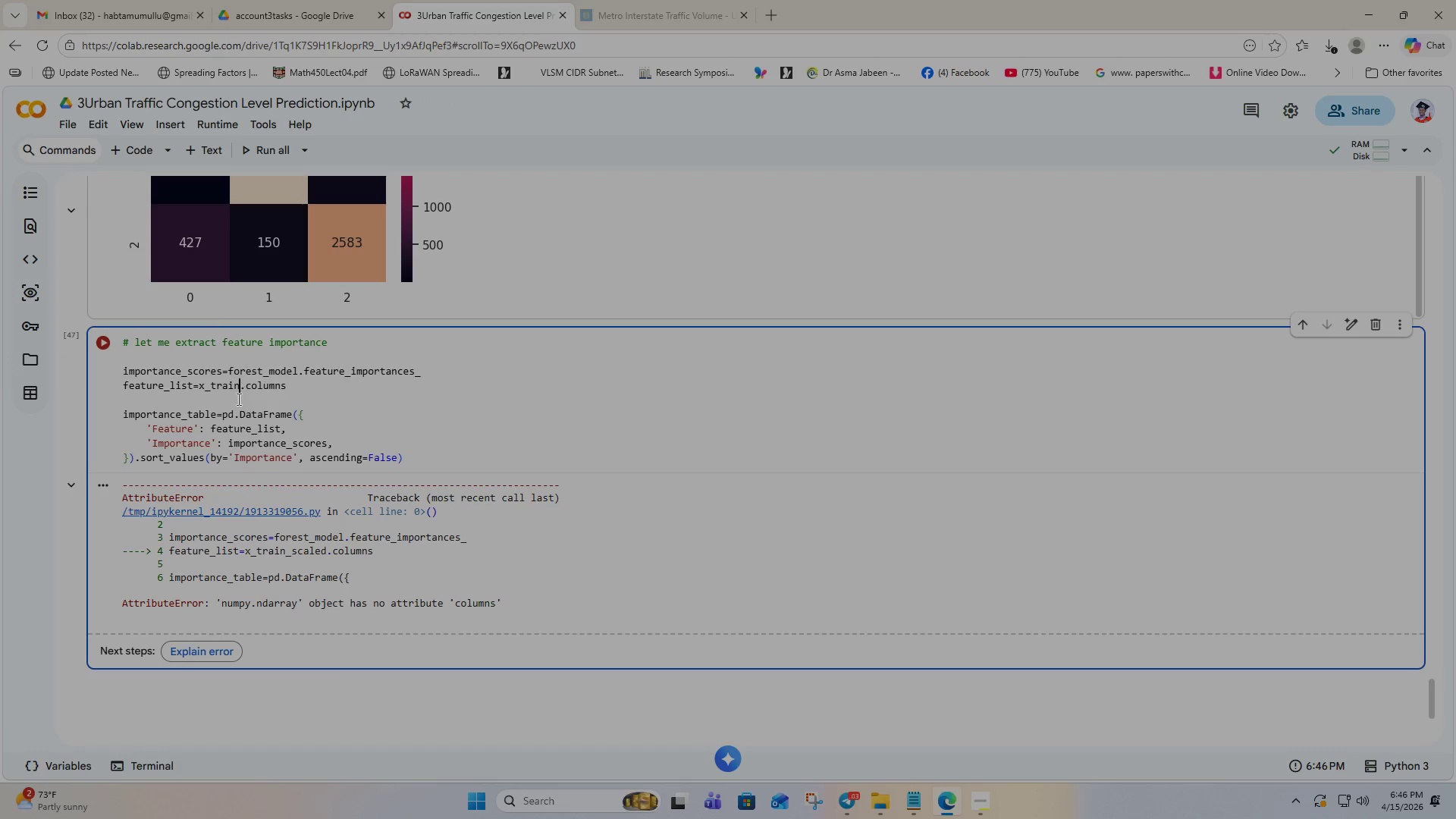 
key(Backspace)
 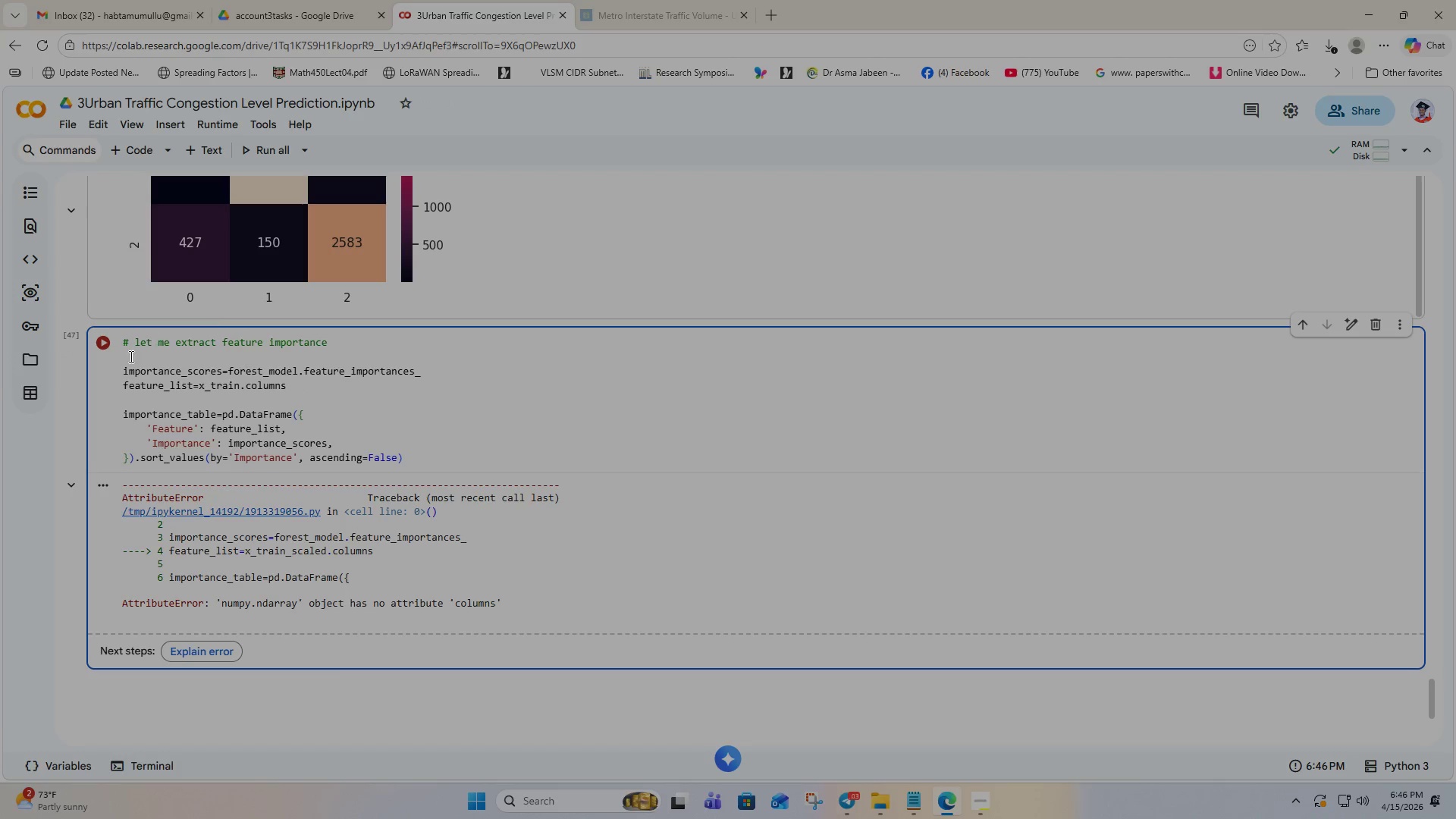 
left_click([112, 346])
 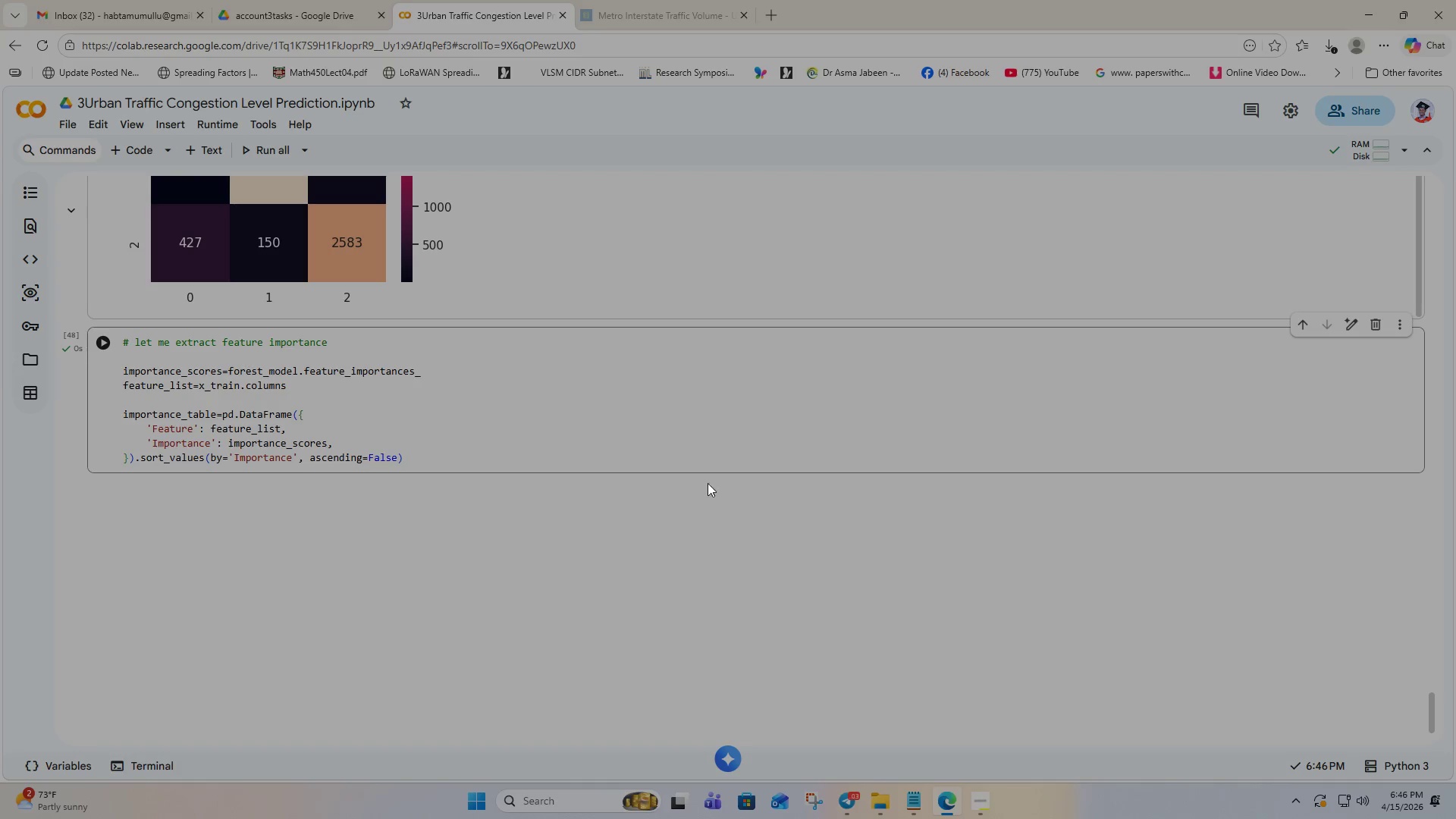 
left_click([726, 475])
 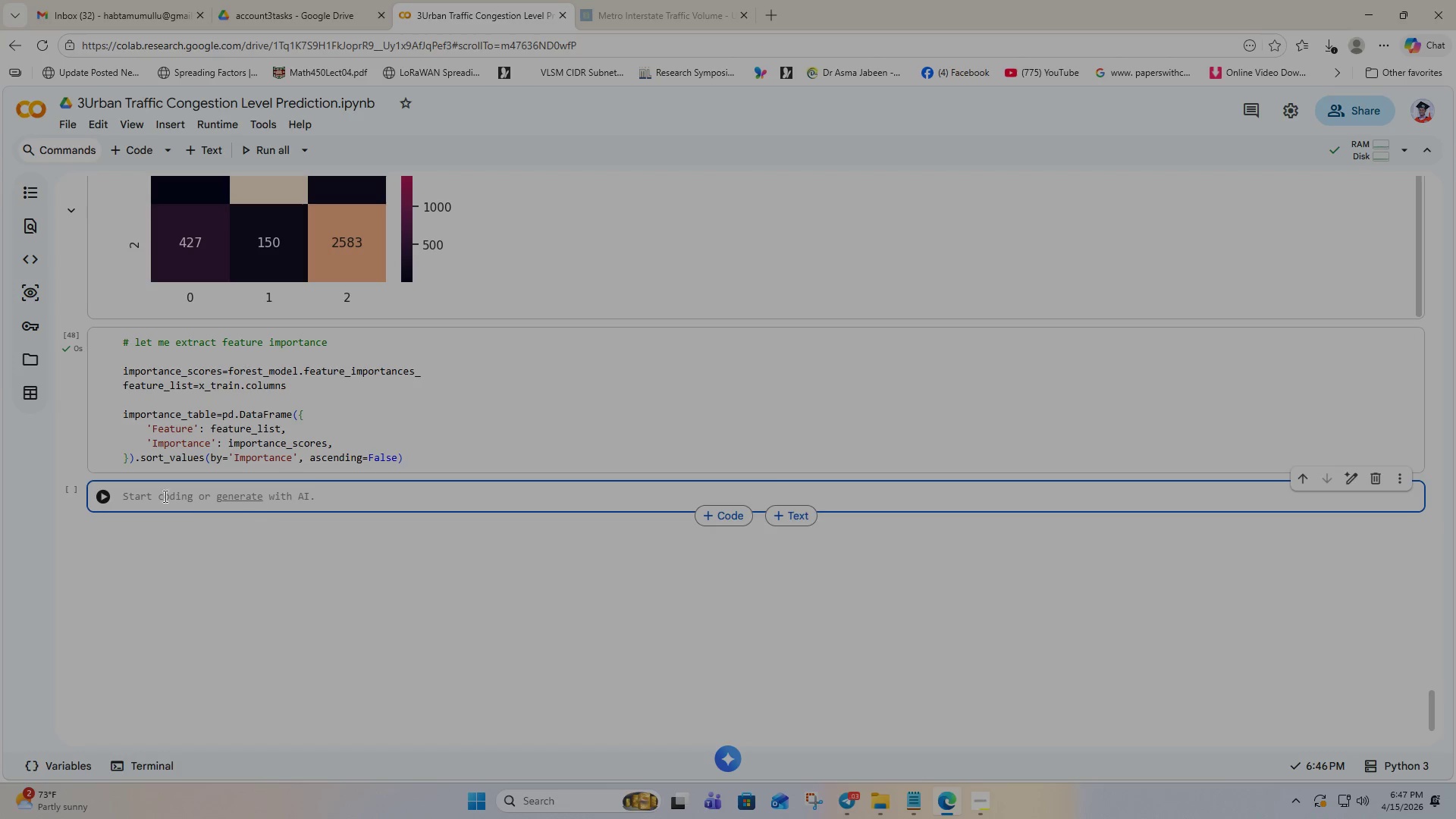 
left_click([163, 494])
 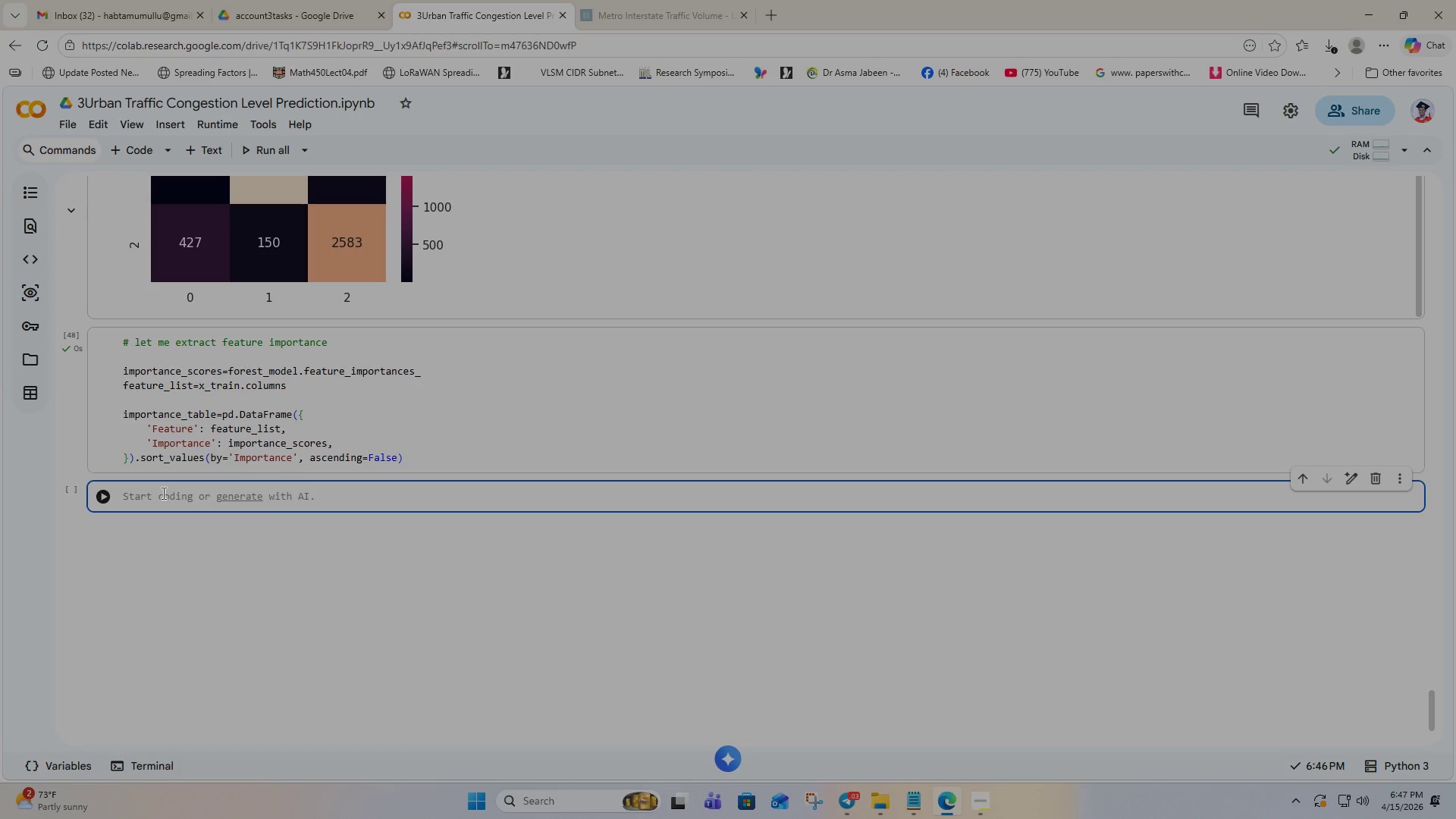 
type(# let me plot top features)
 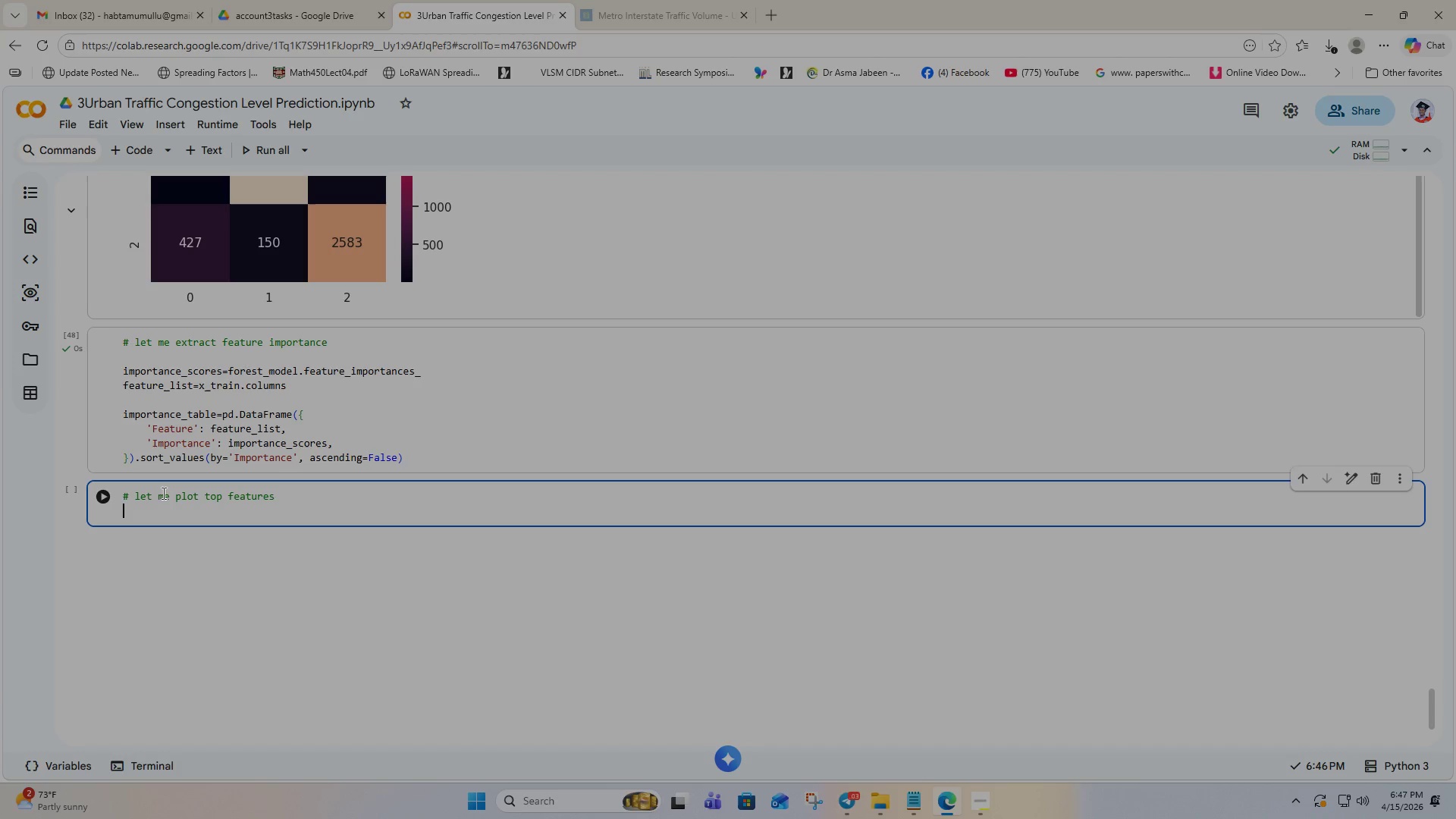 
key(Enter)
 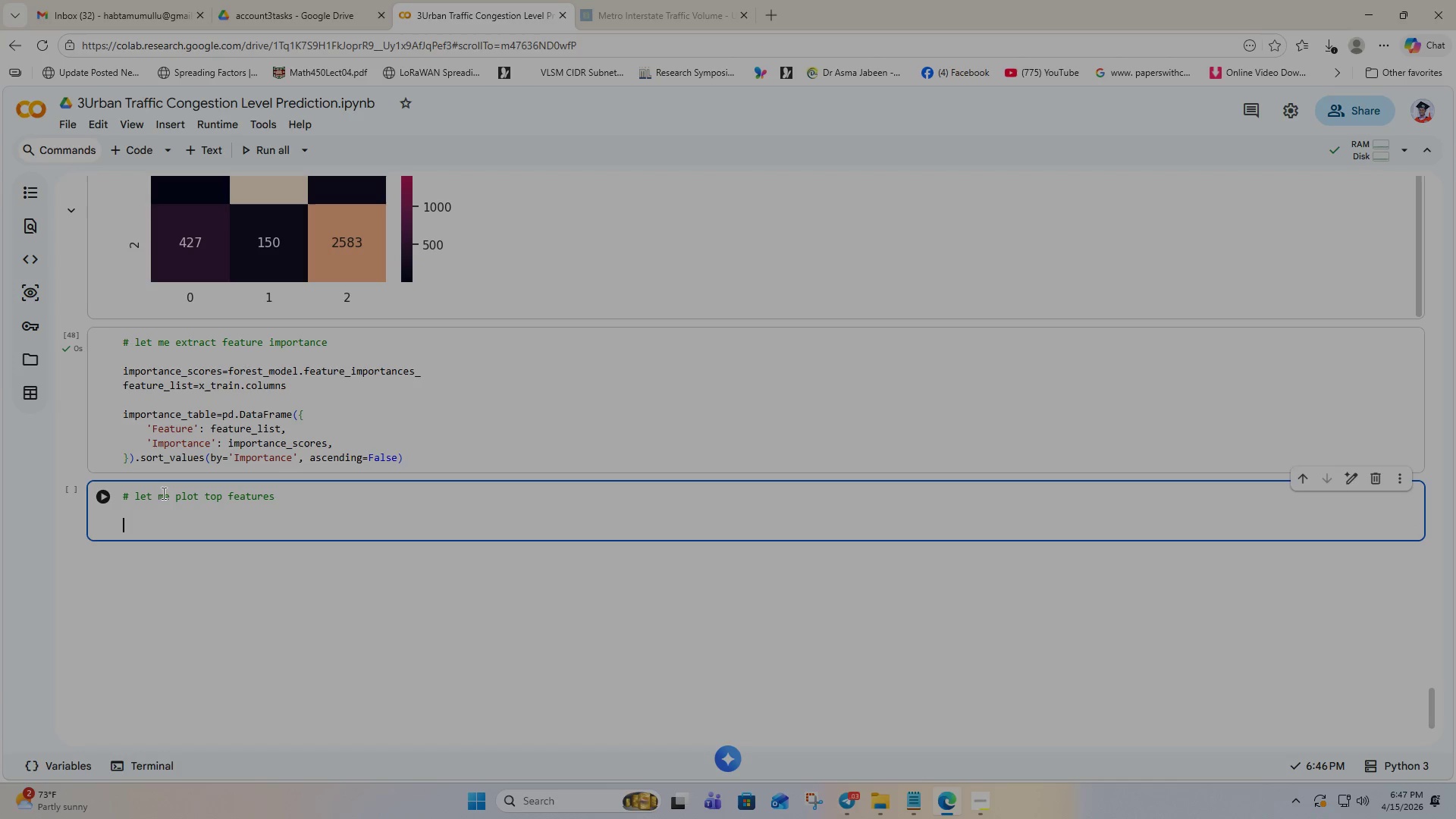 
key(Enter)
 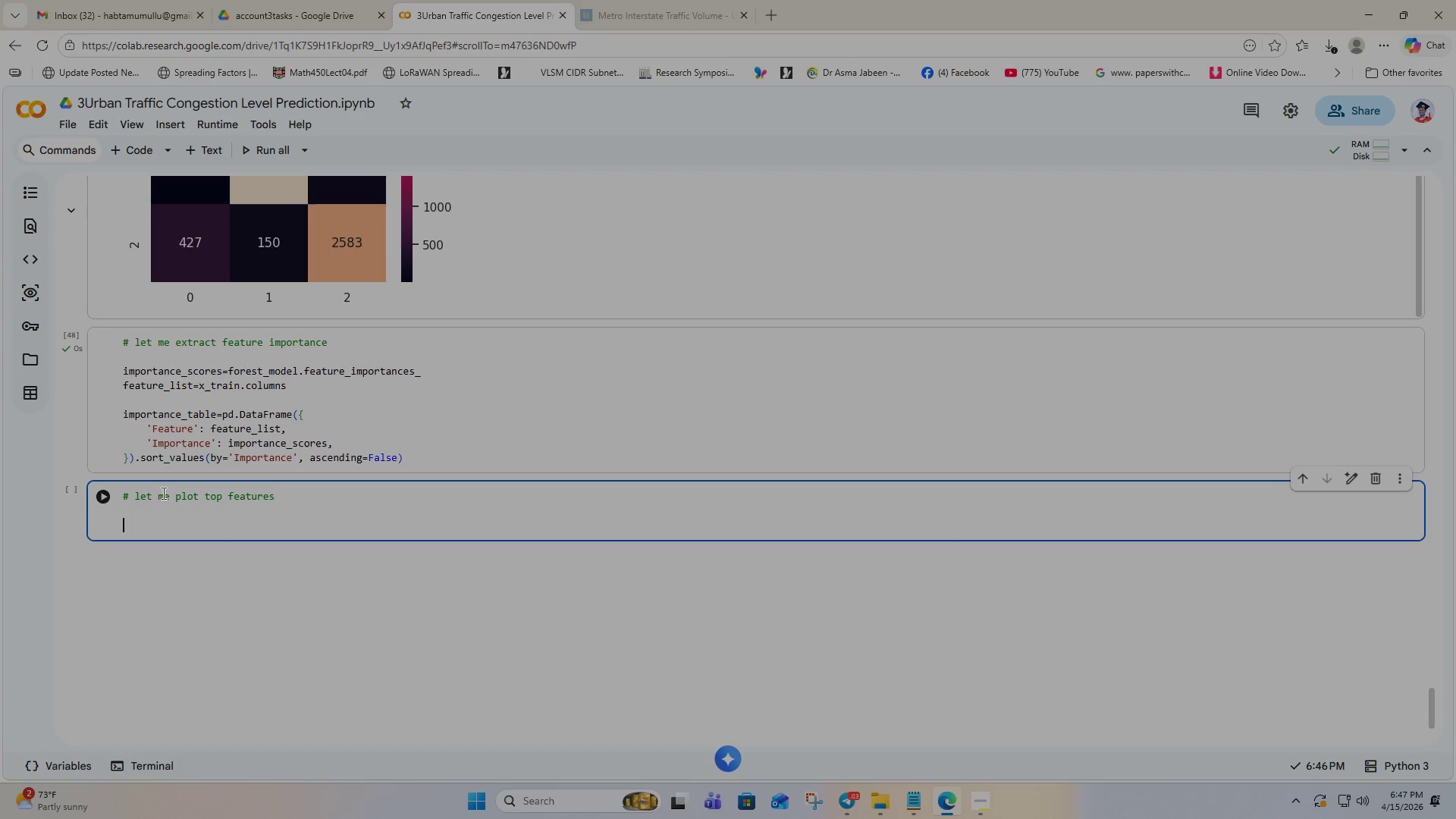 
type(plt. )
key(Backspace)
type(figur)
 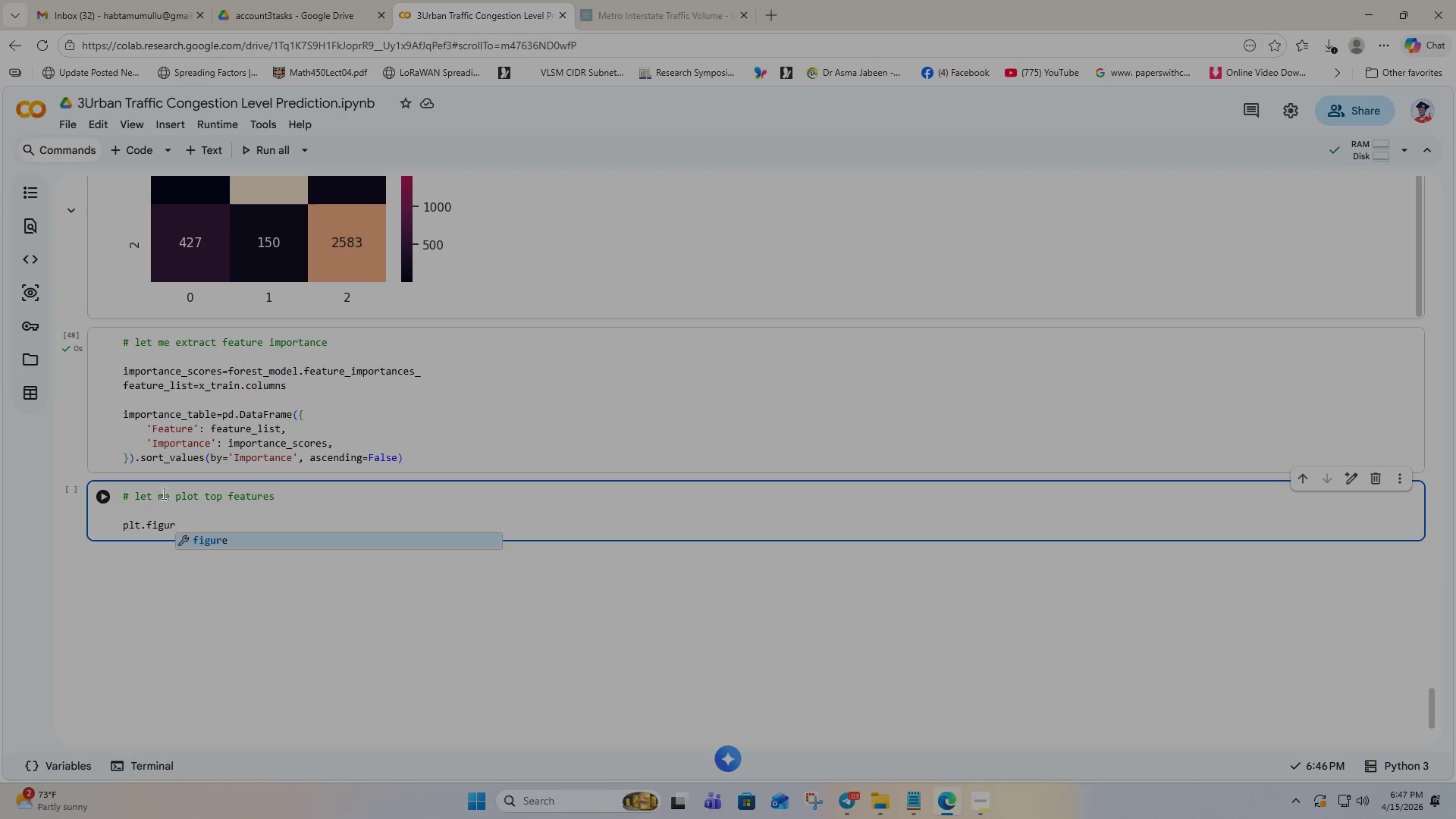 
key(Enter)
 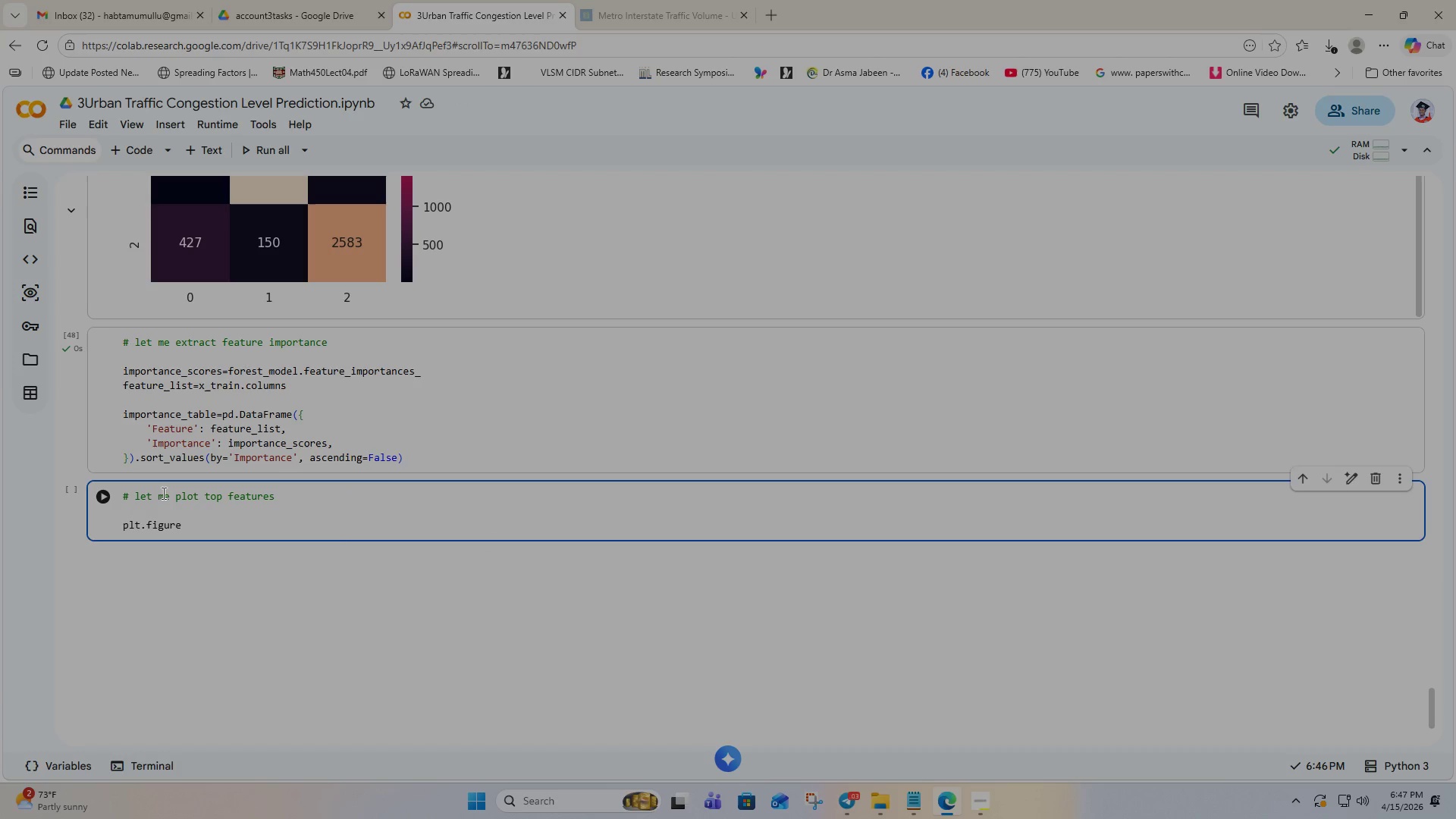 
type((fig)
 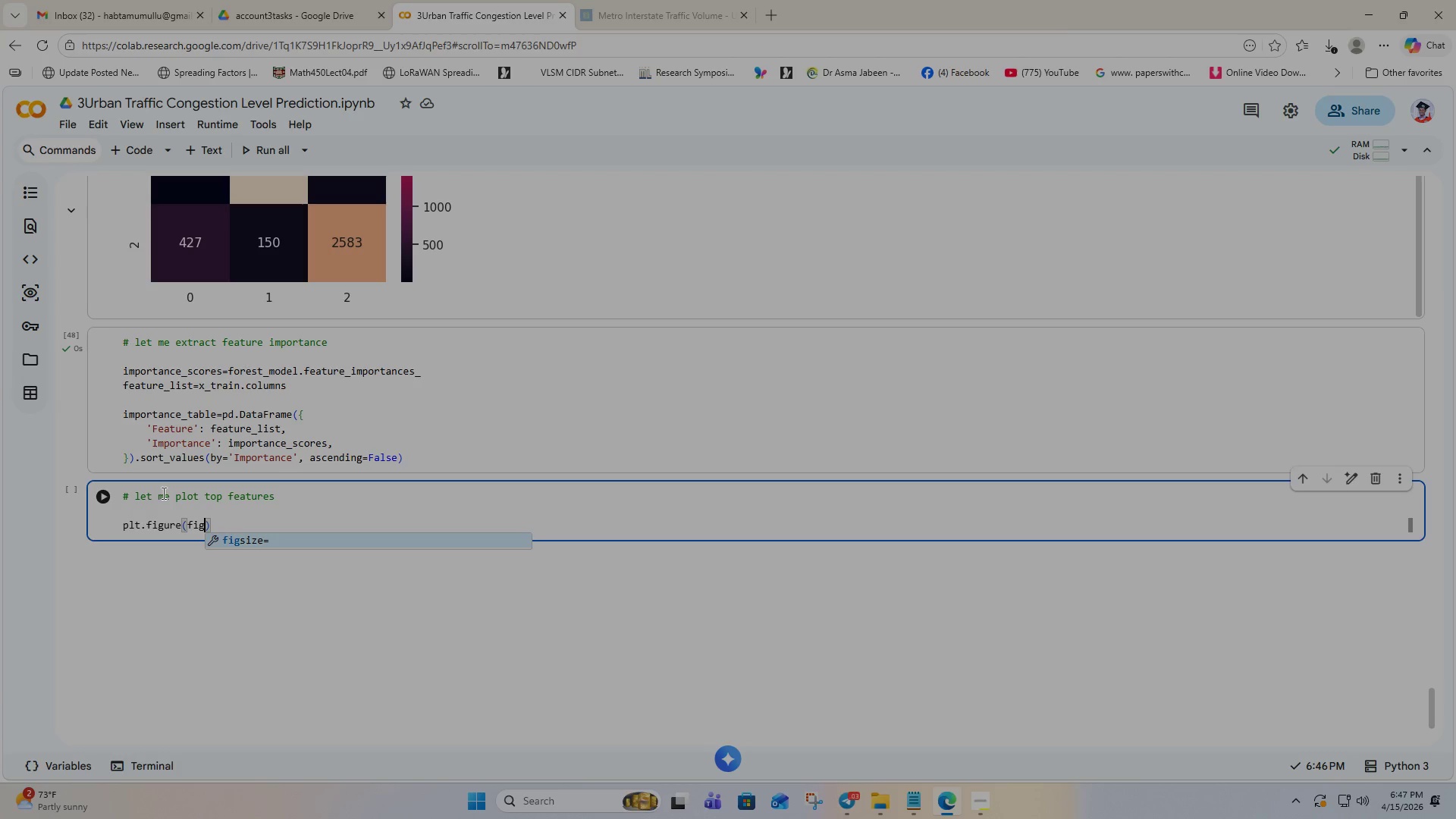 
key(Enter)
 